 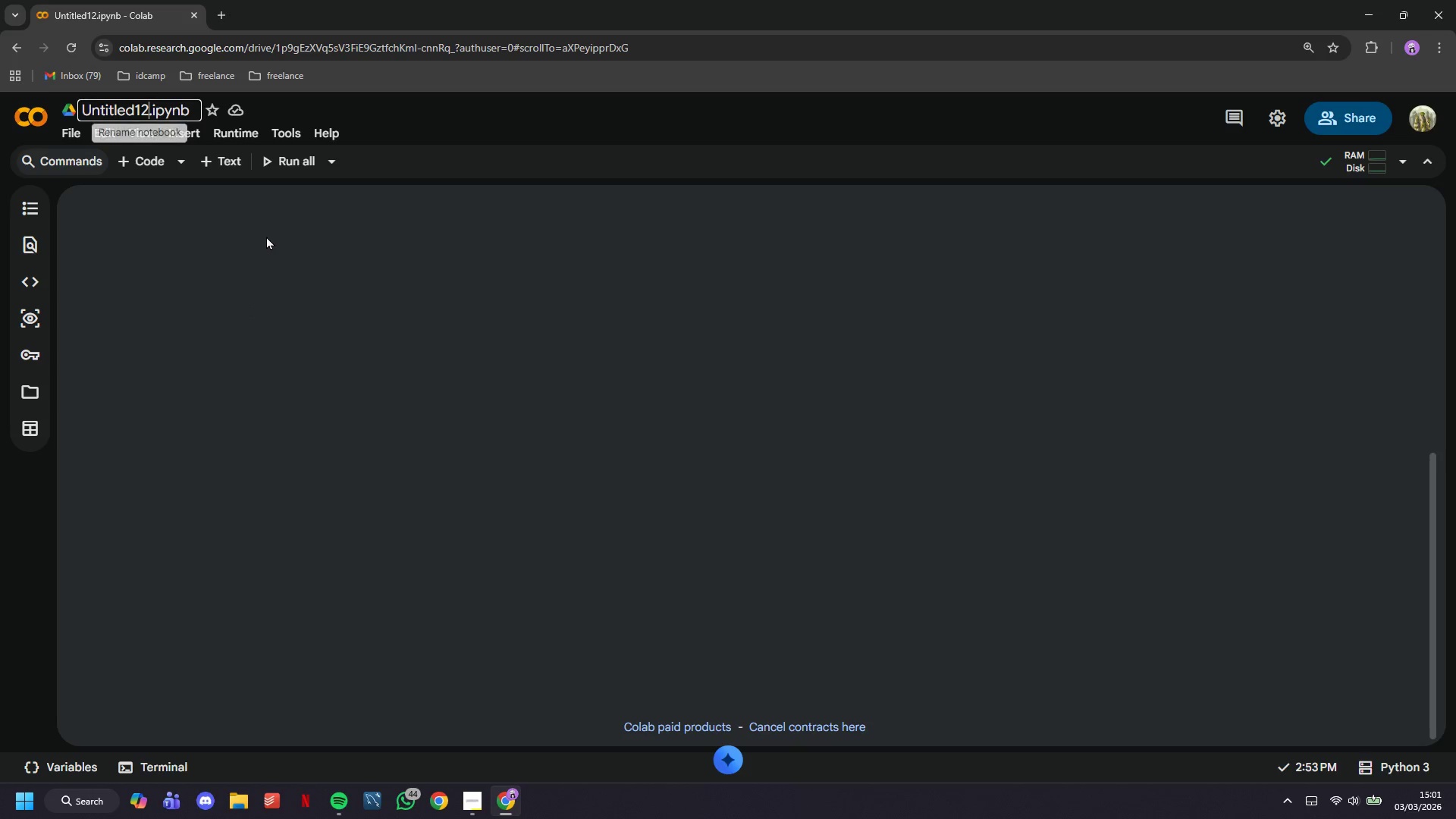 
hold_key(key=Backspace, duration=1.2)
 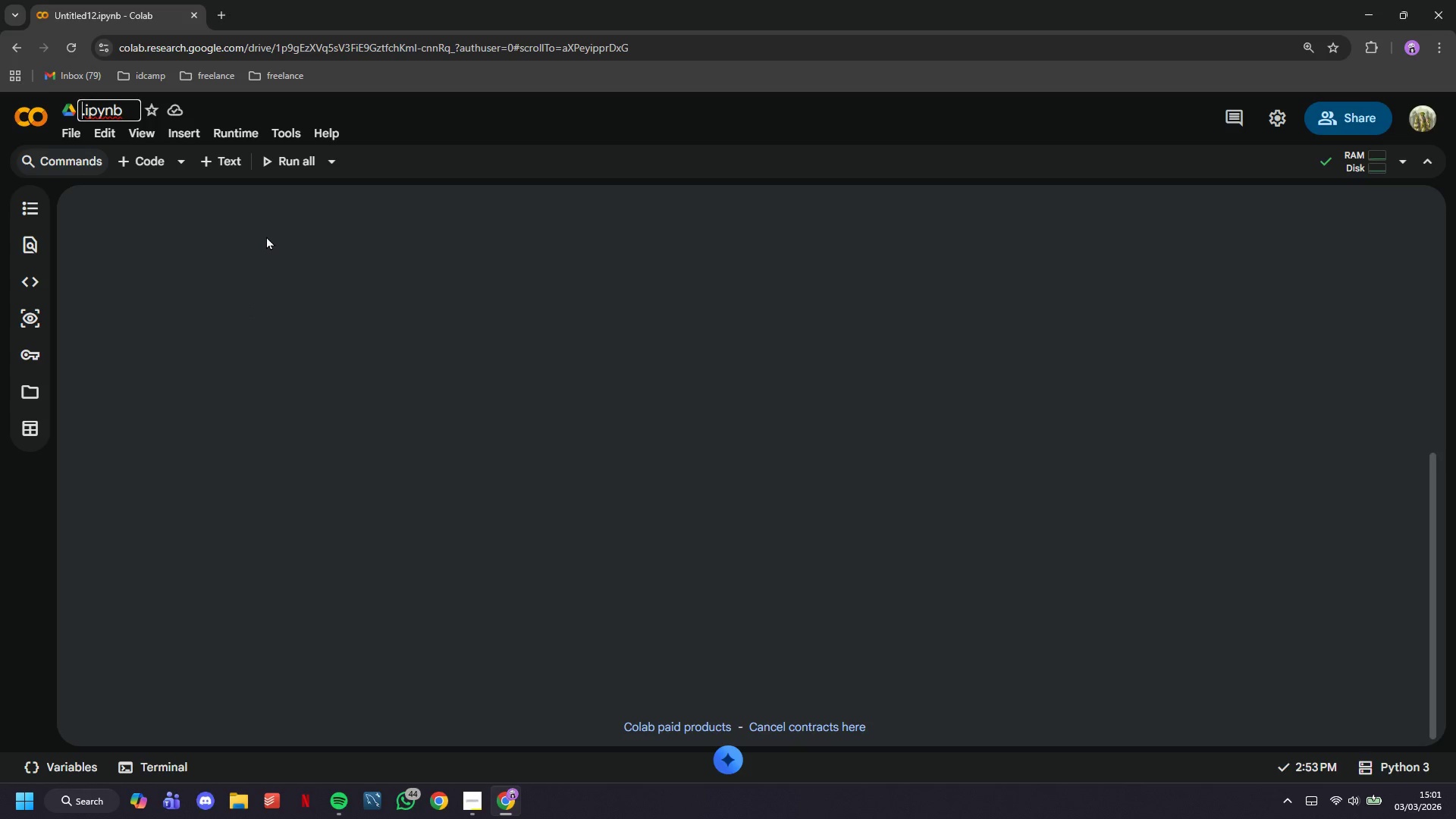 
type(be)
key(Backspace)
key(Backspace)
type(veridian prime analysis)
 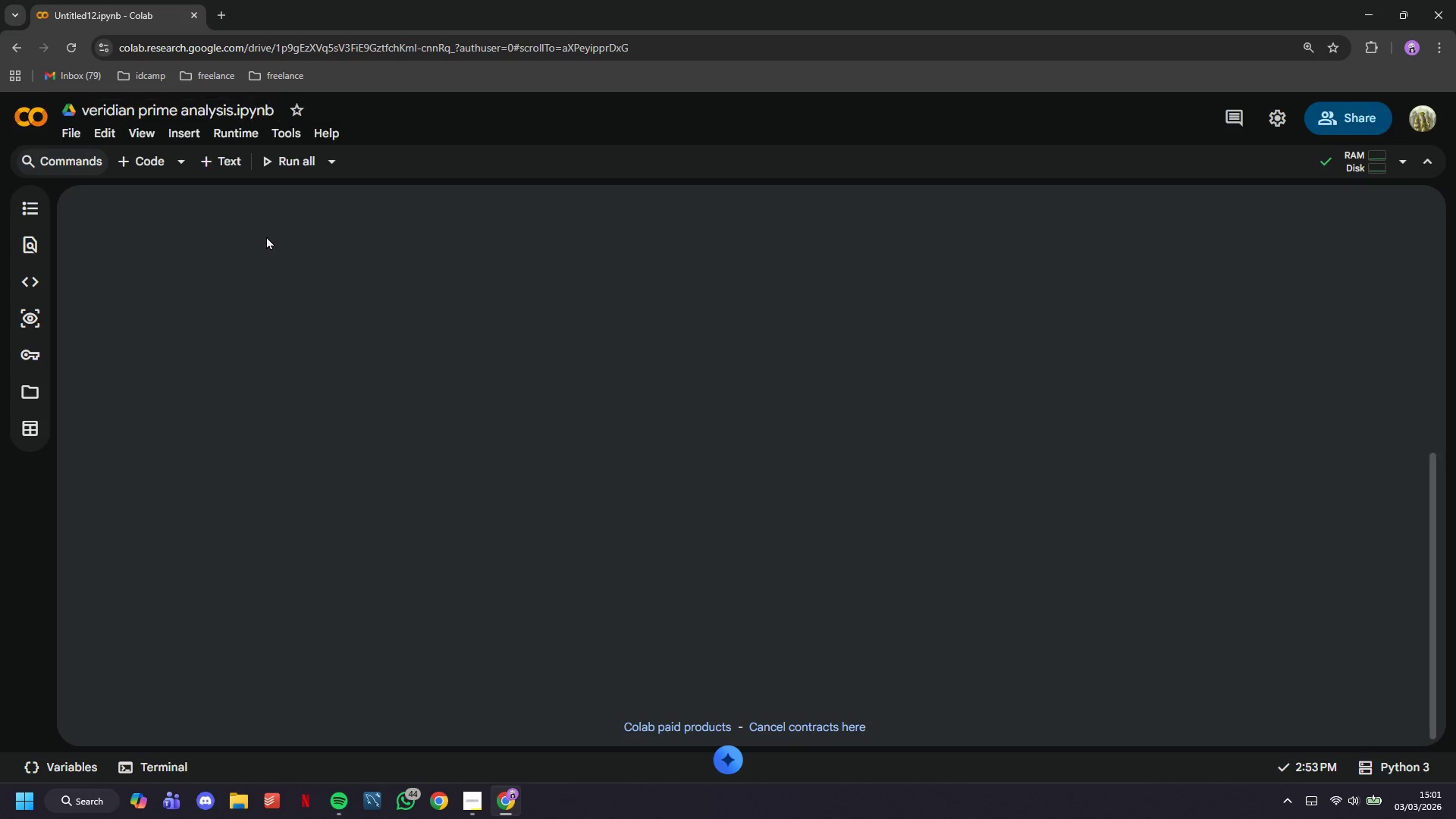 
key(Enter)
 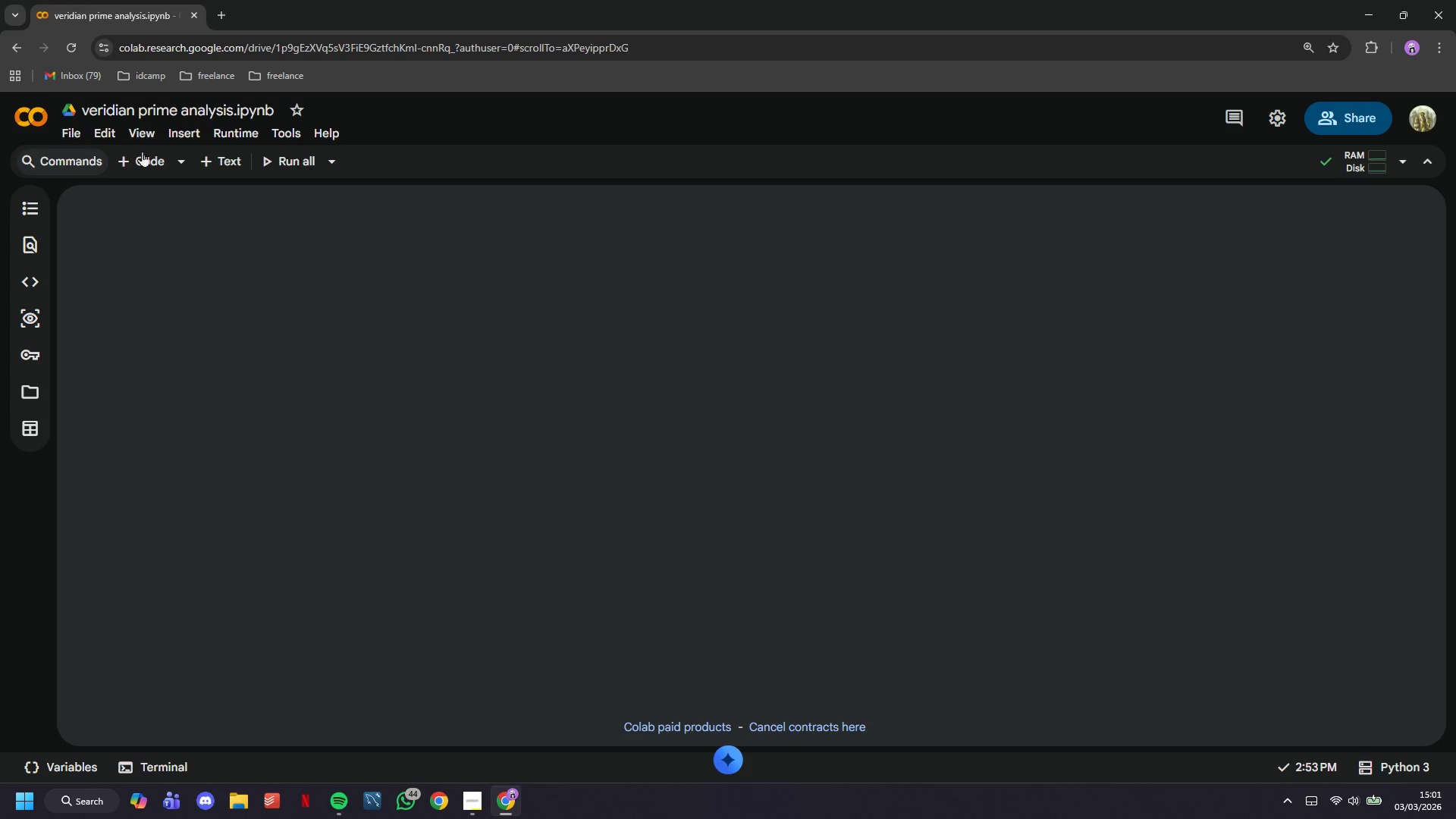 
left_click([217, 168])
 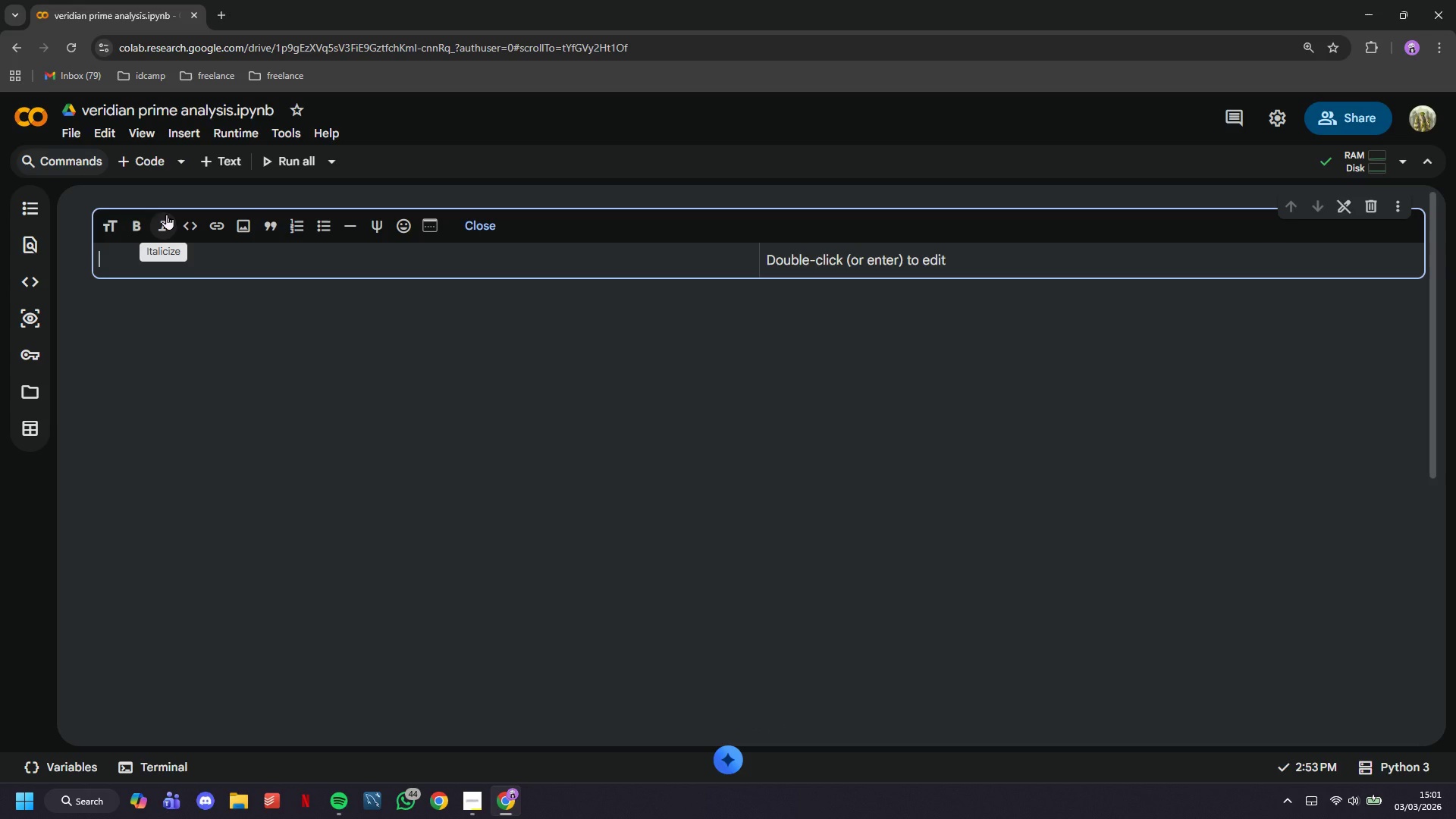 
type(# WELLE)
key(Backspace)
type(NESS INFRASTRUCTURE & LUXURY)
 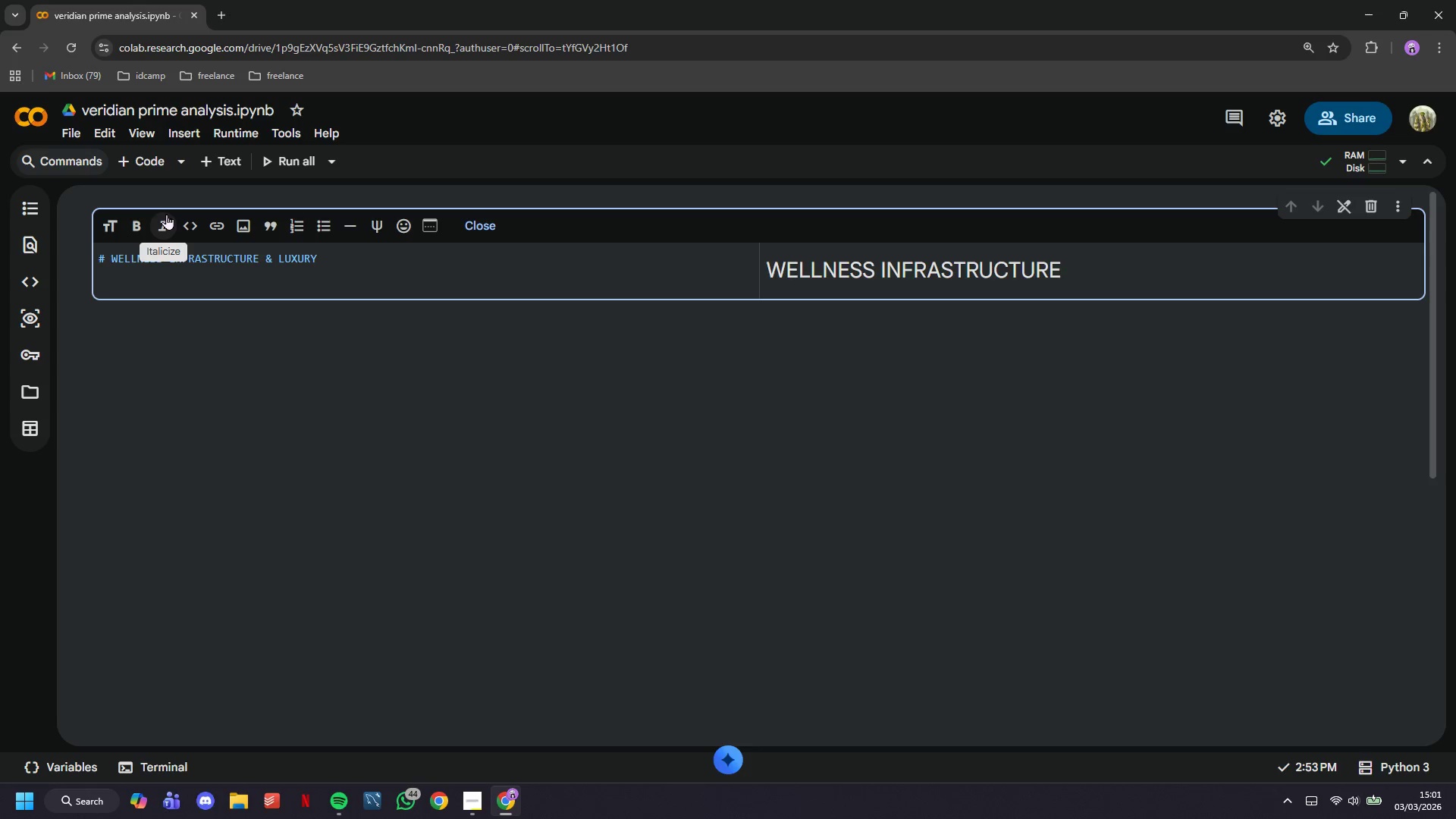 
type( PROPERTY PREMIUMS)
 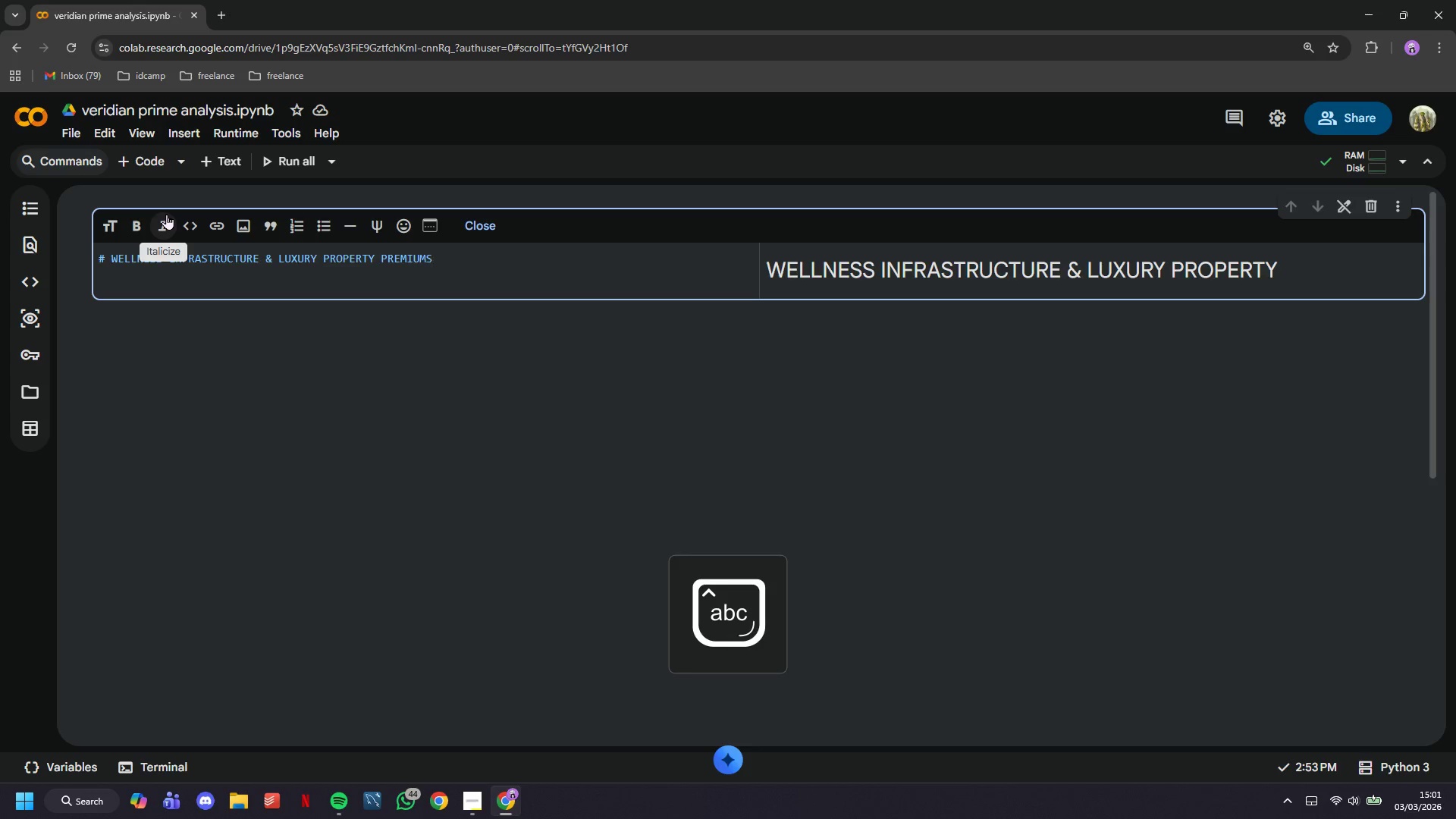 
key(Enter)
 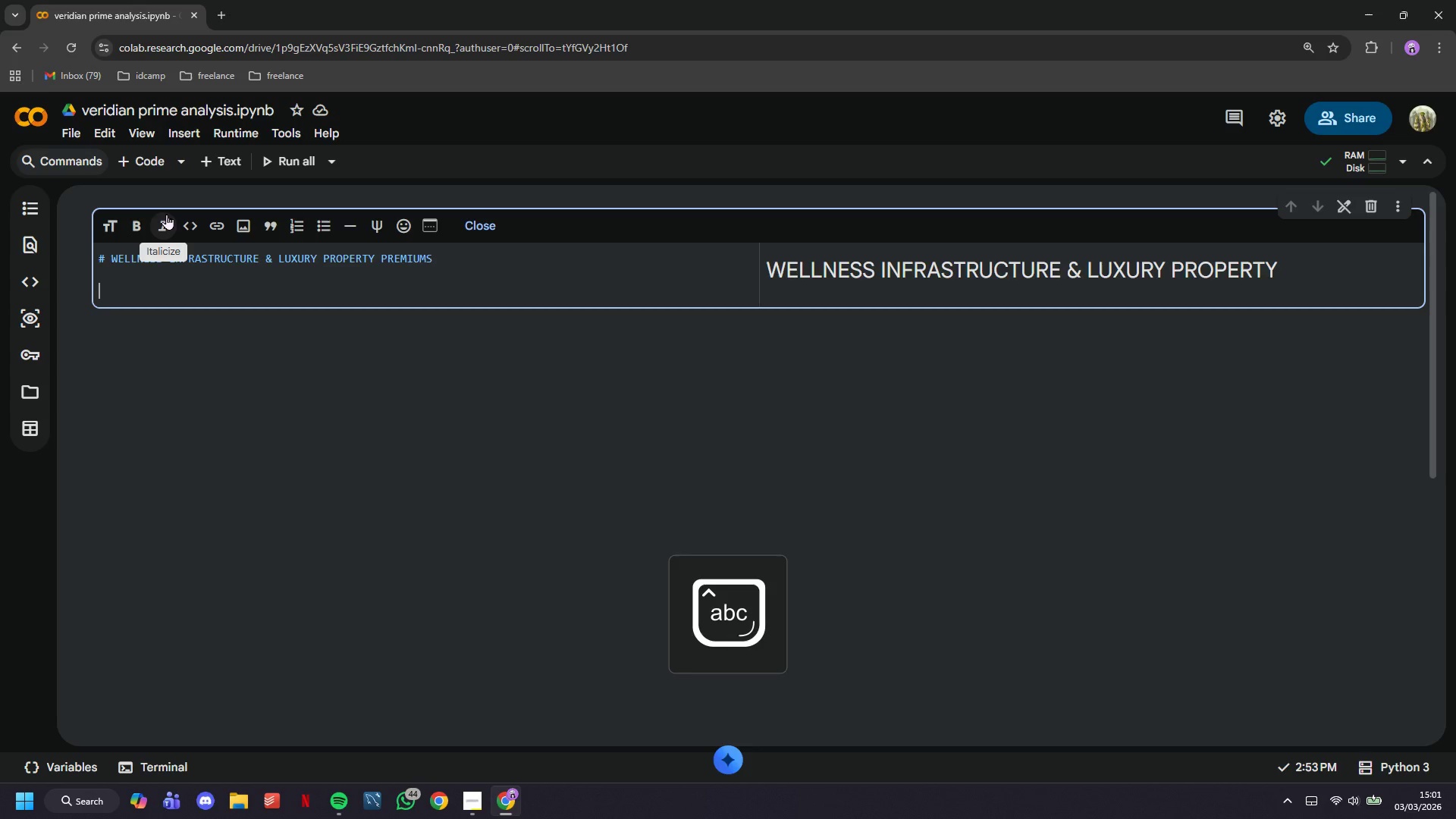 
key(Enter)
 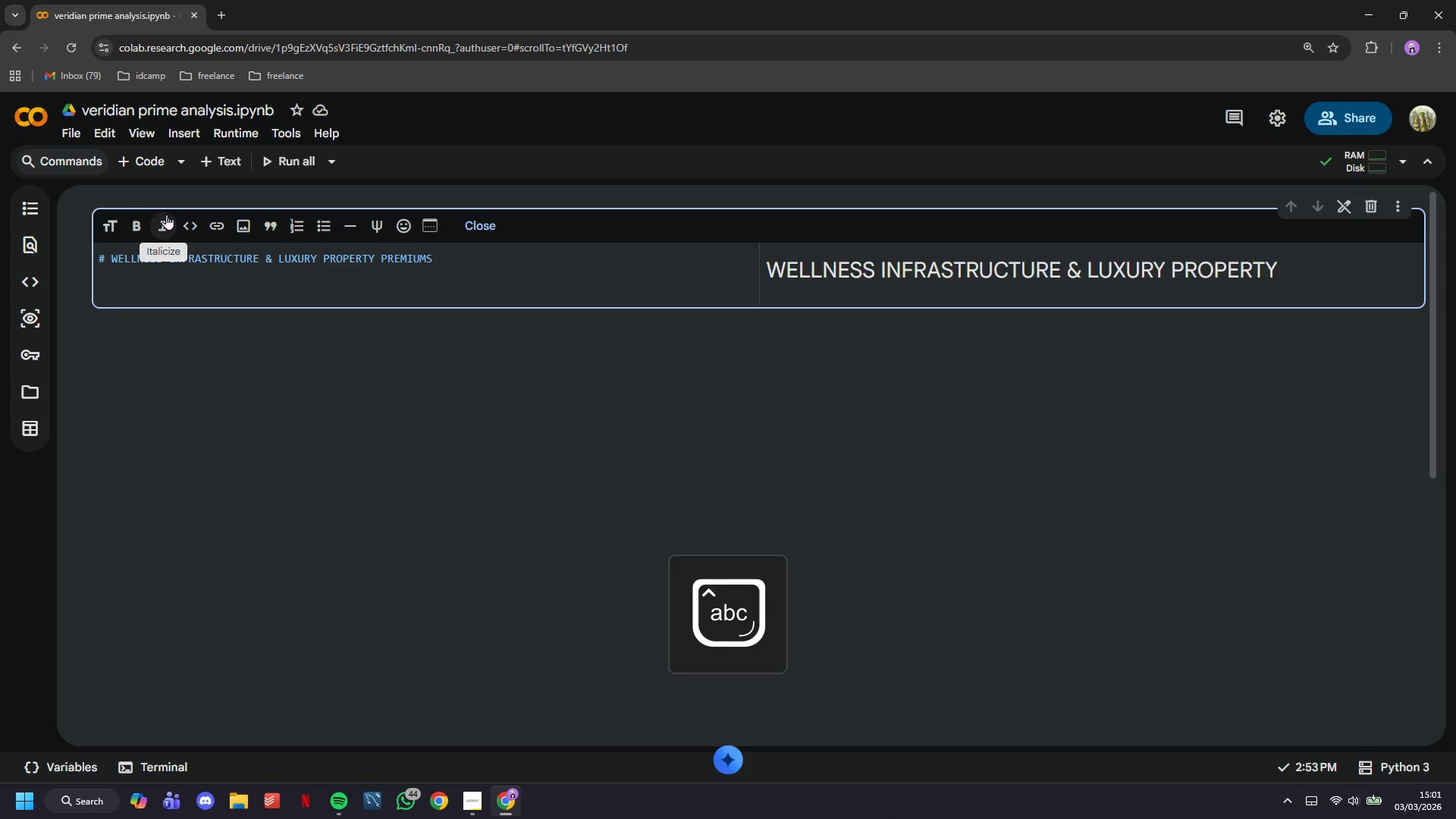 
key(Backspace)
type(Meta Analysis for Veridain Prime Realty)
 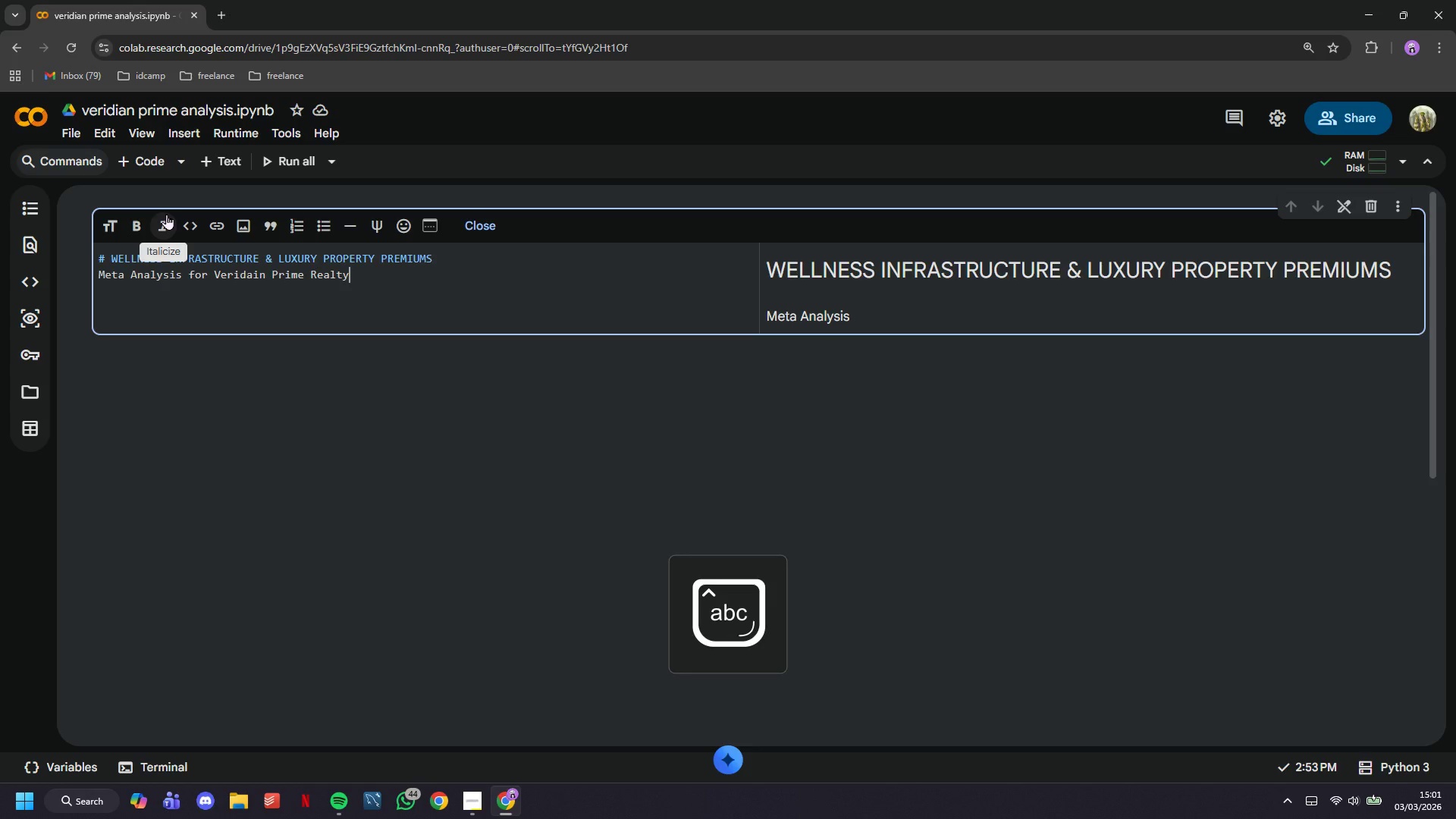 
key(Enter)
 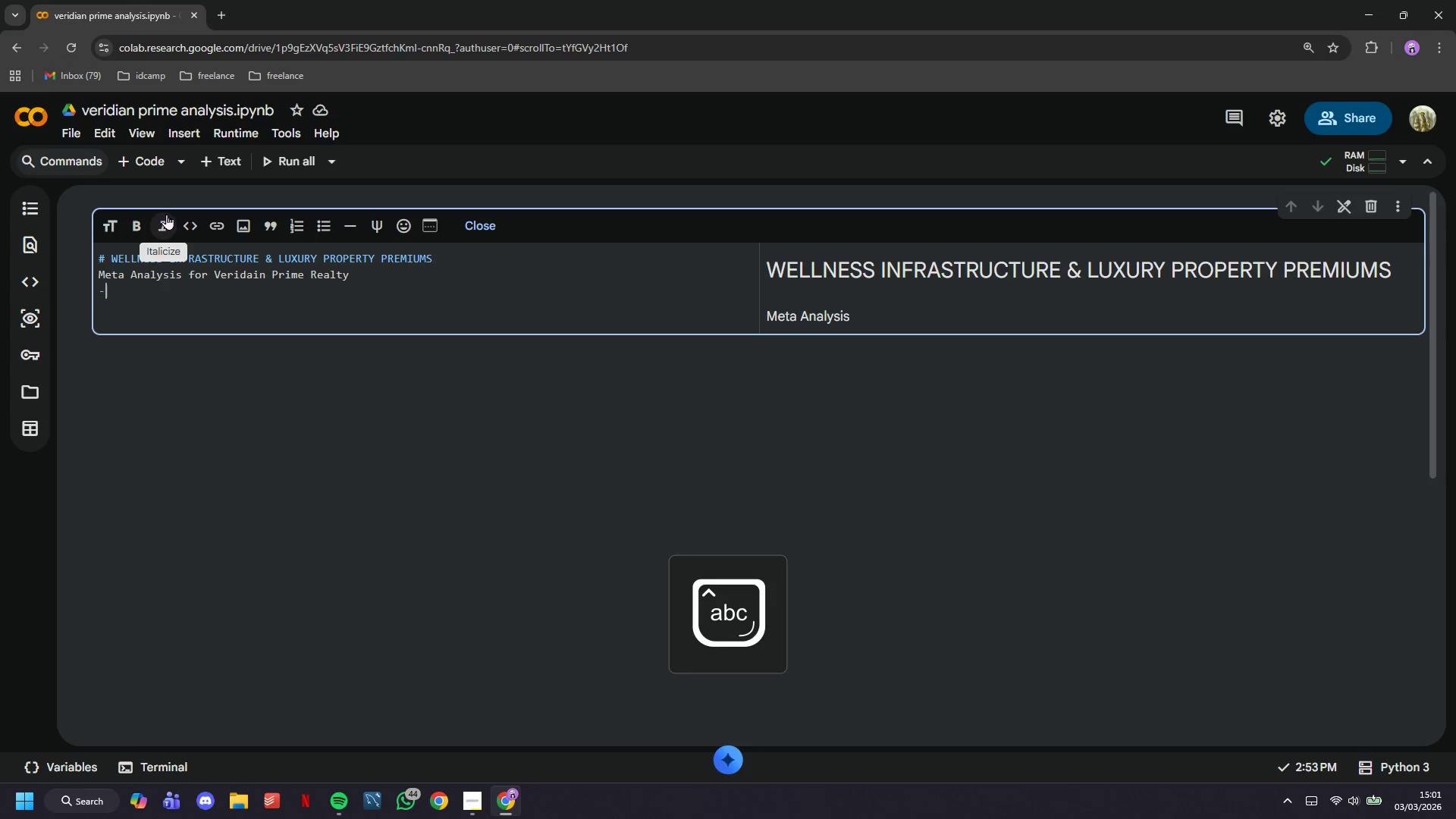 
hold_key(key=Minus, duration=0.72)
 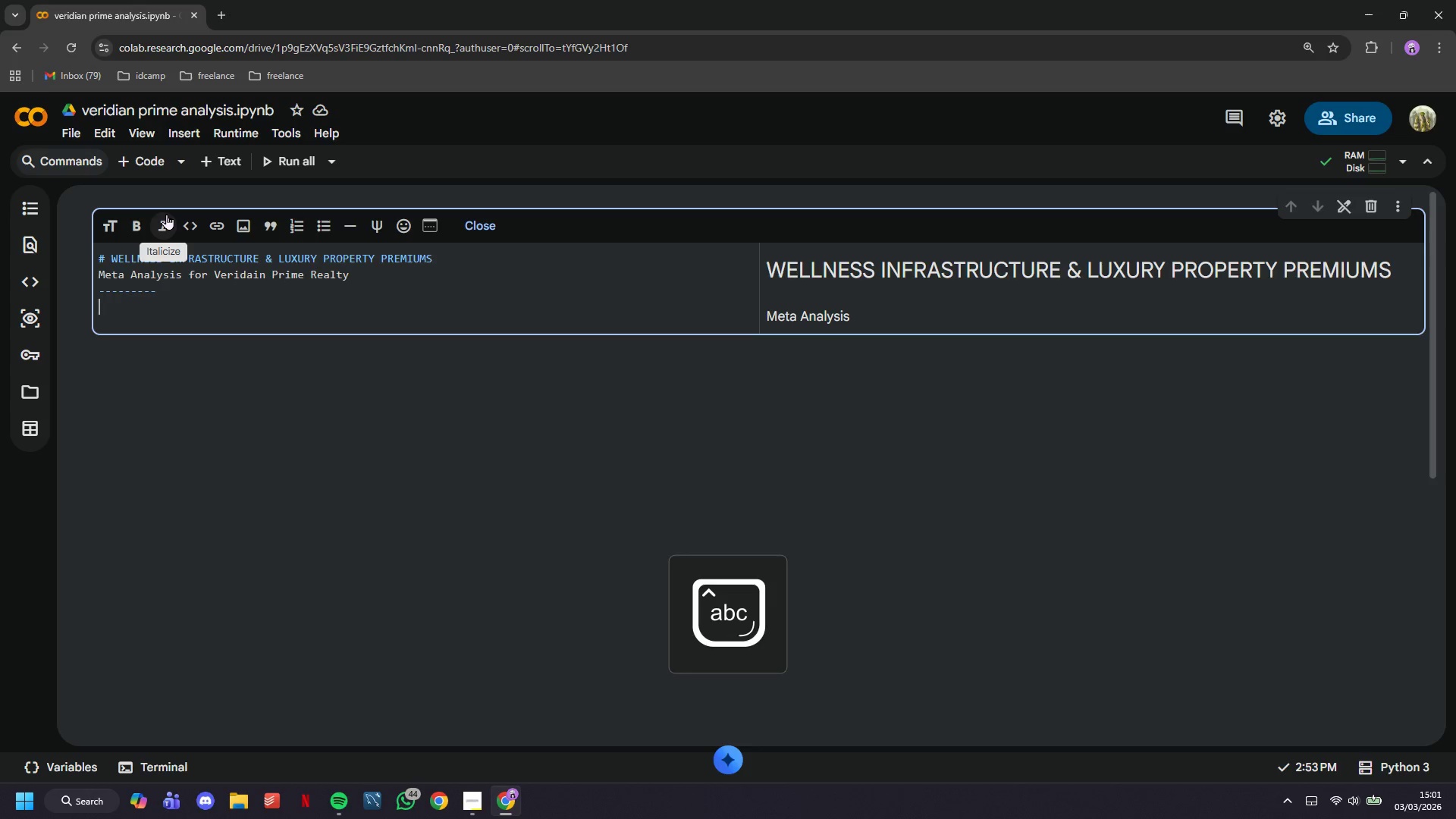 
key(Enter)
 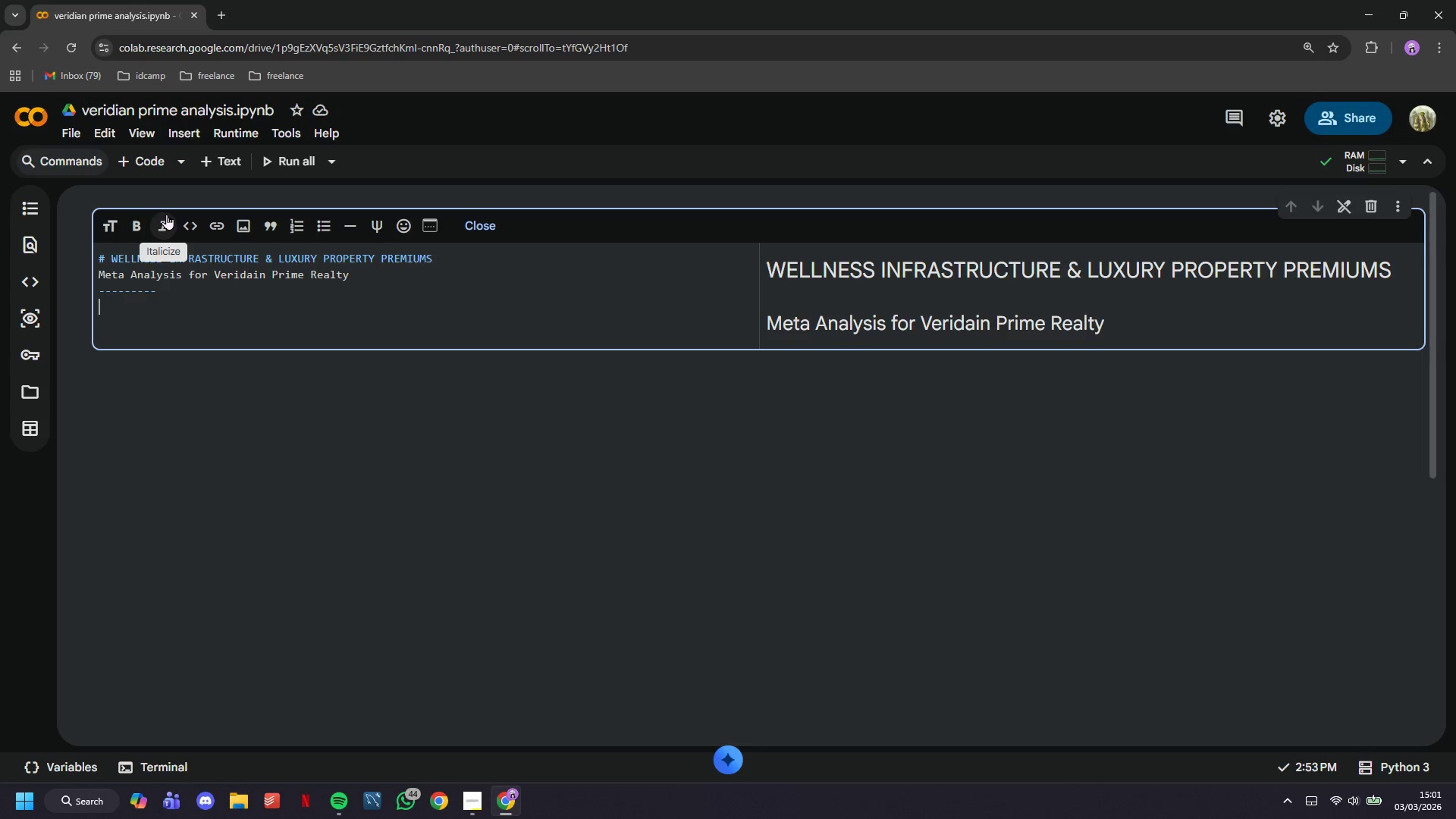 
key(Enter)
 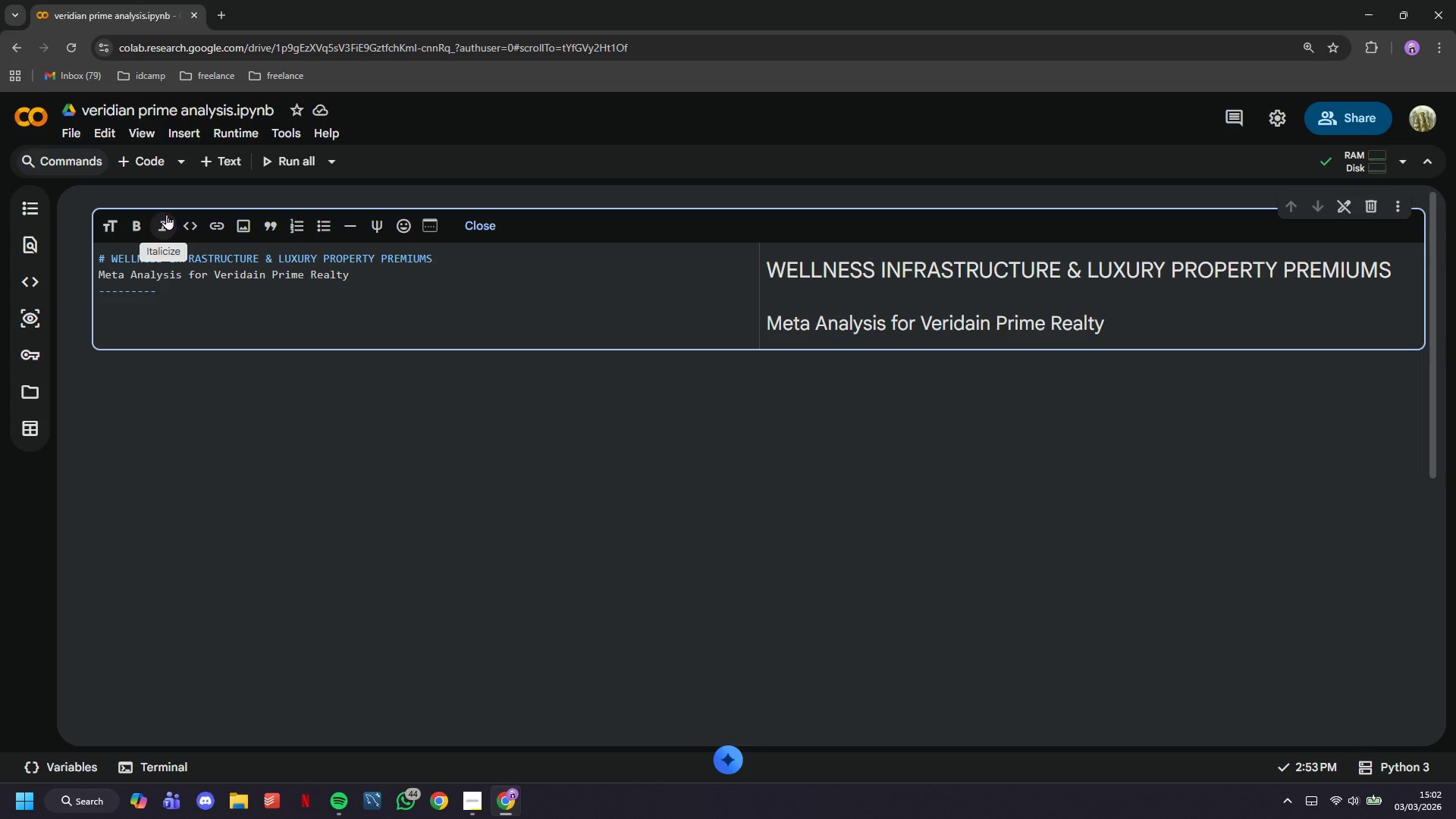 
type(A compree)
key(Backspace)
type(hensive data-driven analysis validating the economix )
key(Backspace)
key(Backspace)
type(c impact of "")
 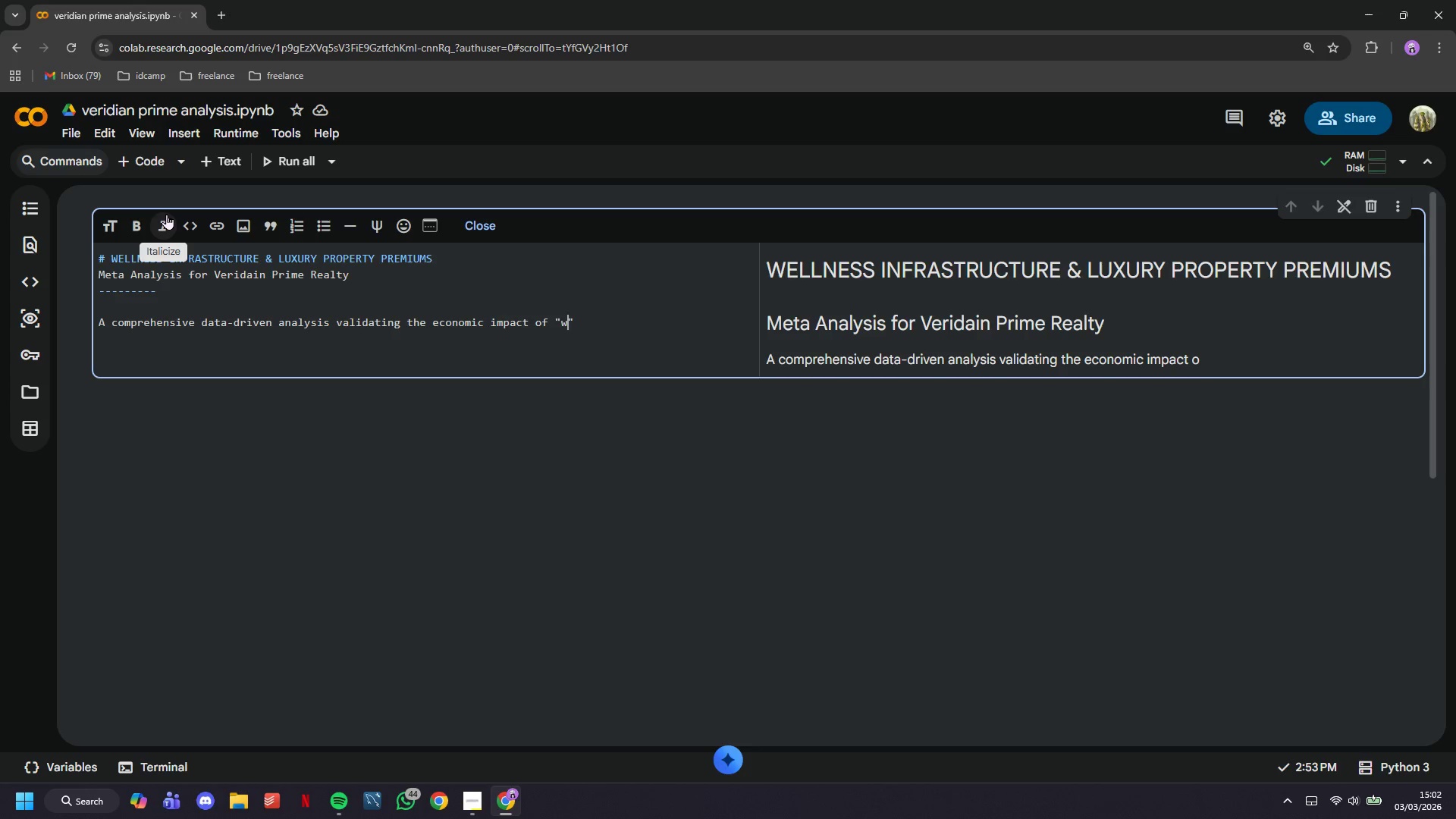 
 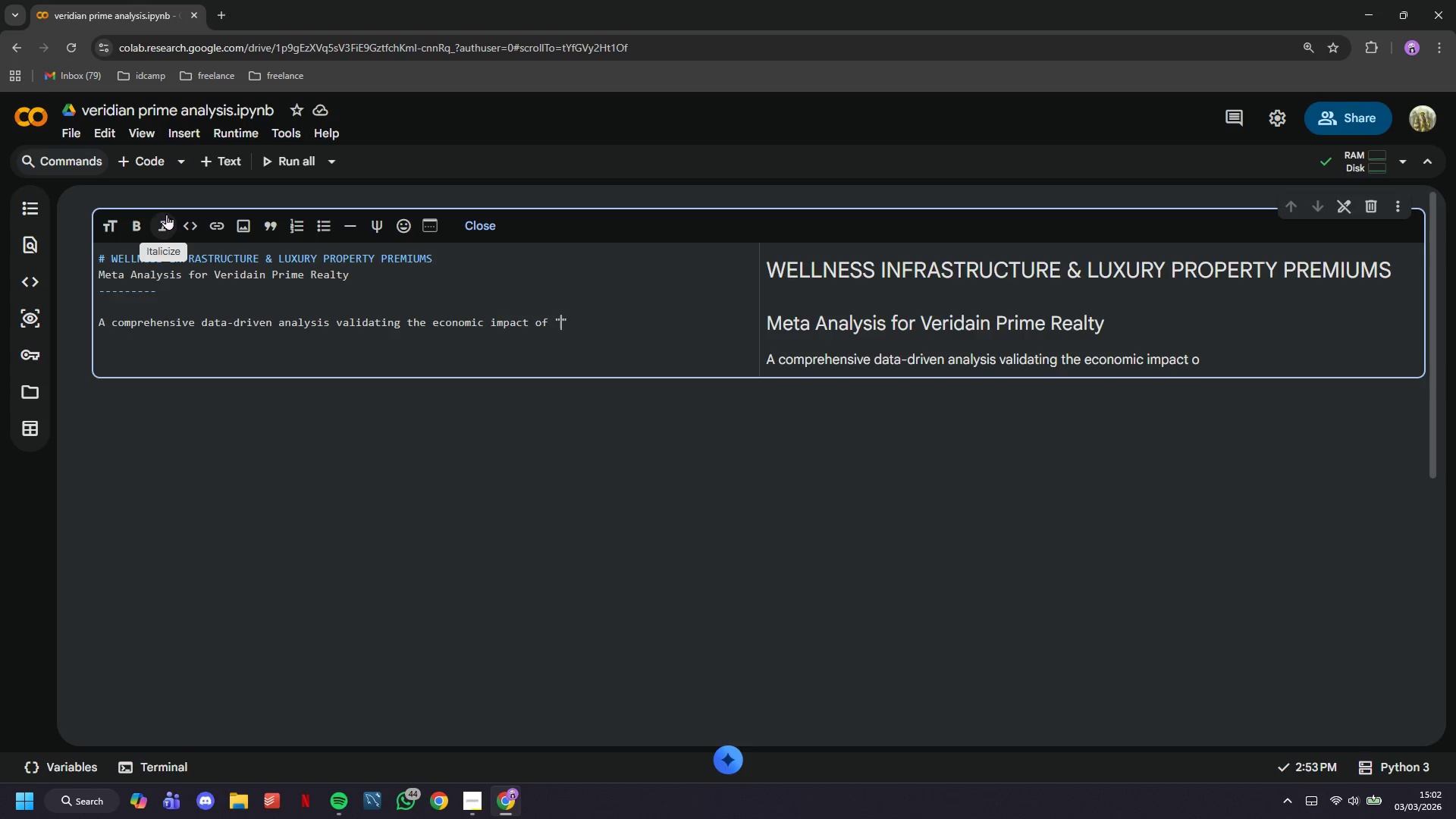 
key(ArrowLeft)
 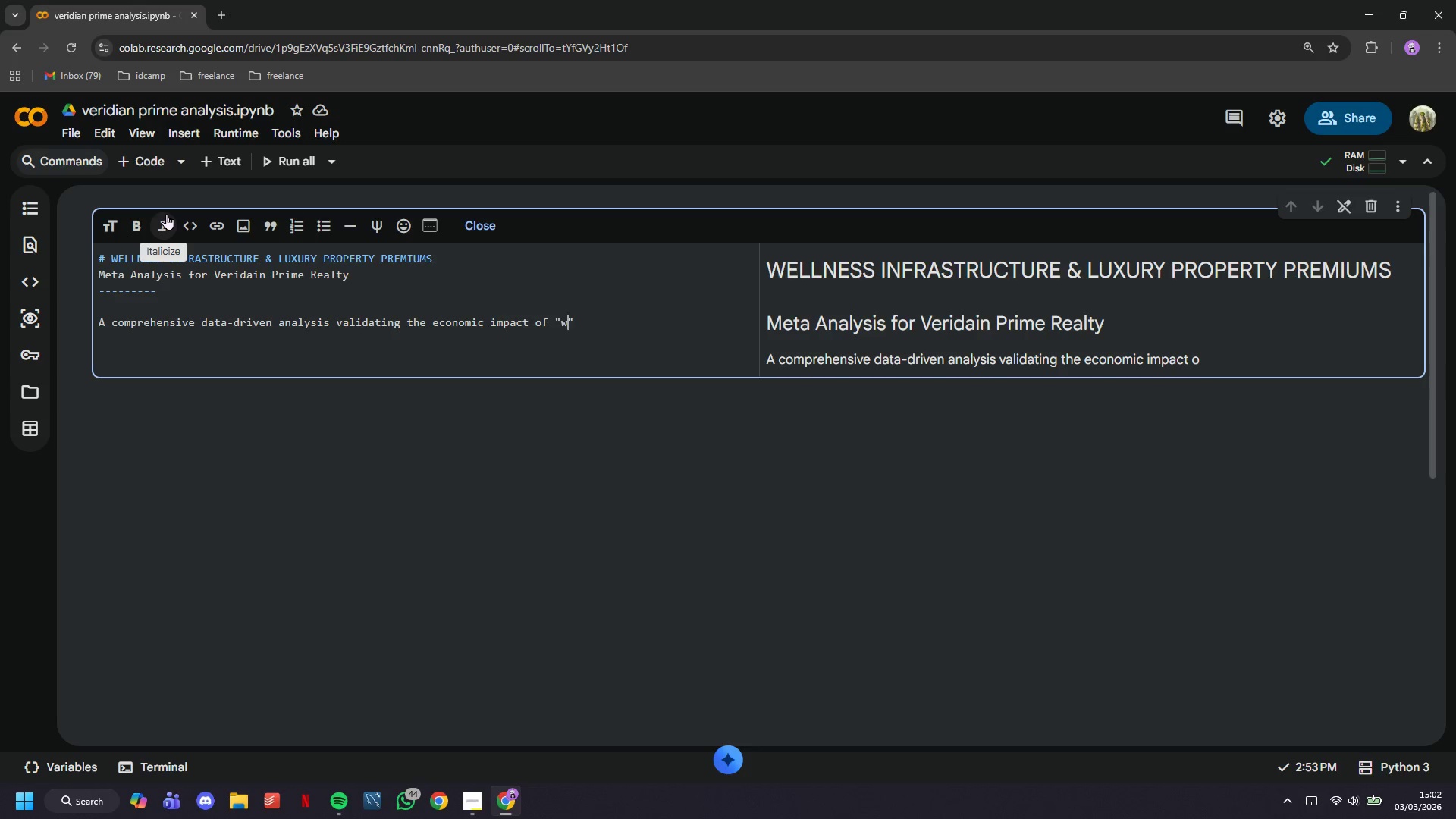 
type(wellness infrastructure )
key(Backspace)
 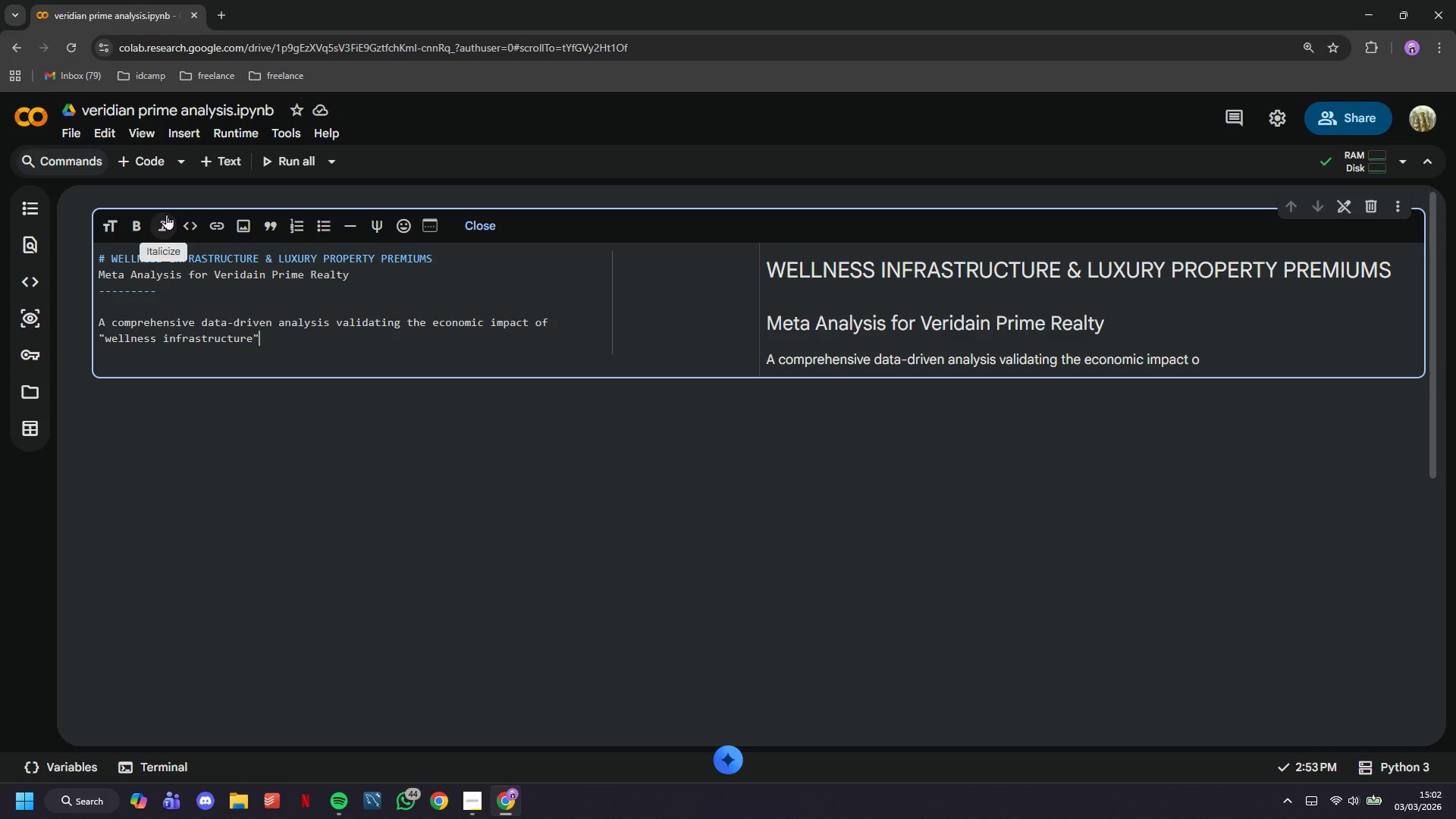 
key(ArrowRight)
 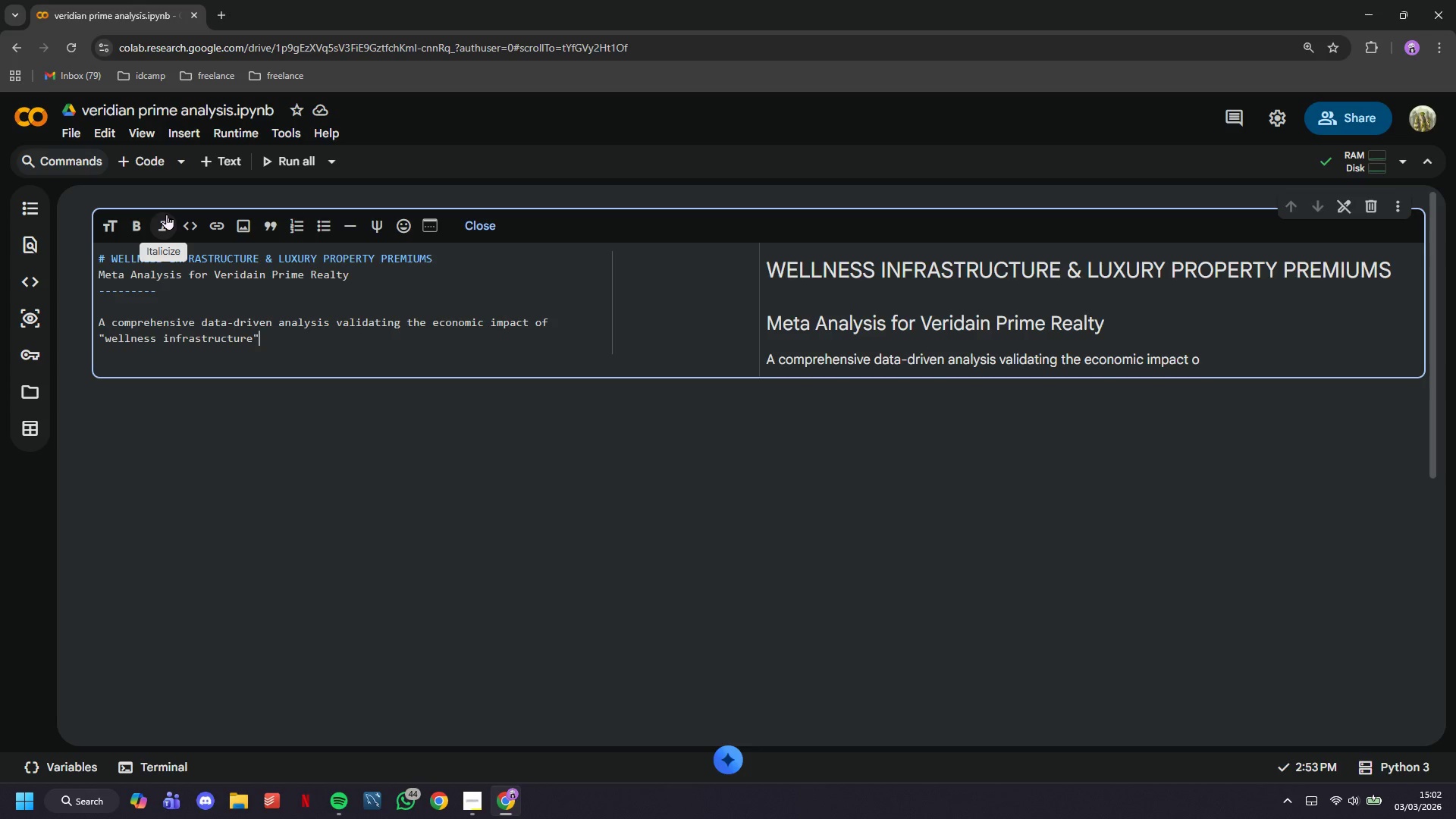 
type( on luxury residental real estate values.)
 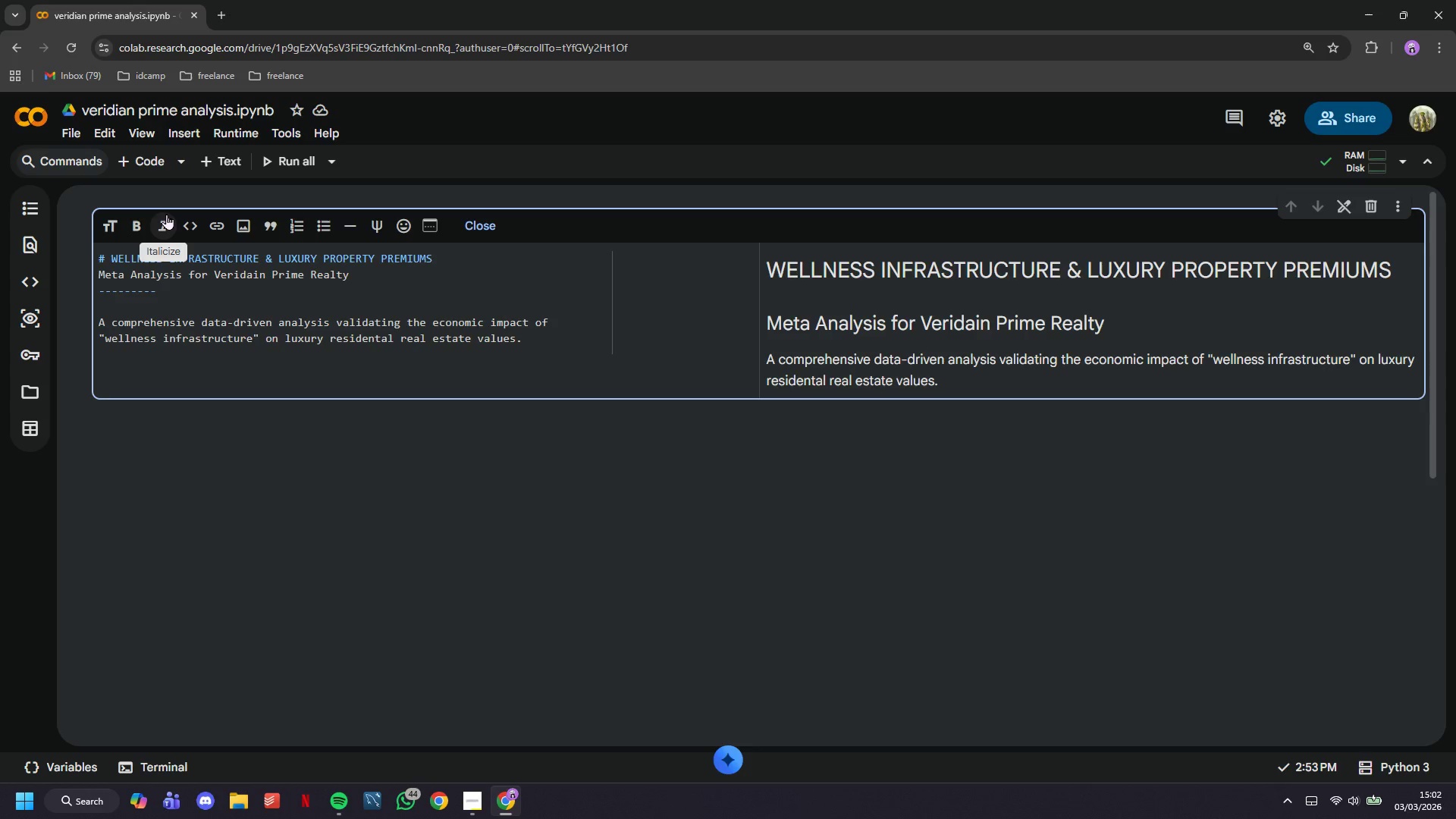 
key(Enter)
 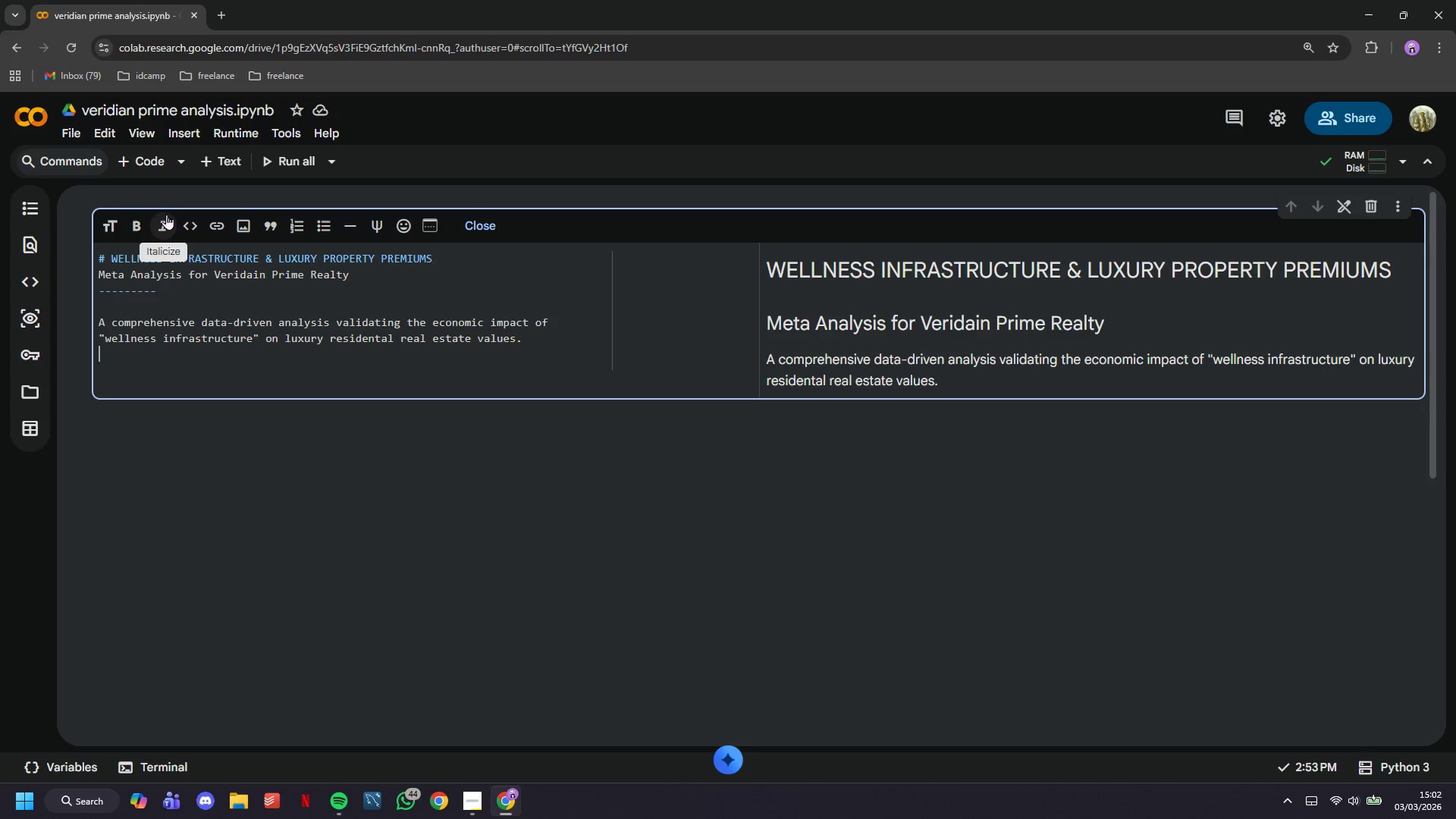 
key(Enter)
 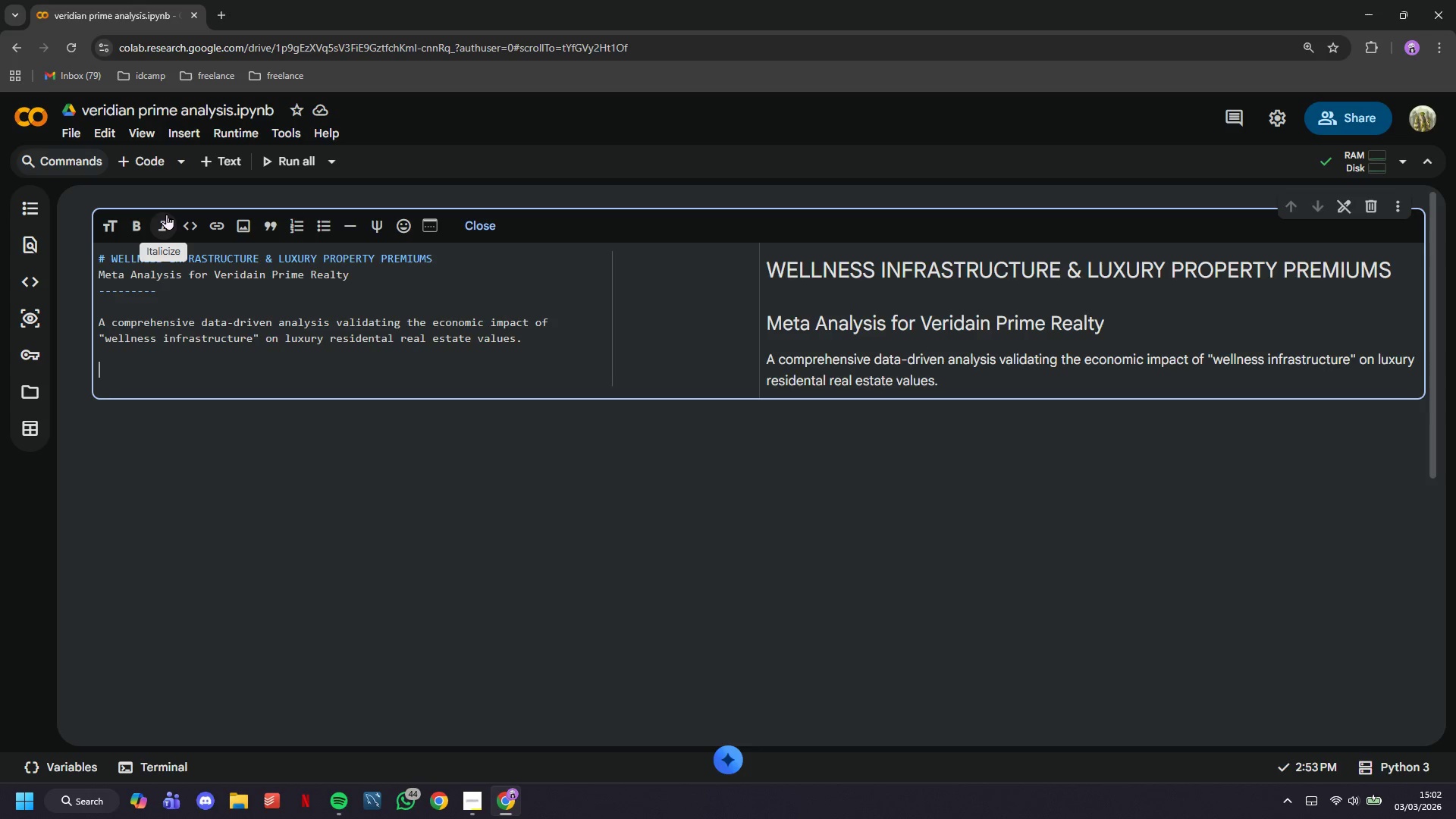 
type(This notebook synthesizes academic rea)
key(Backspace)
type(search, )
 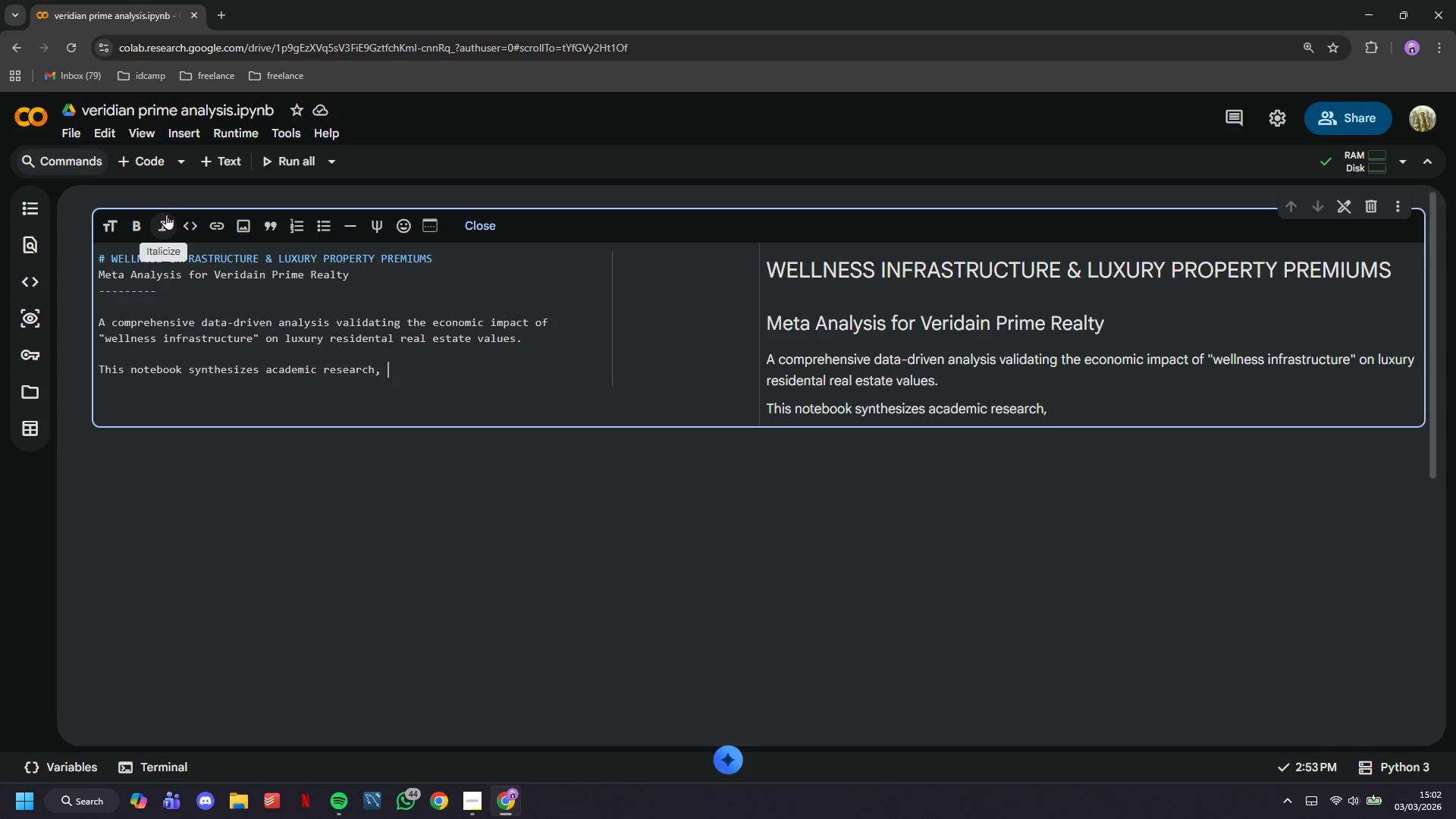 
type(envo)
key(Backspace)
type(iromental data, and property market trends )
 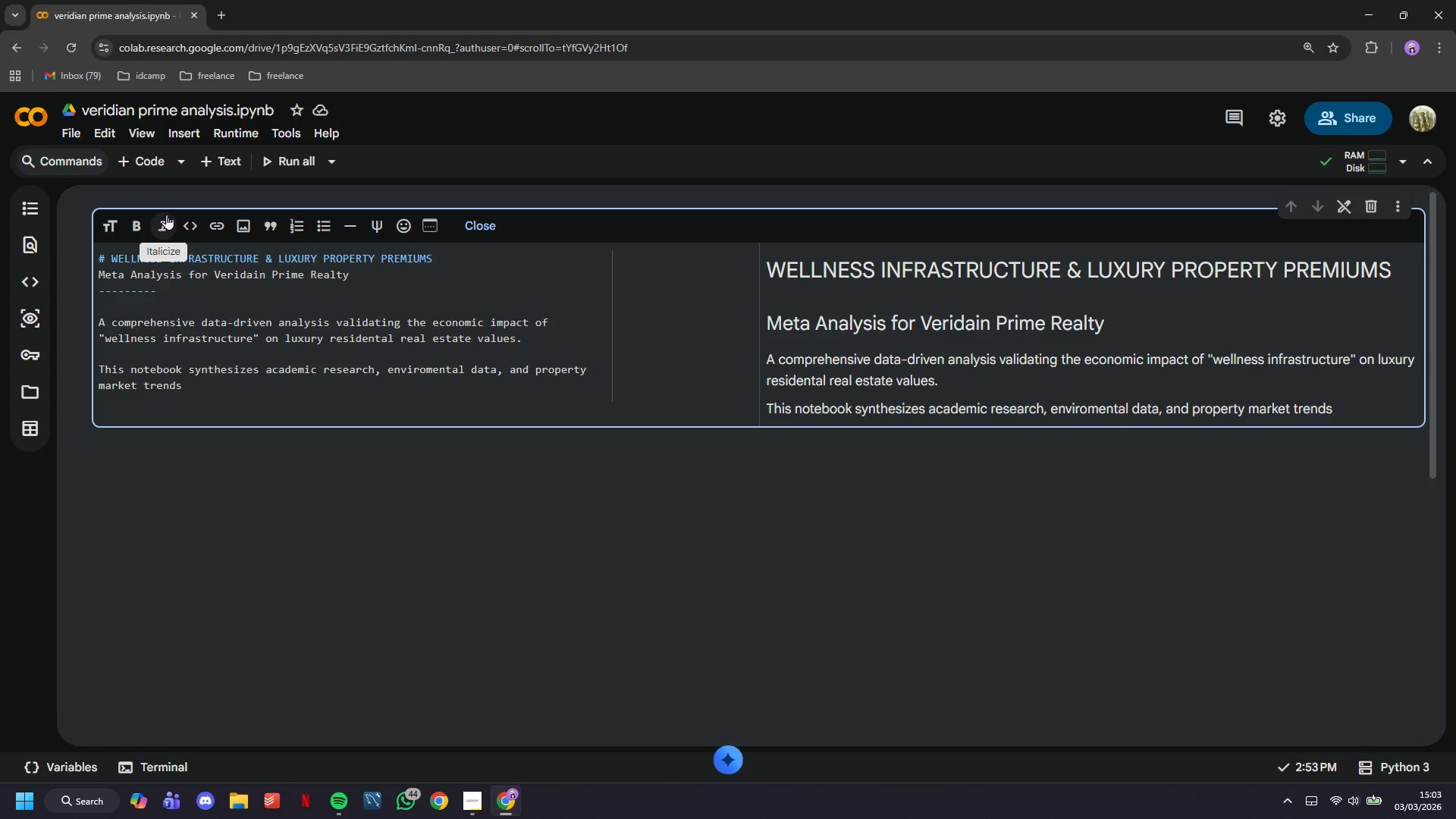 
wait(6.28)
 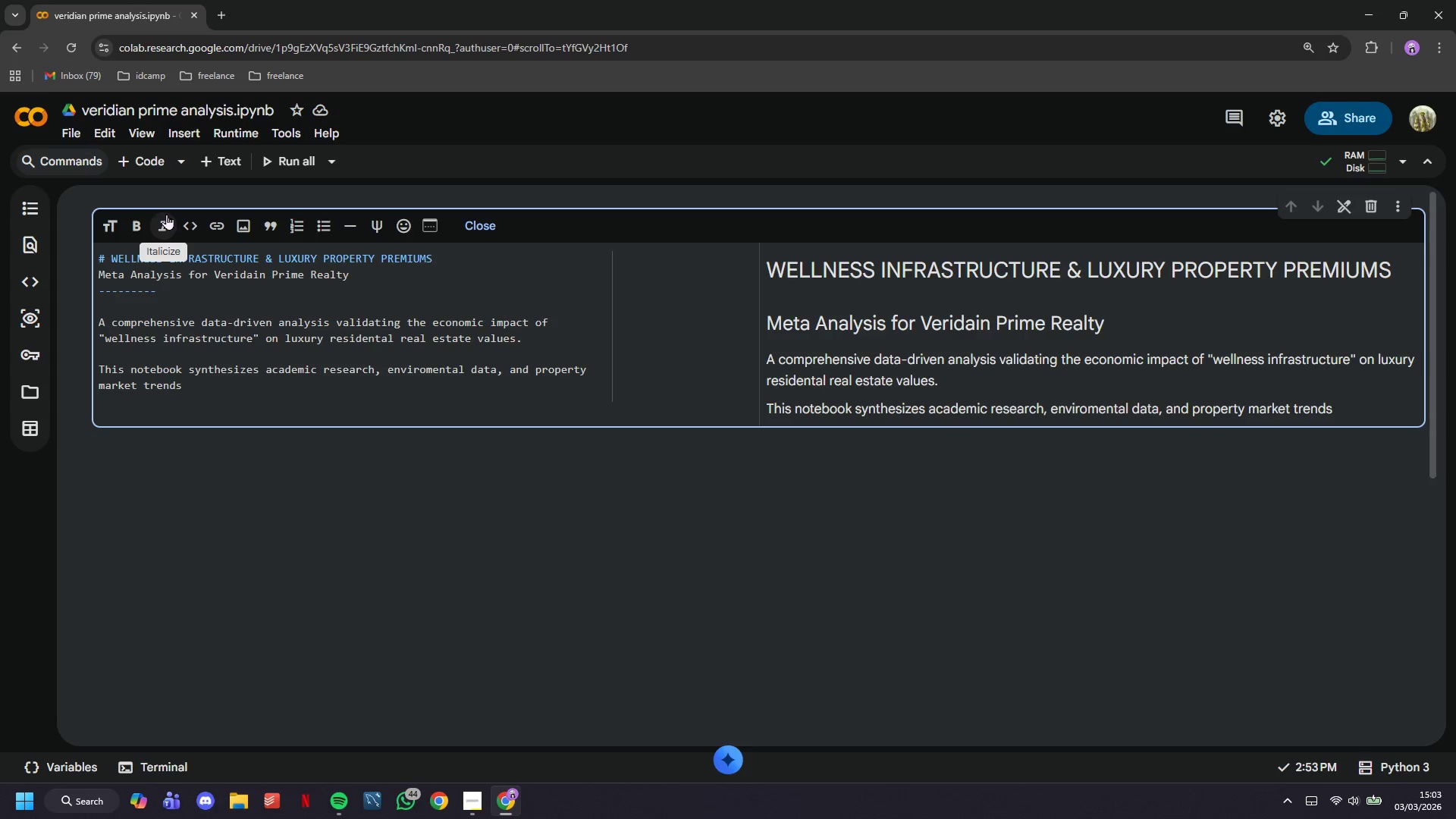 
type(to create a proproetart)
key(Backspace)
type(y "")
 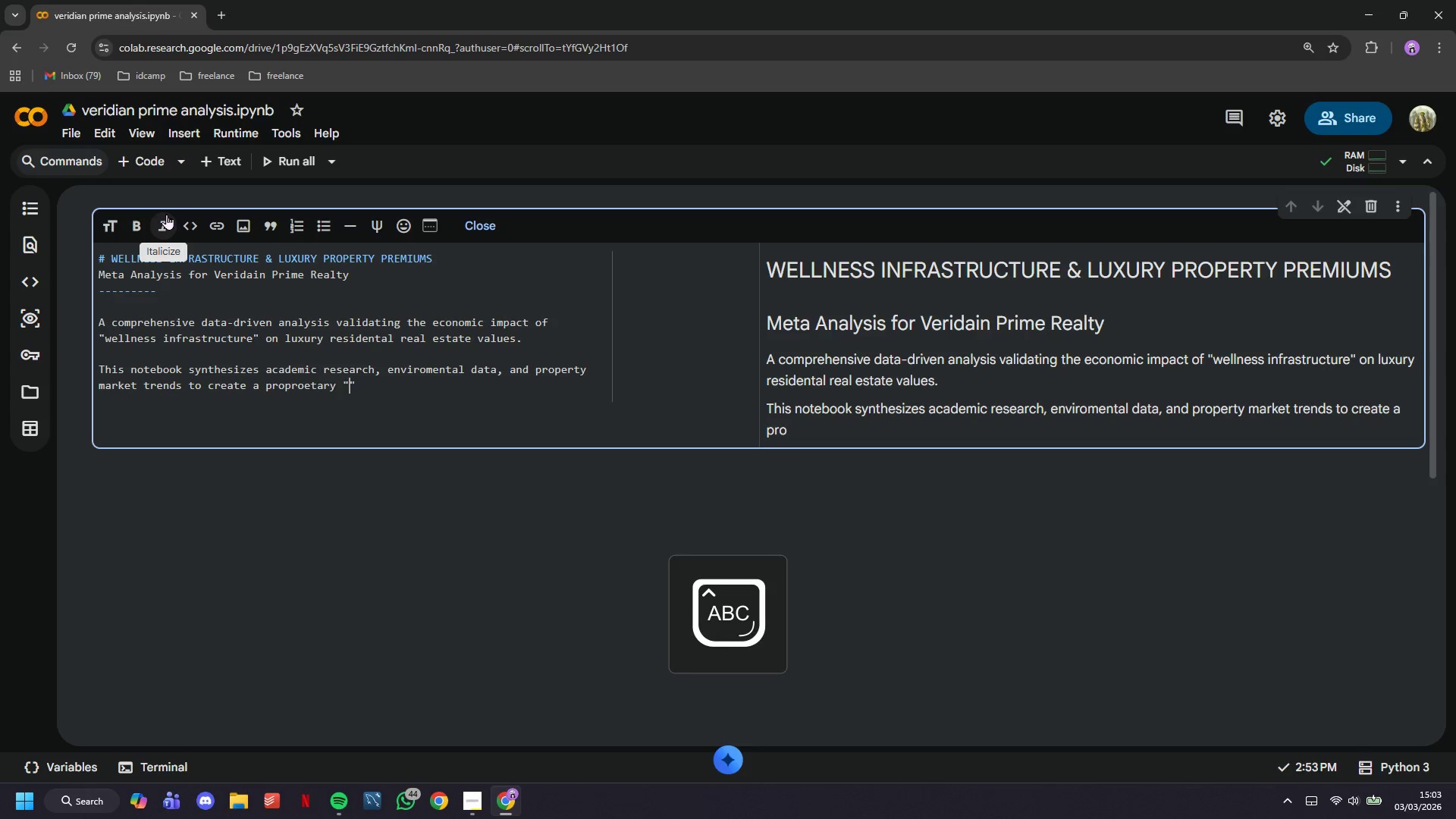 
 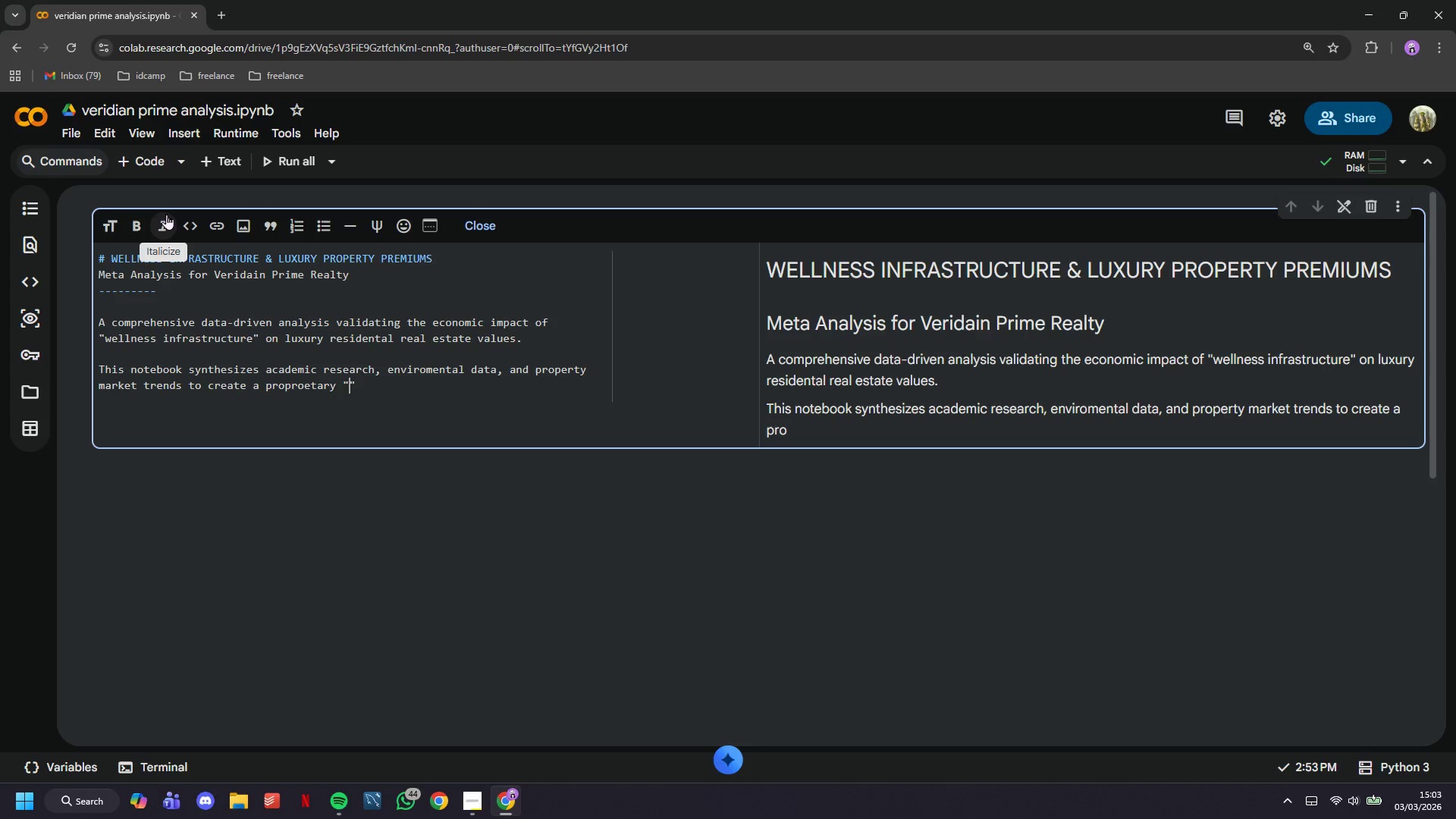 
key(ArrowLeft)
 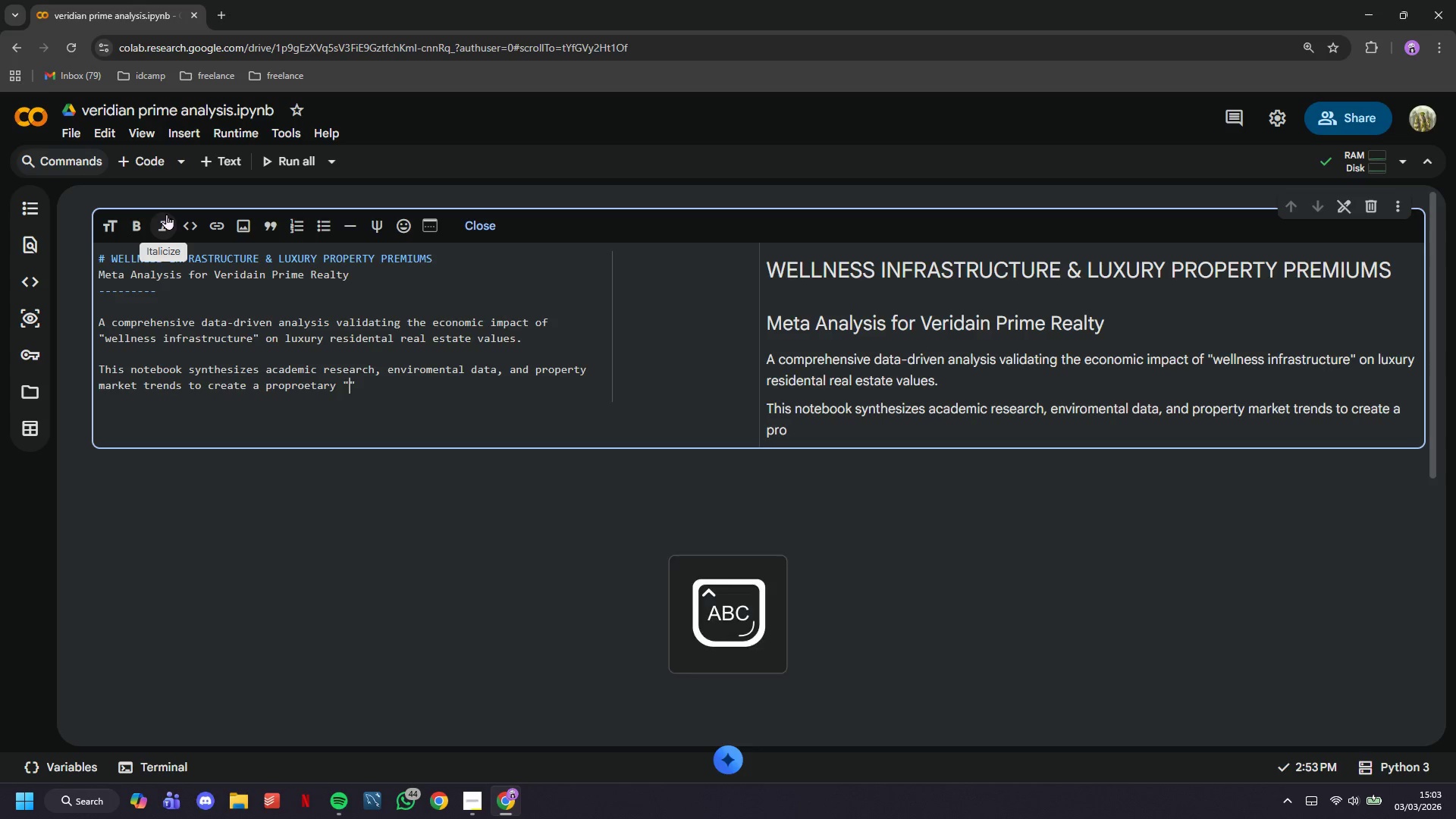 
type(Wellness Value Matrix)
 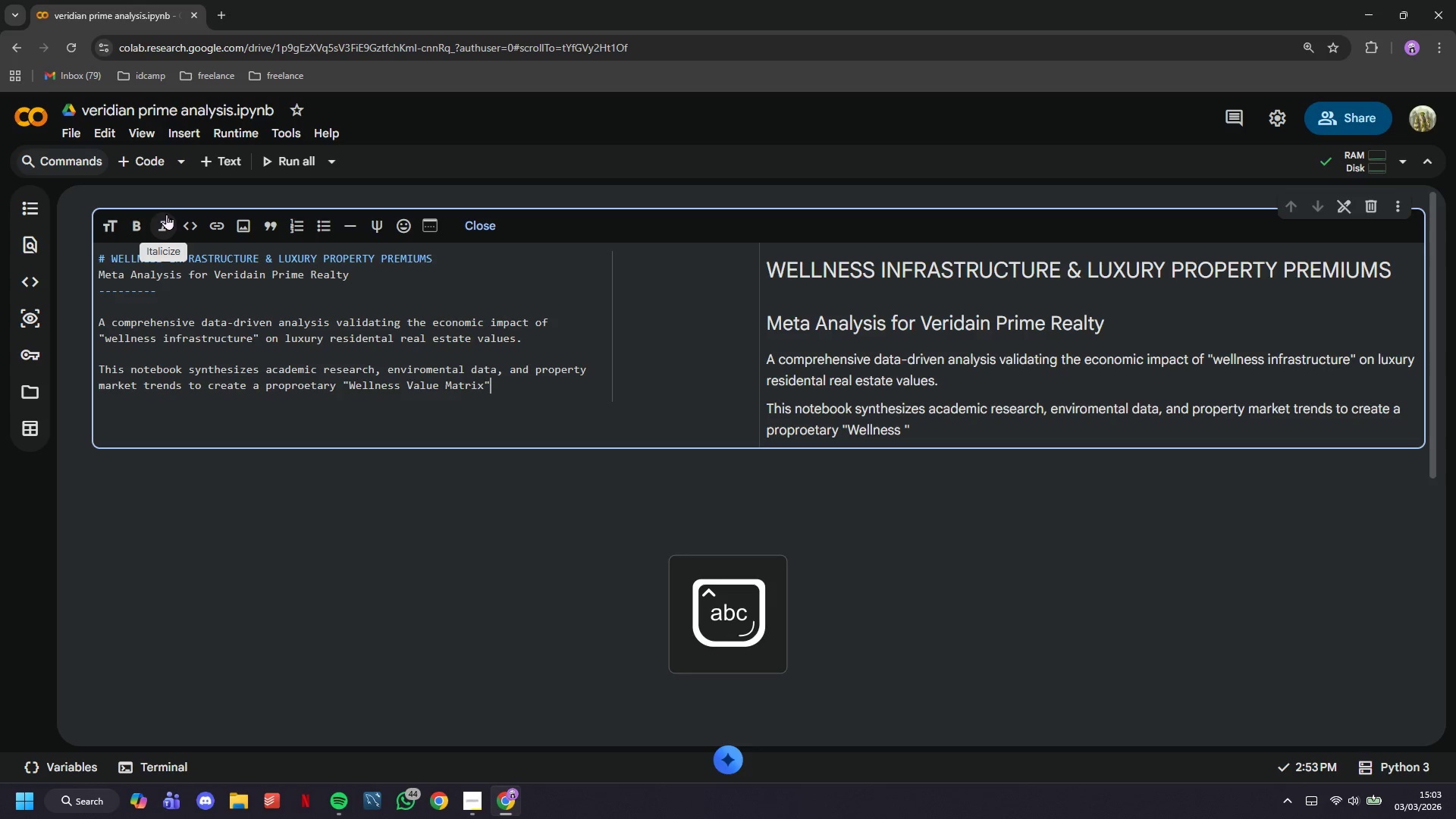 
key(ArrowRight)
 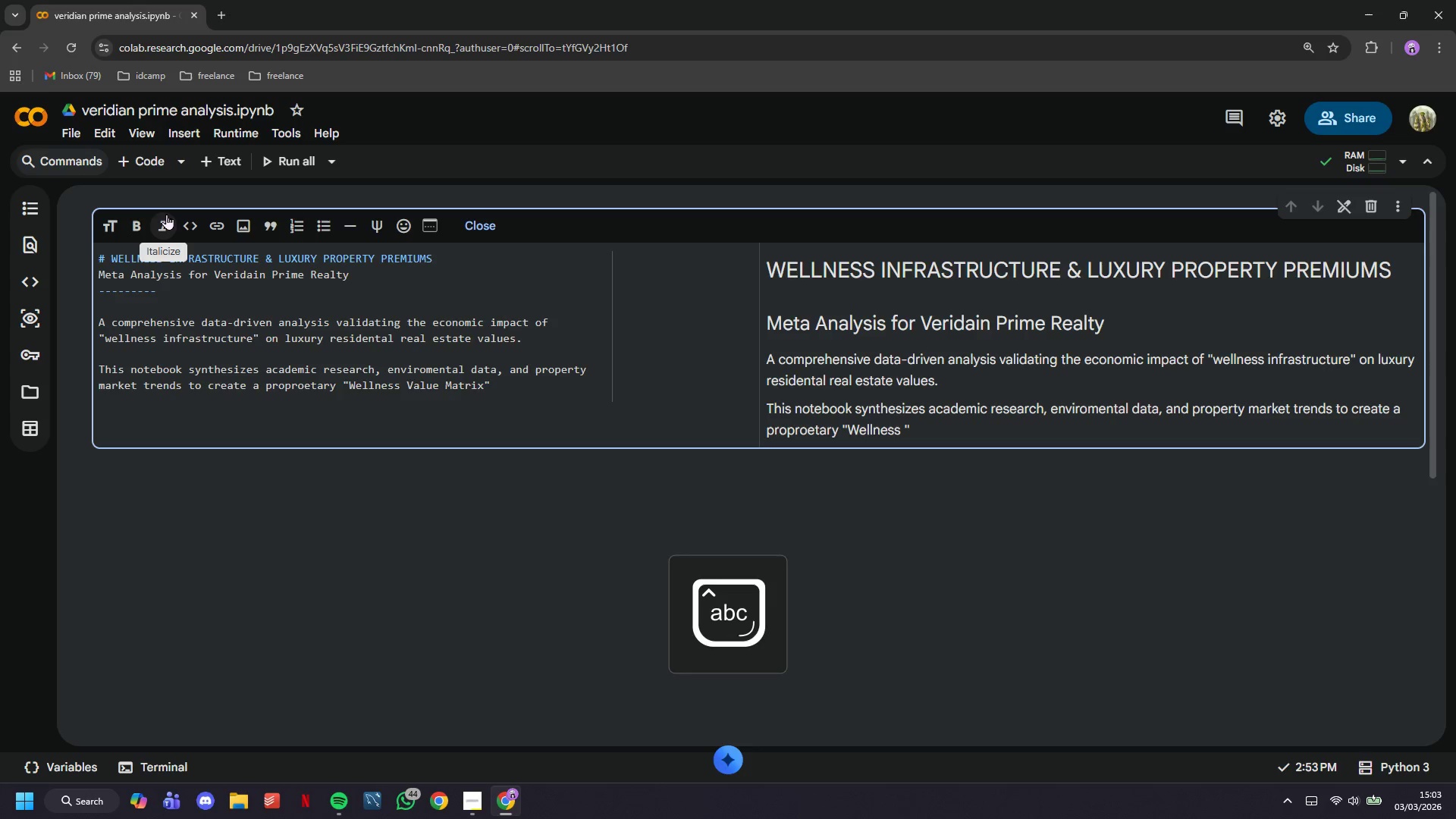 
key(Enter)
 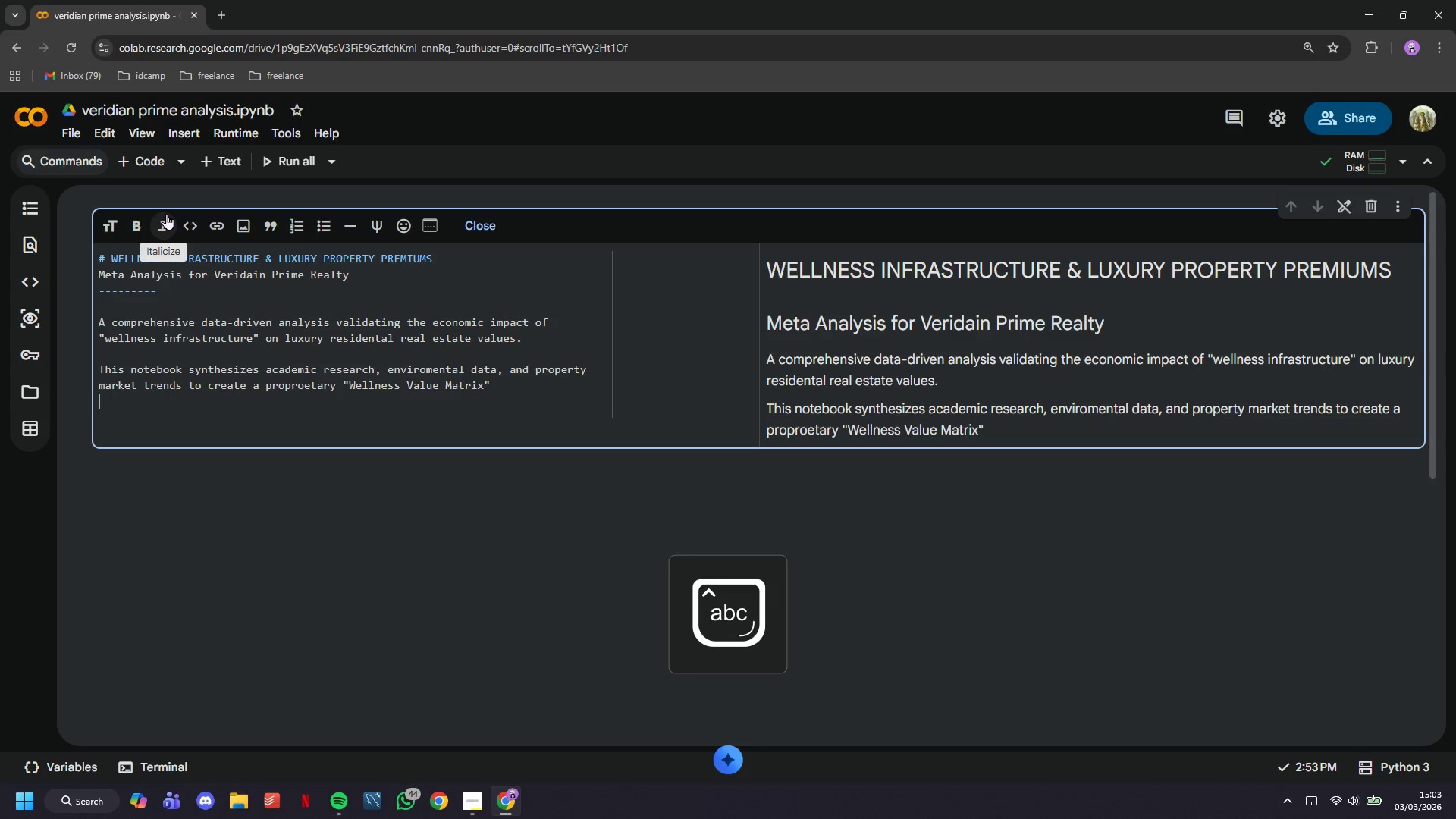 
key(Enter)
 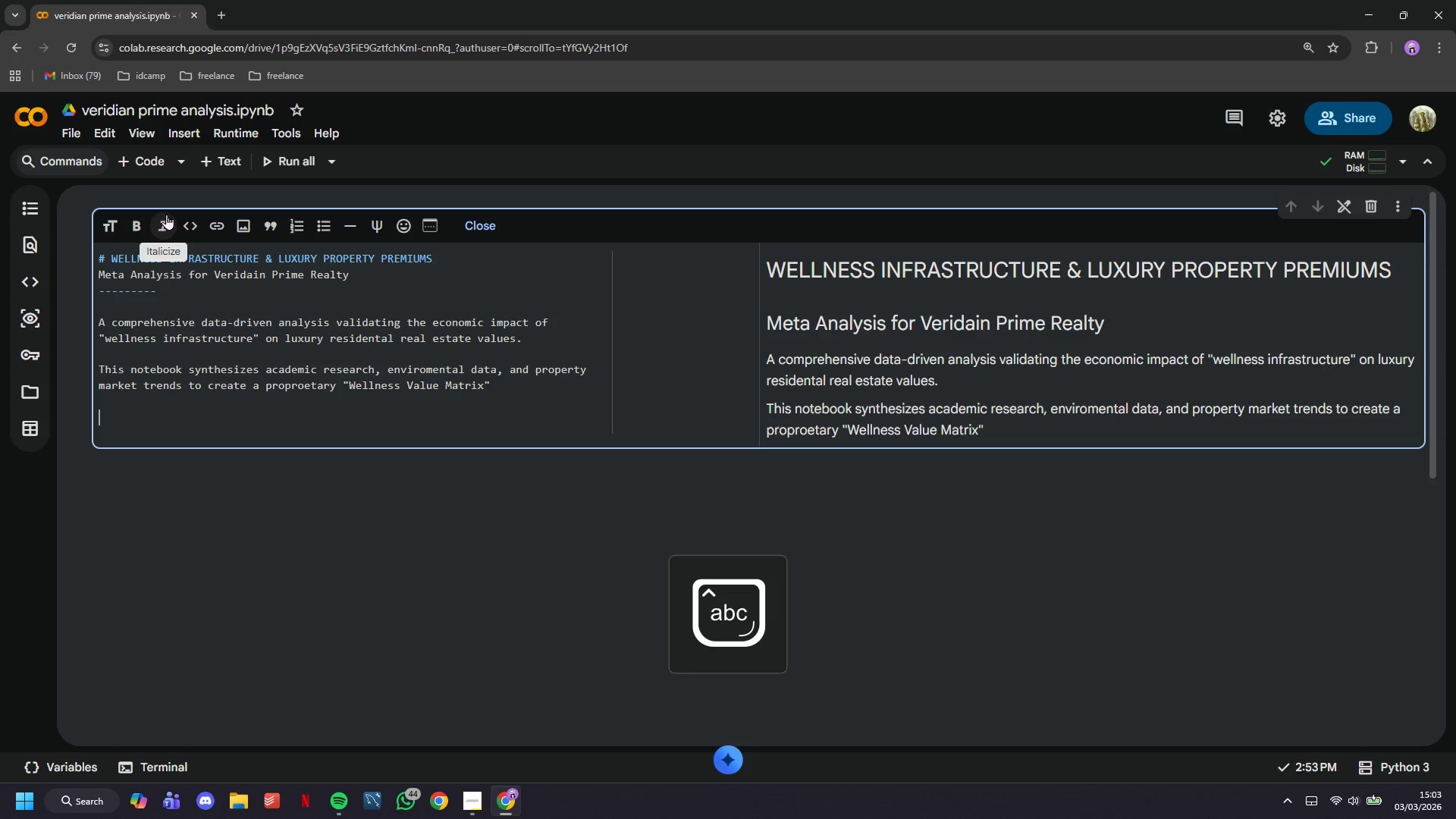 
type(Author : Data Analytics Team)
 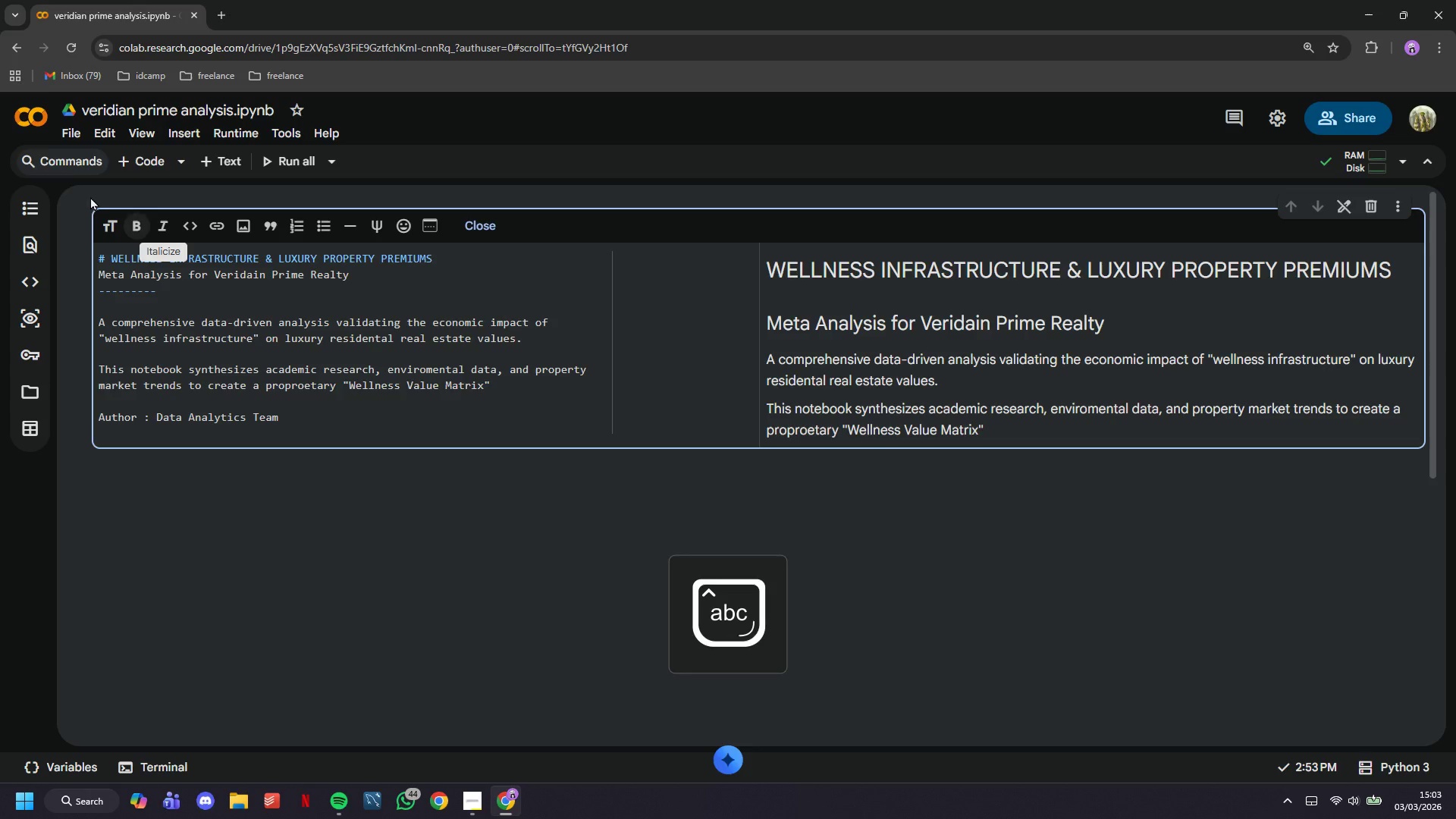 
scroll: coordinate [59, 172], scroll_direction: down, amount: 2.0
 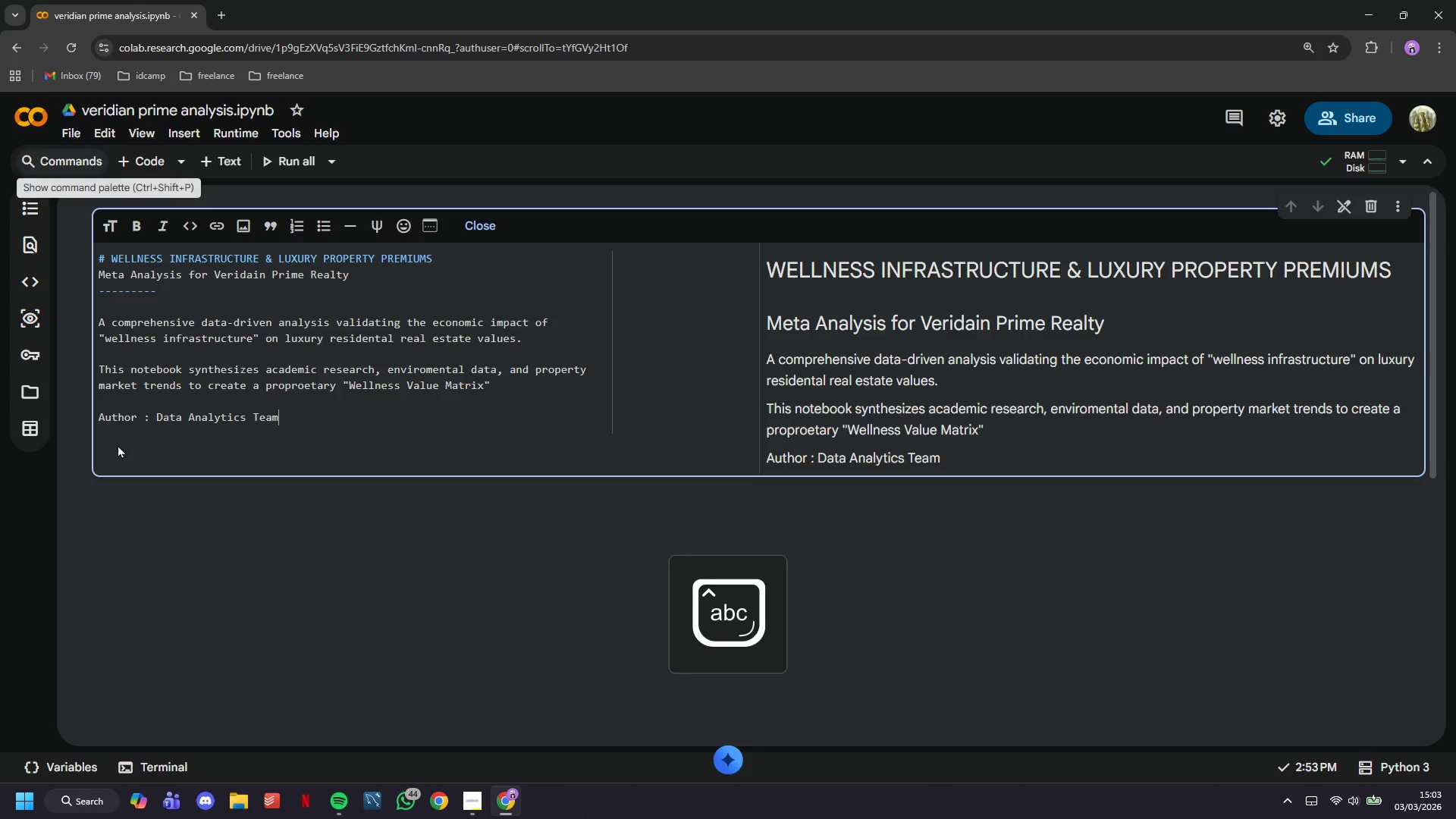 
left_click([99, 419])
 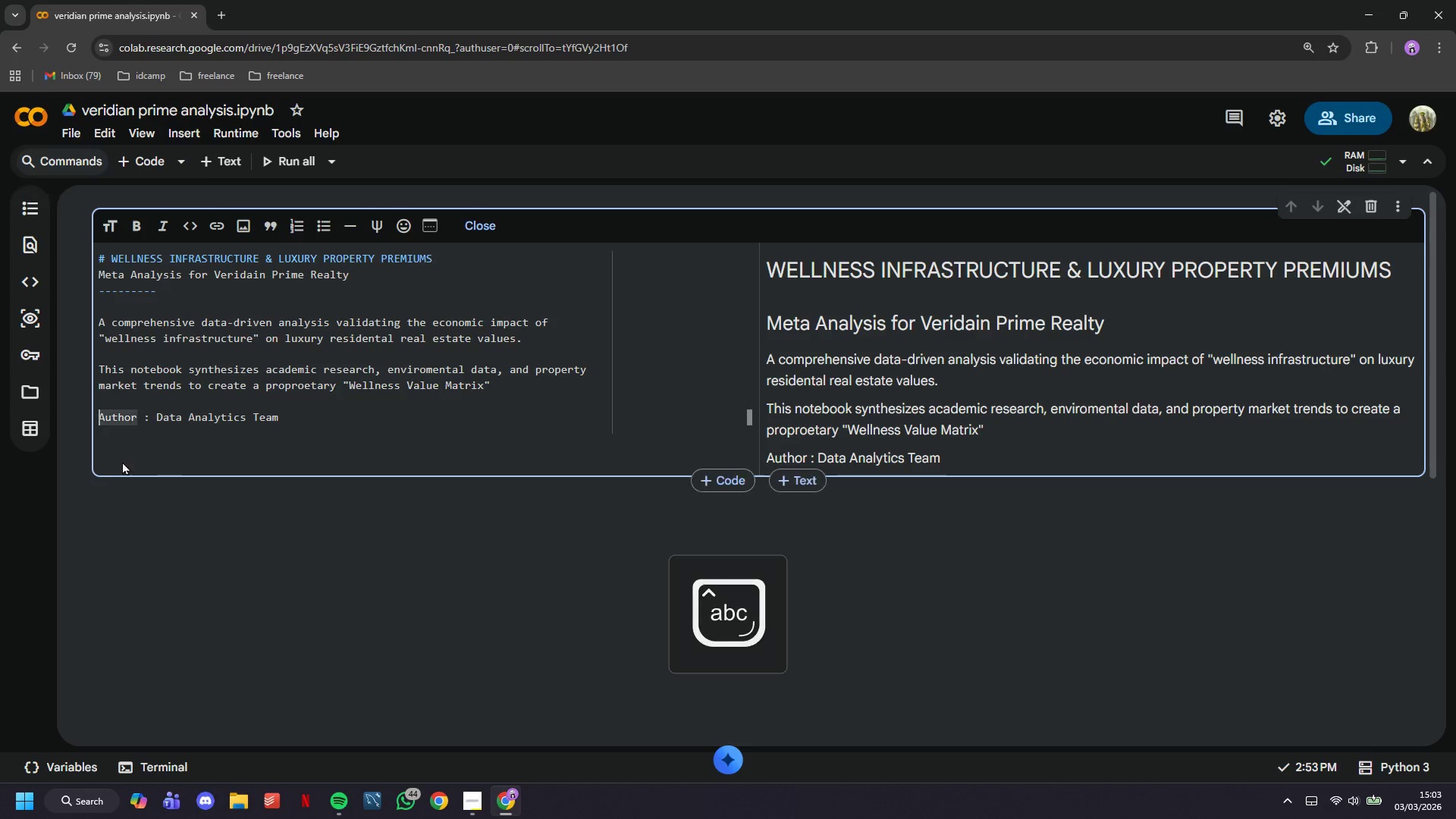 
type(**)
 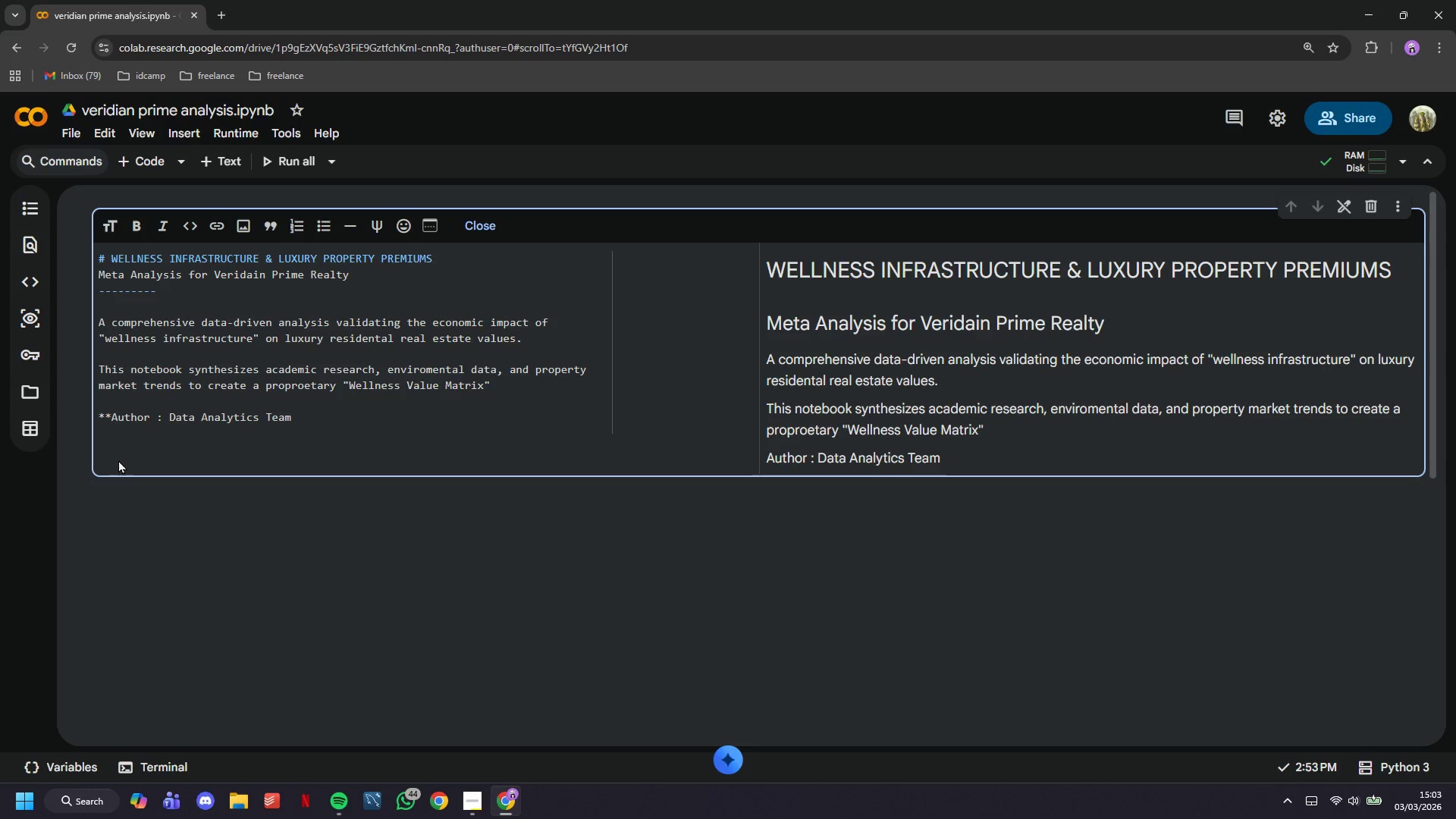 
hold_key(key=ArrowRight, duration=0.56)
 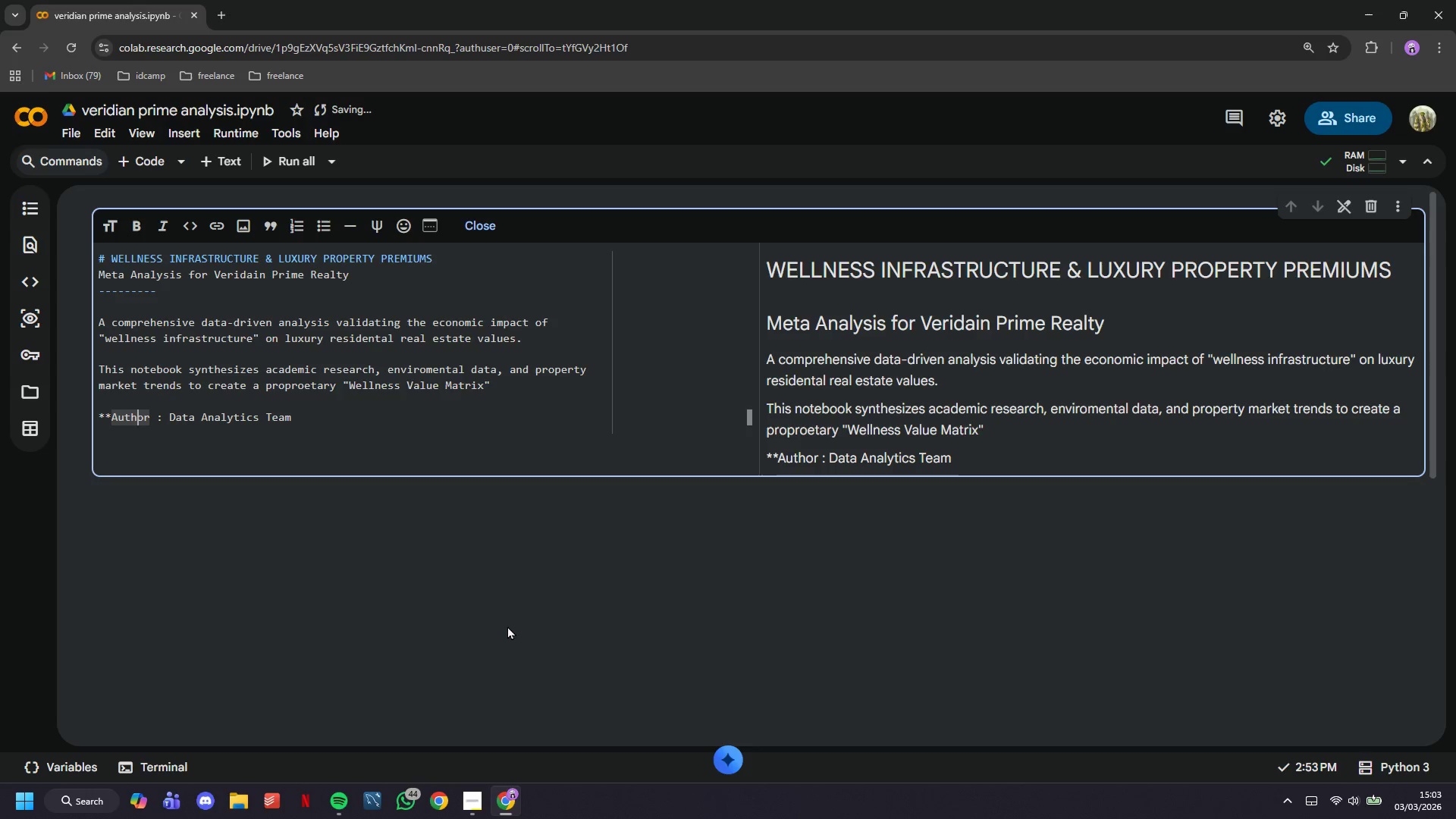 
key(ArrowRight)
 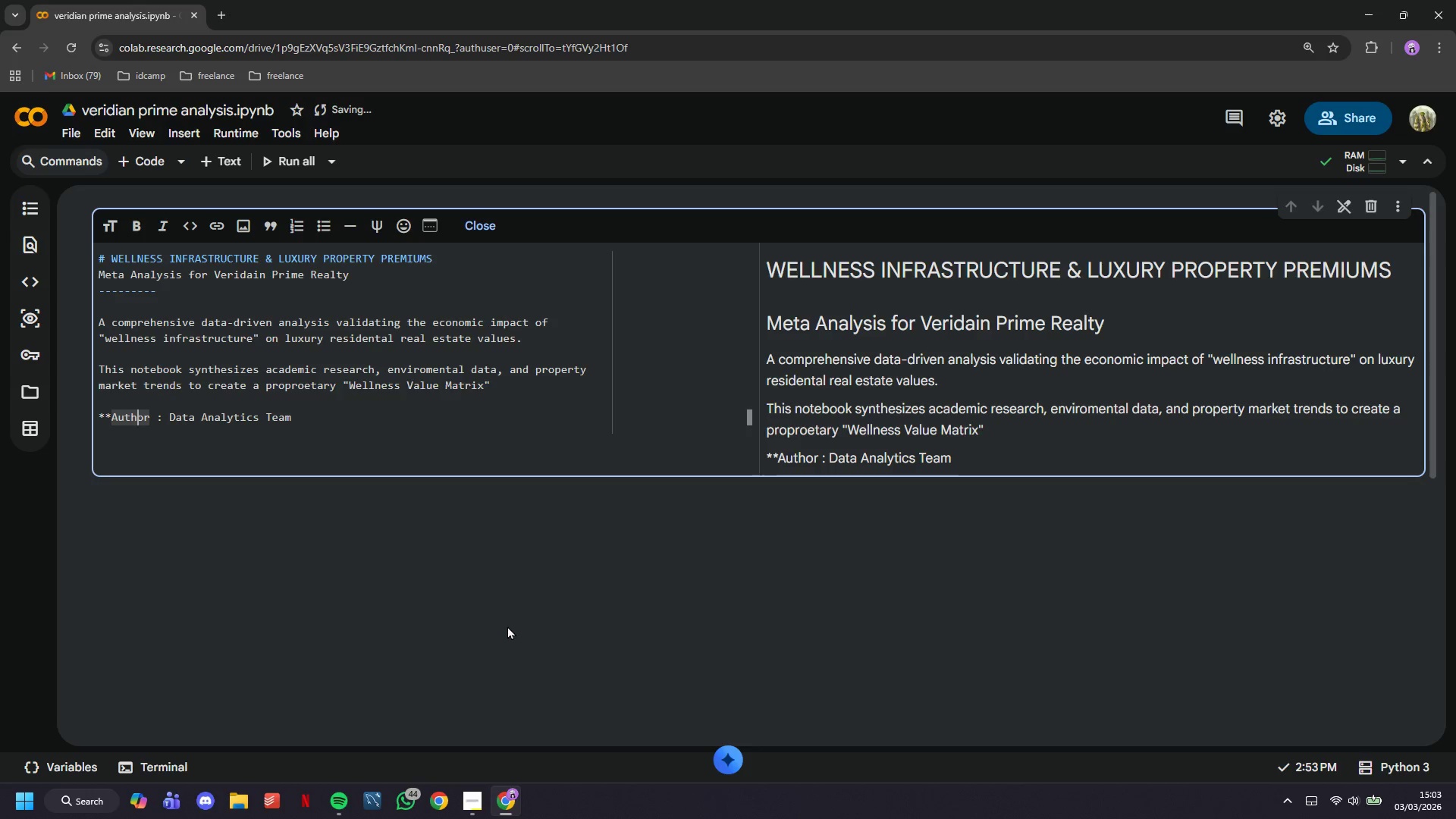 
key(ArrowRight)
 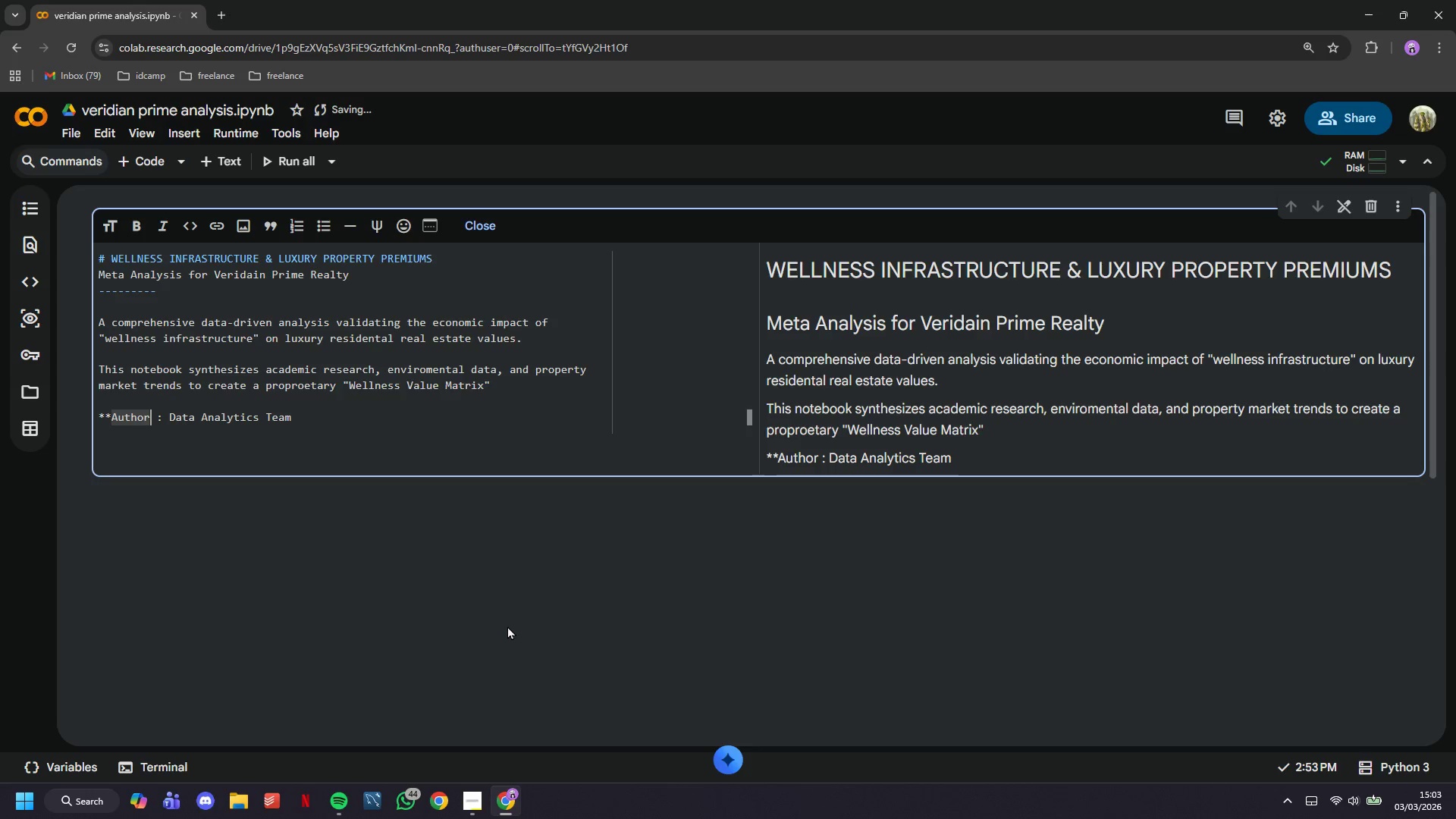 
key(ArrowRight)
 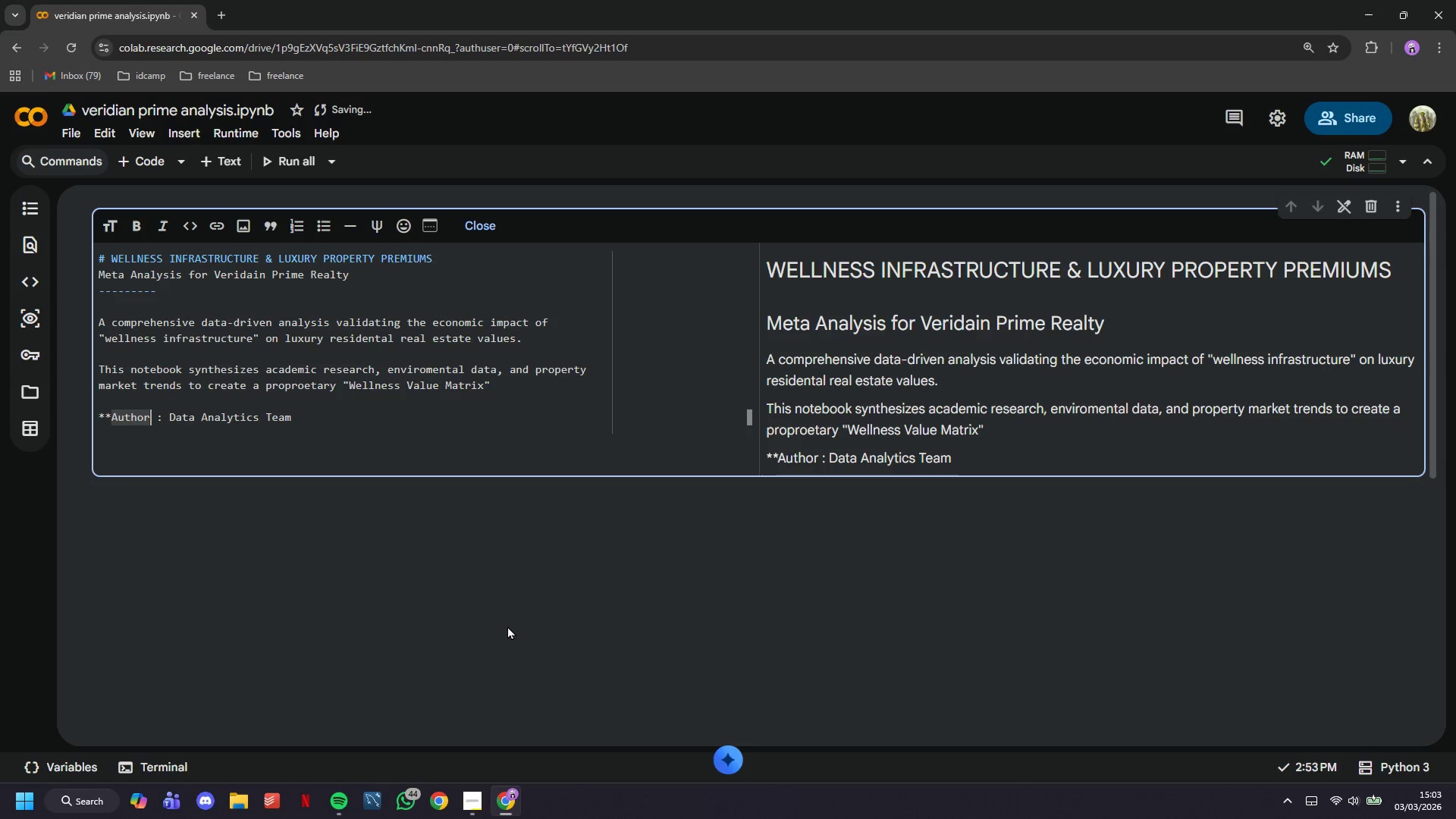 
type(**)
 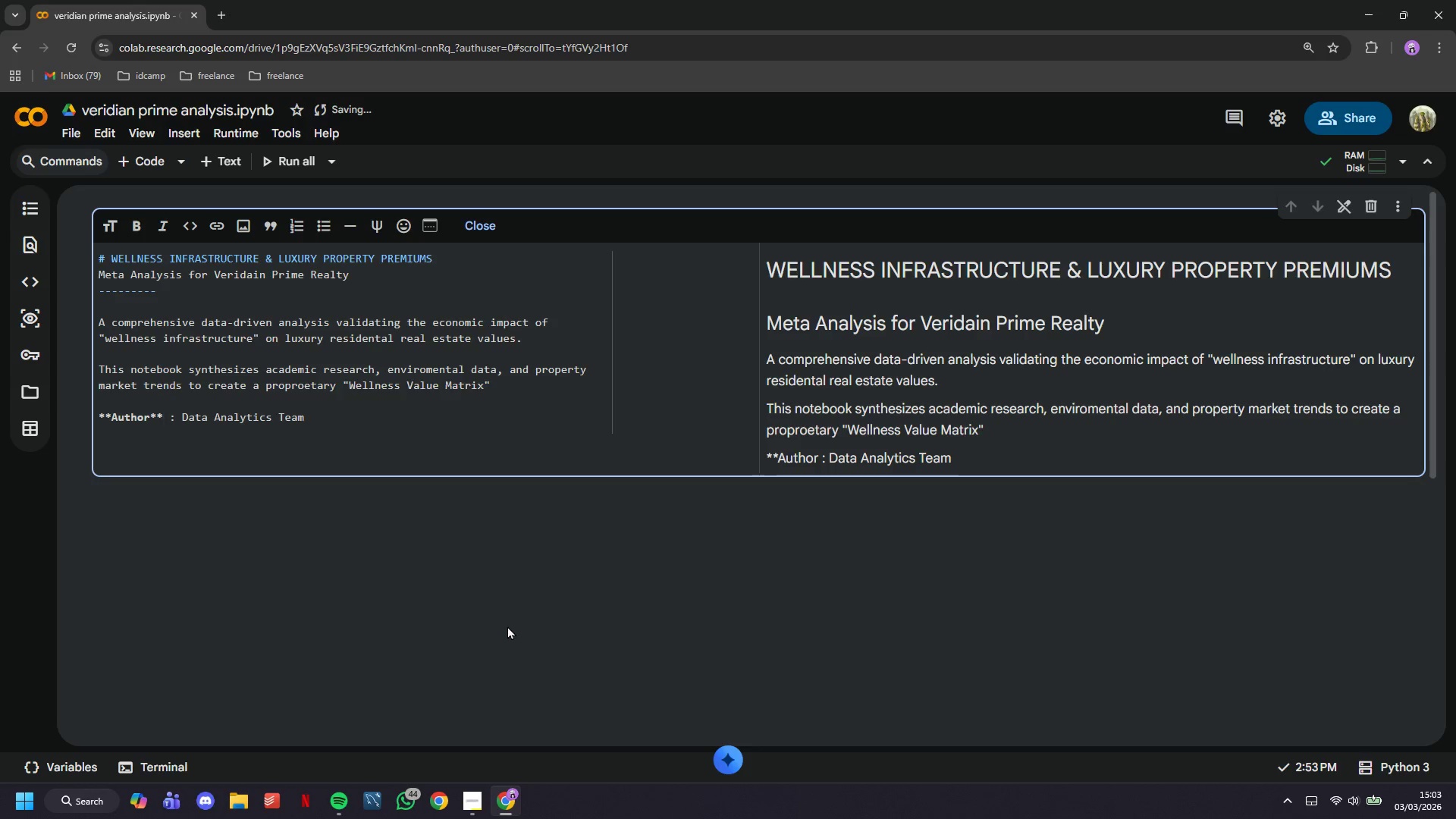 
key(ArrowDown)
 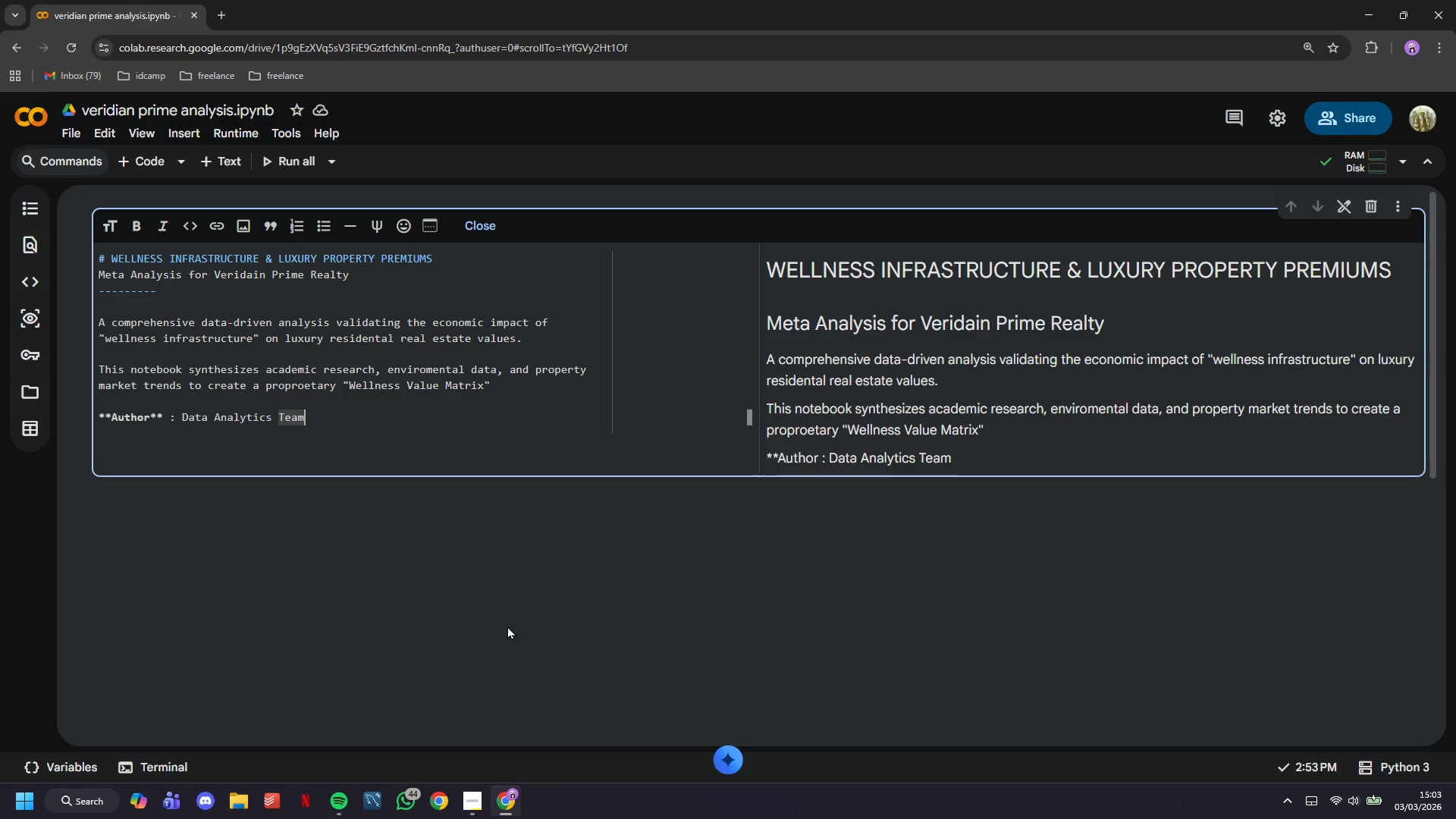 
key(Enter)
 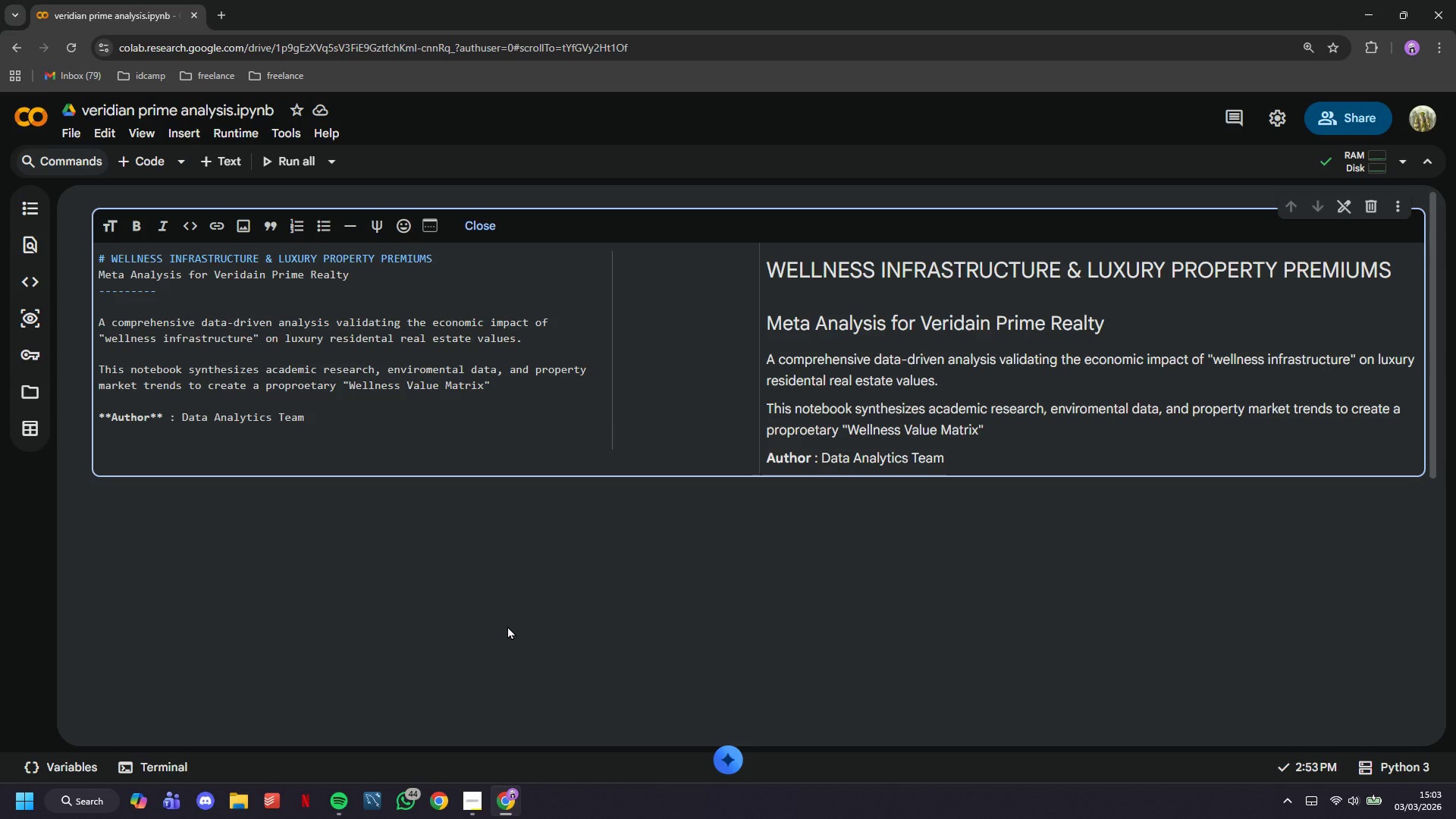 
type(****)
 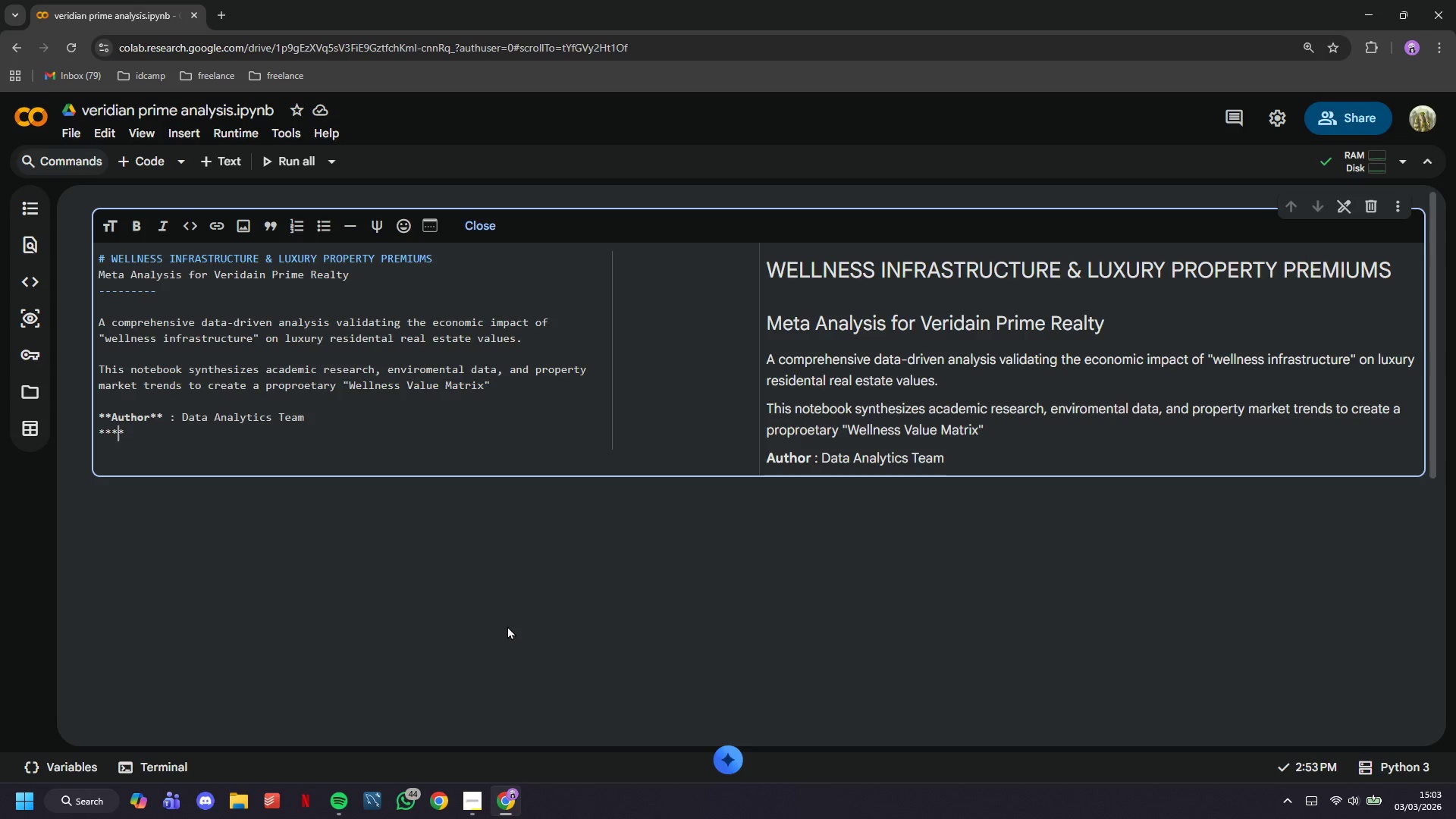 
key(ArrowLeft)
 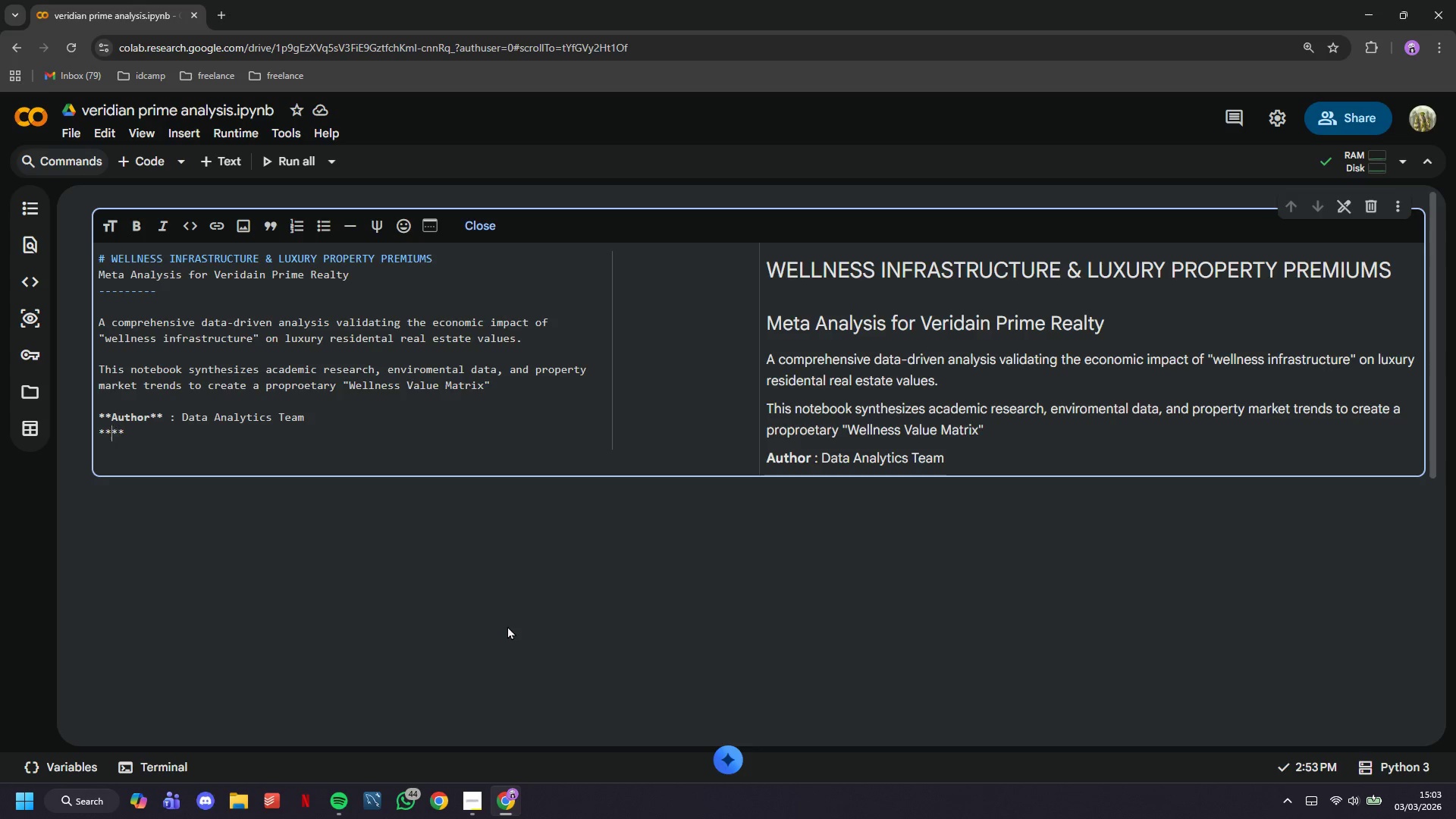 
key(ArrowLeft)
 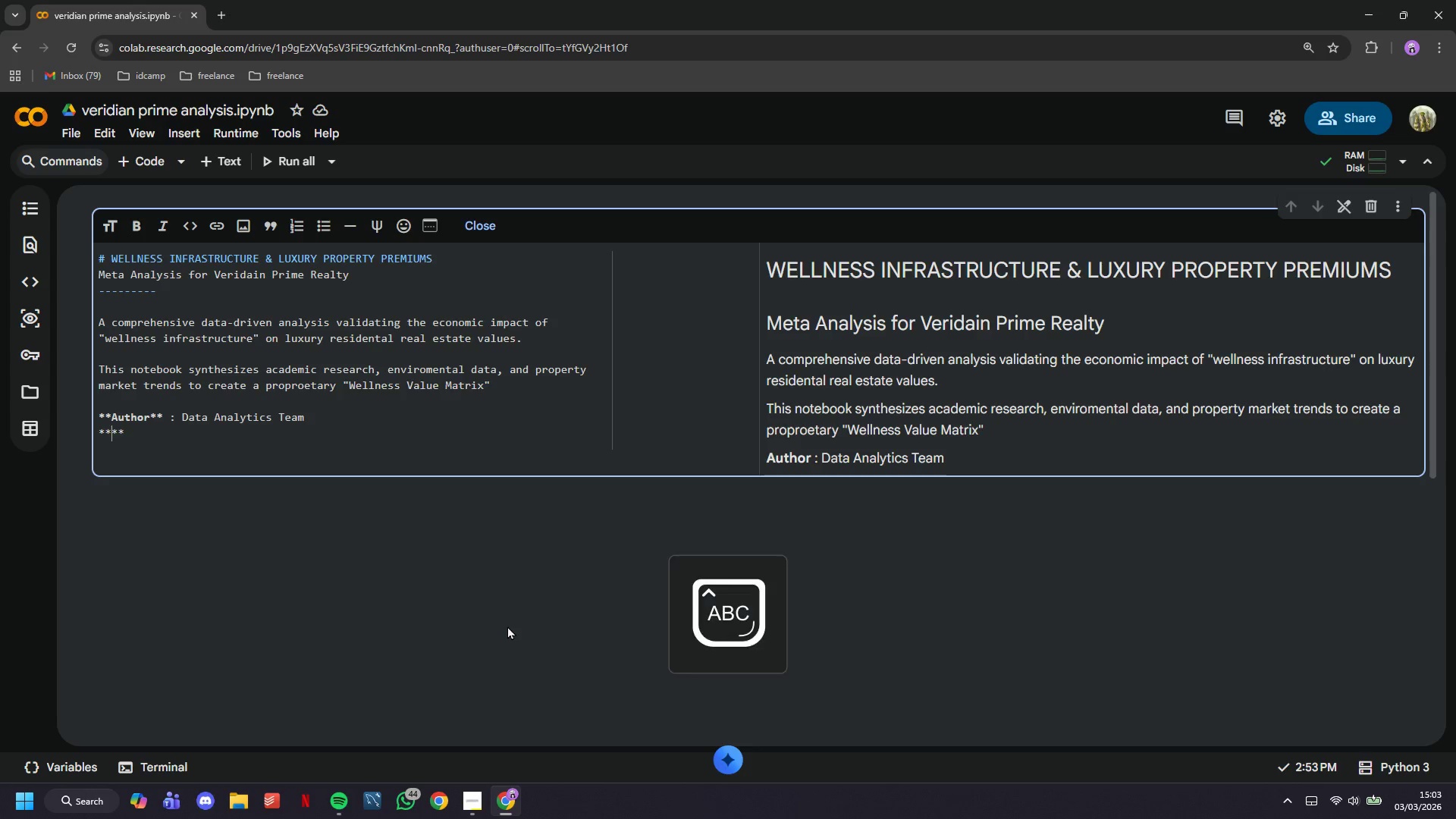 
type(Date)
 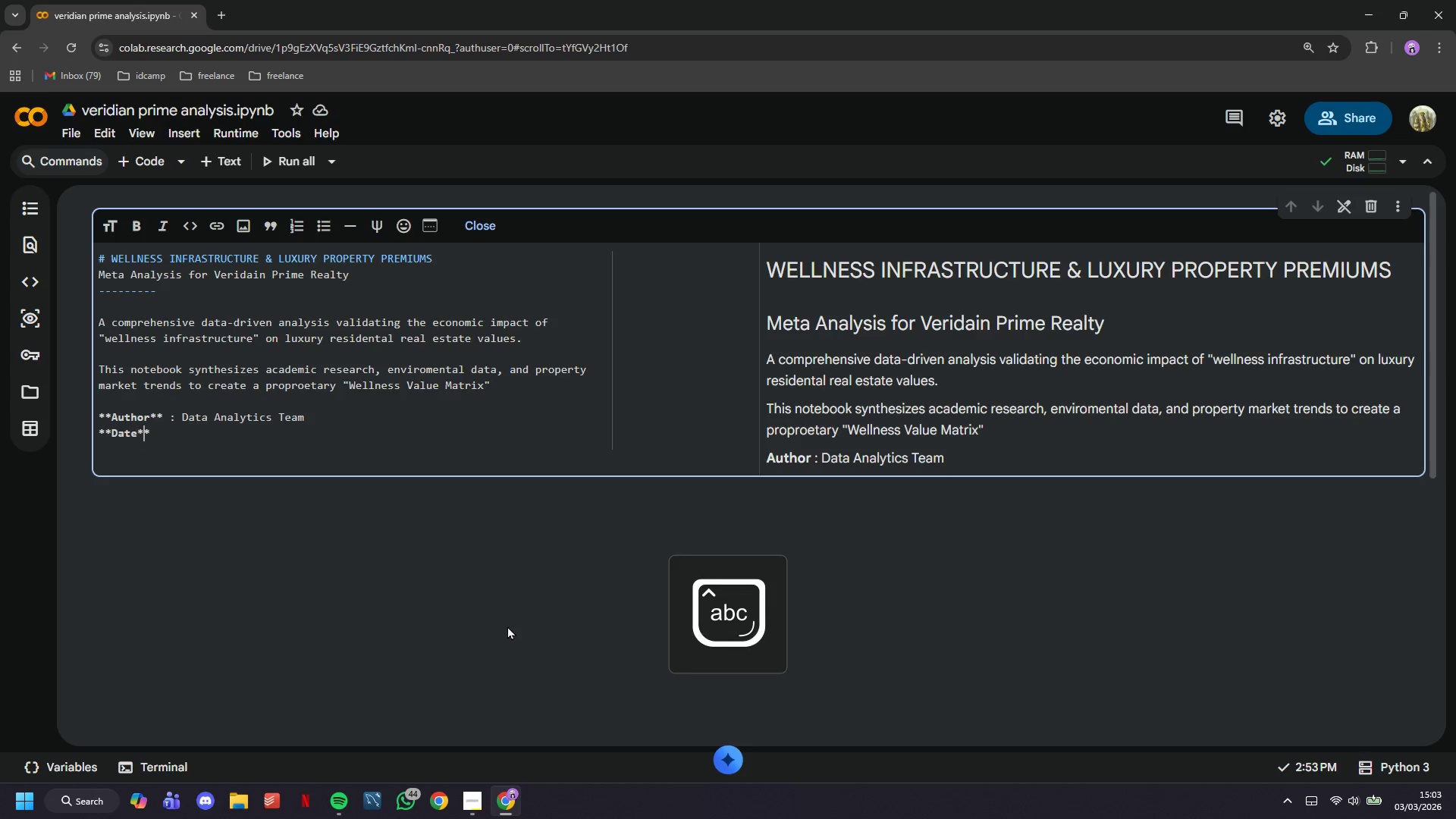 
key(ArrowRight)
 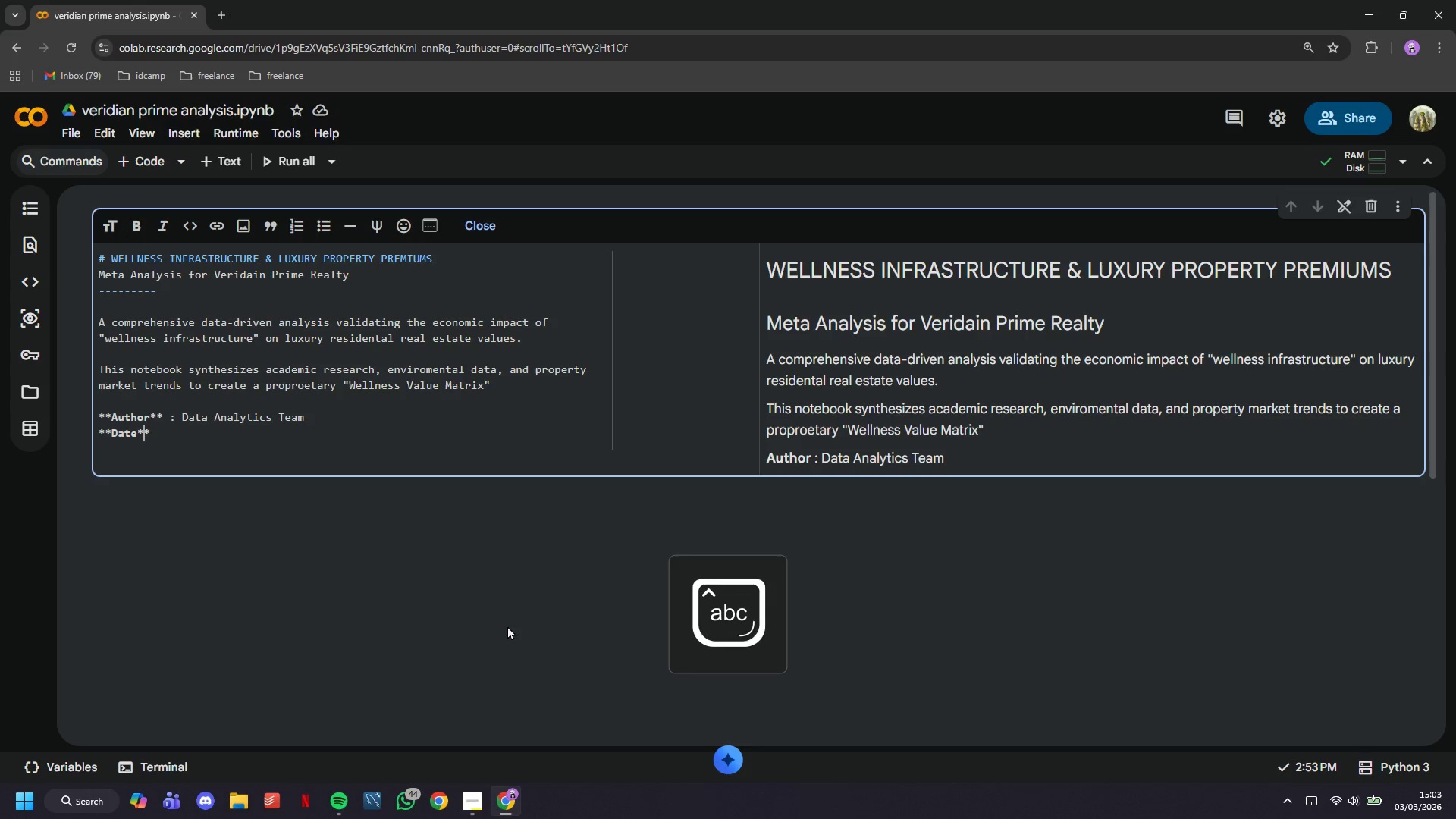 
key(ArrowRight)
 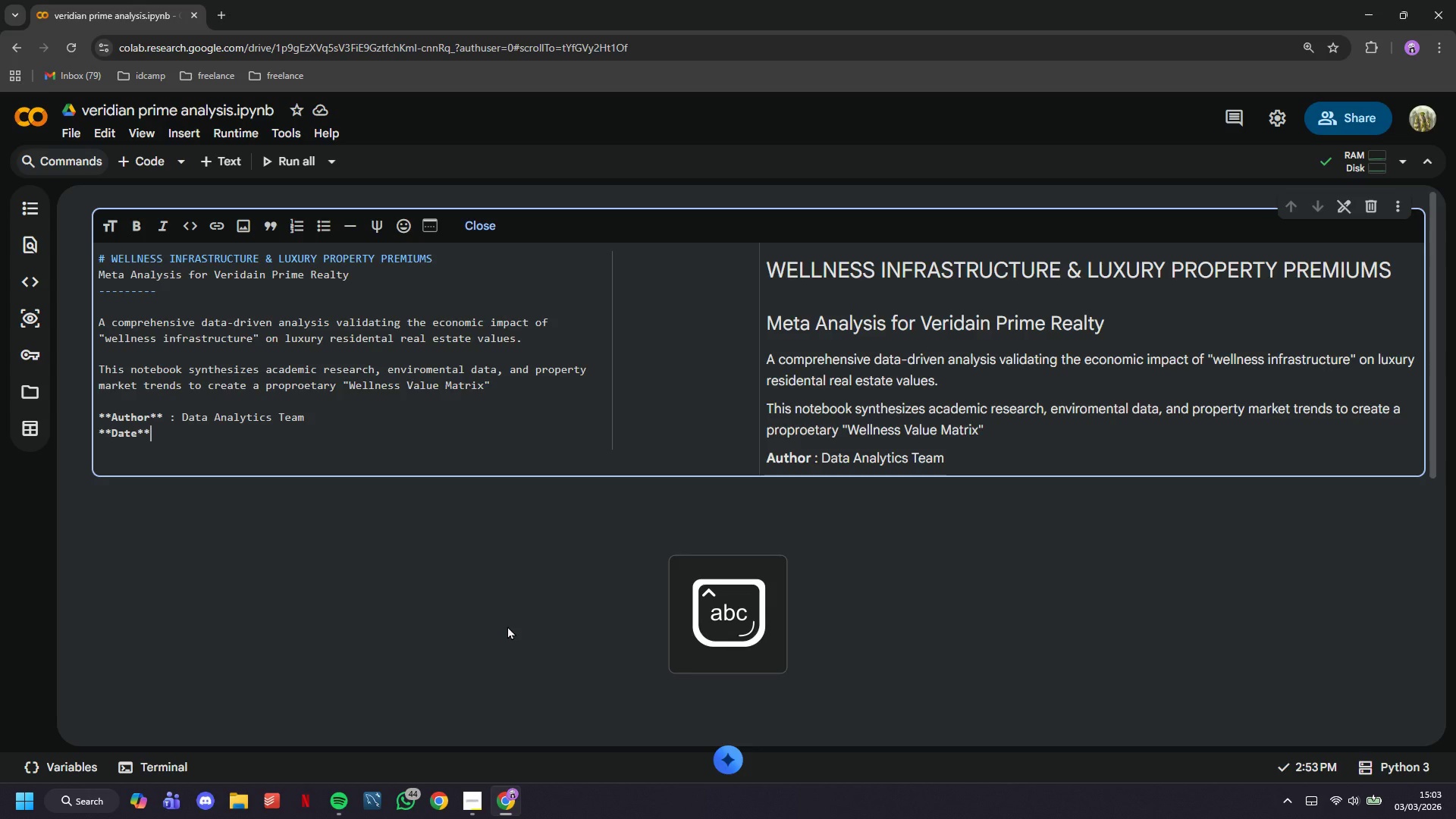 
type(L Feb 202)
 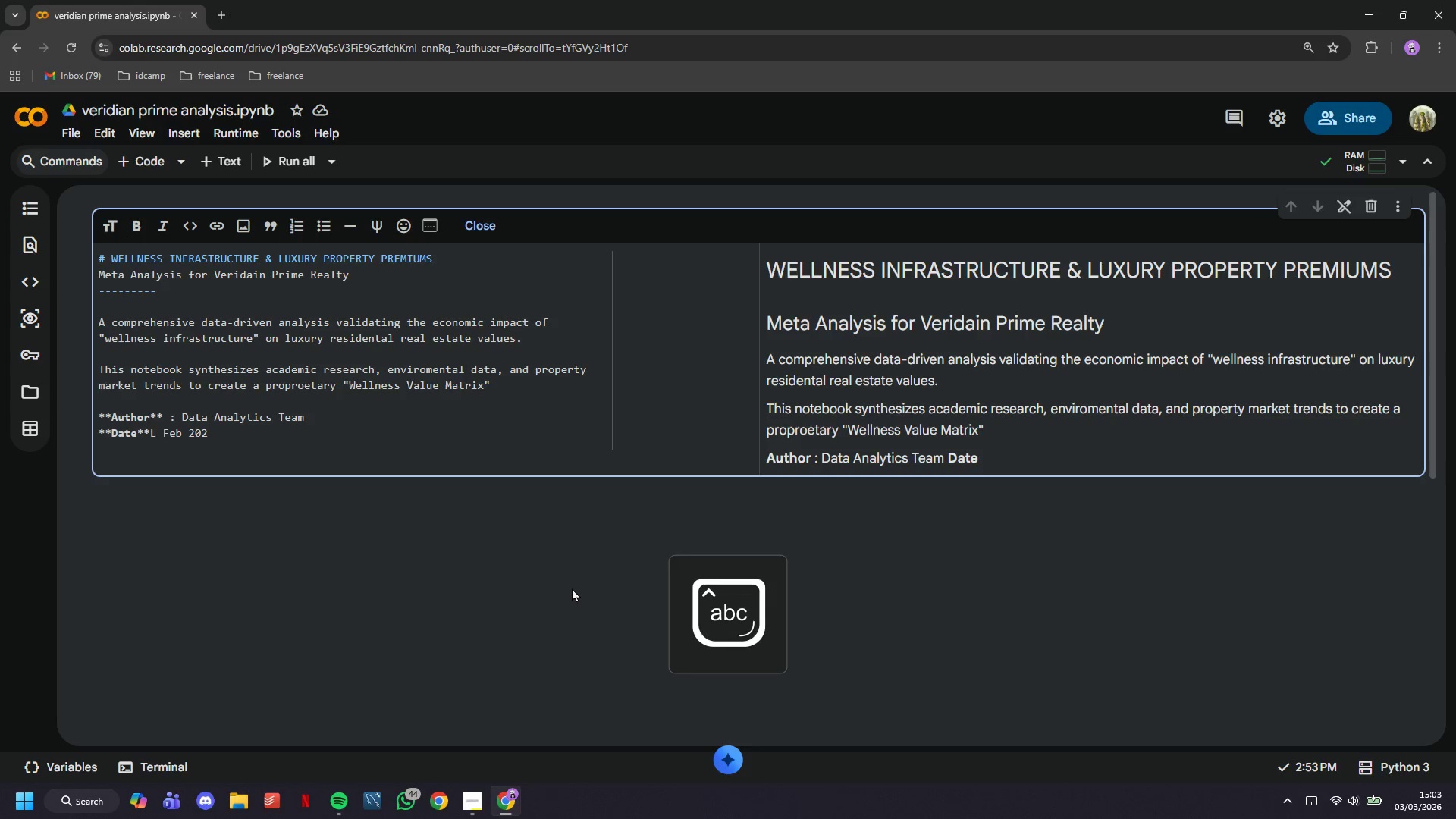 
key(6)
 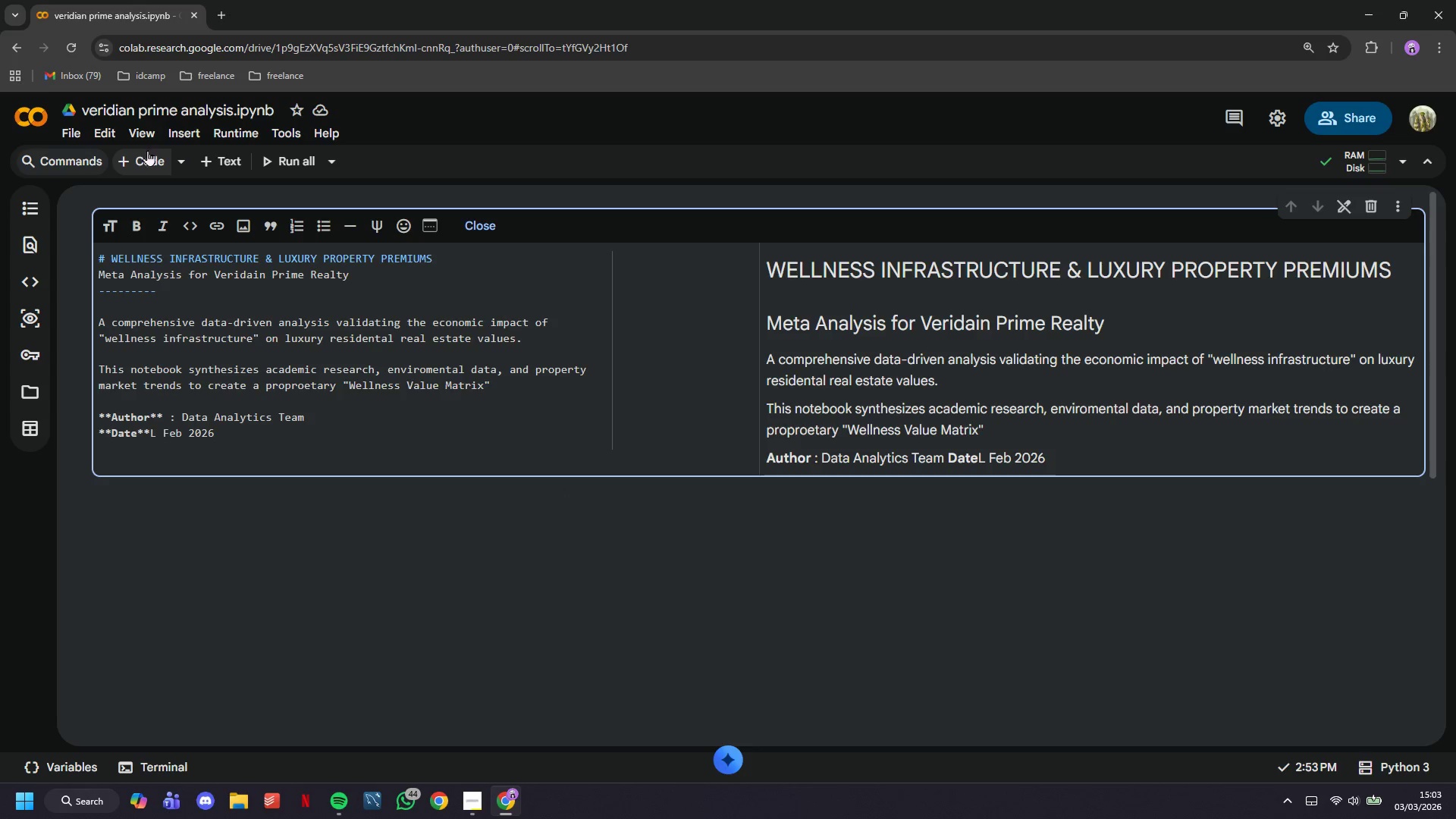 
left_click([147, 150])
 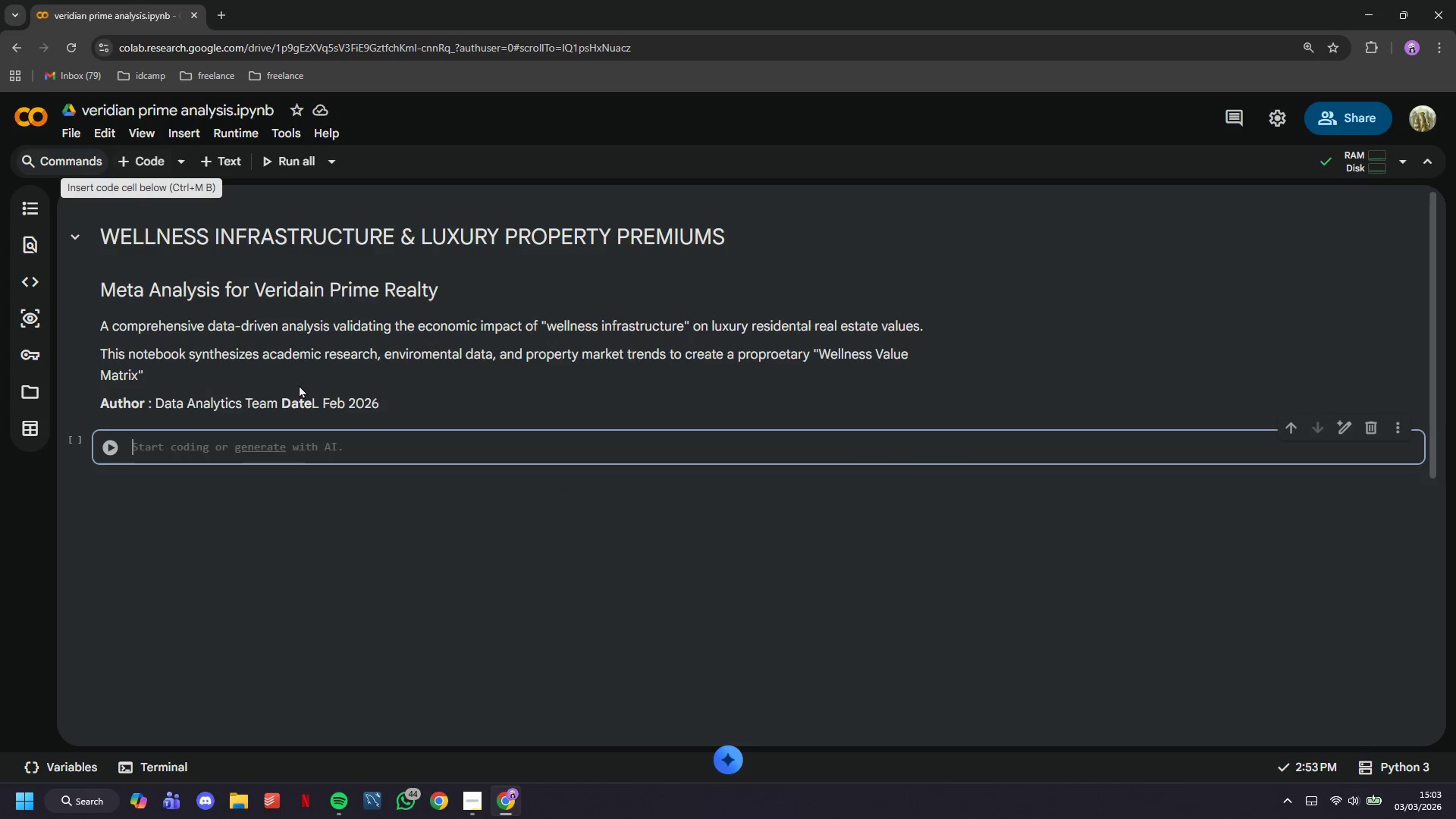 
scroll: coordinate [303, 403], scroll_direction: down, amount: 2.0
 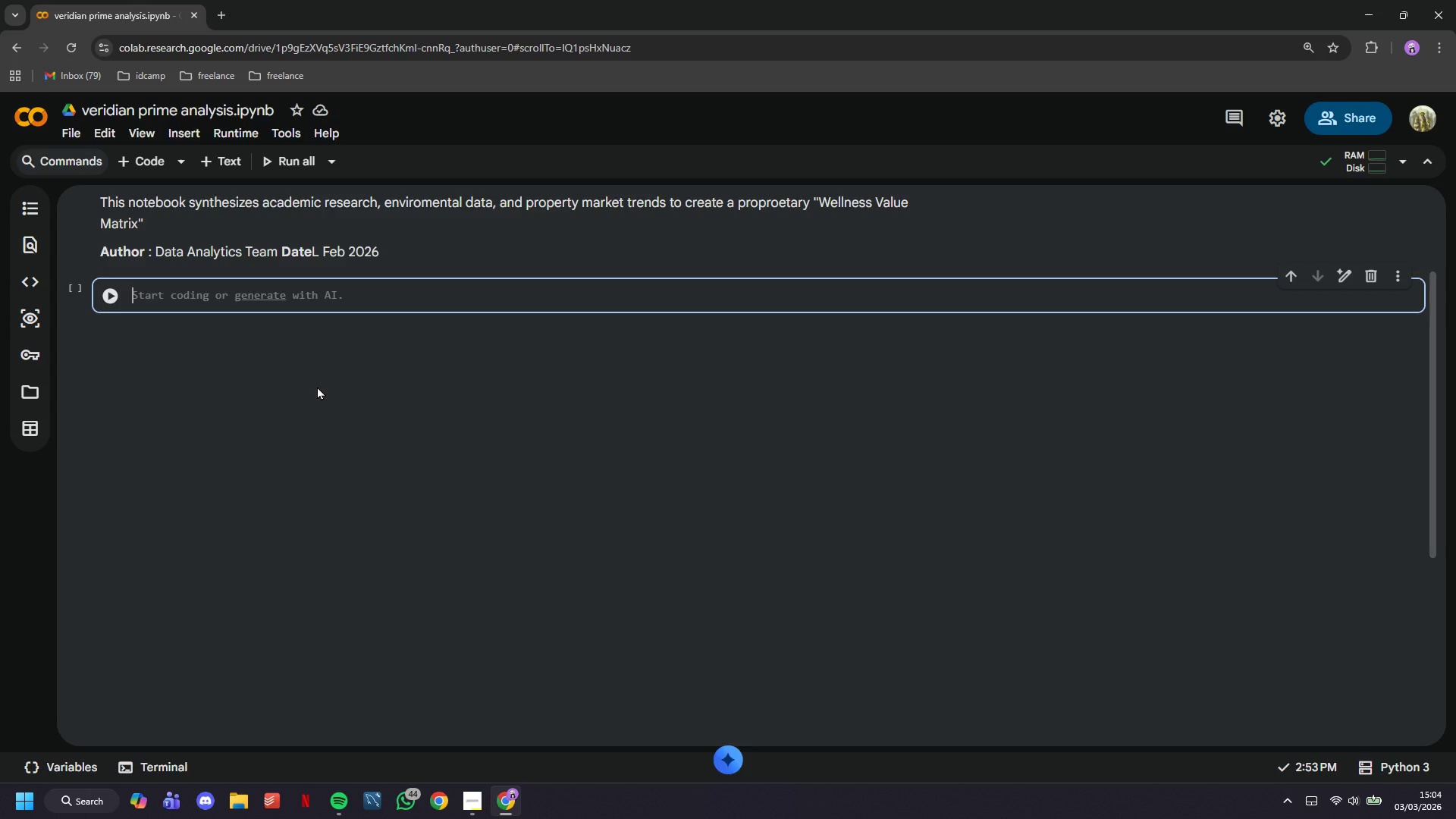 
type(import pandas as pd)
 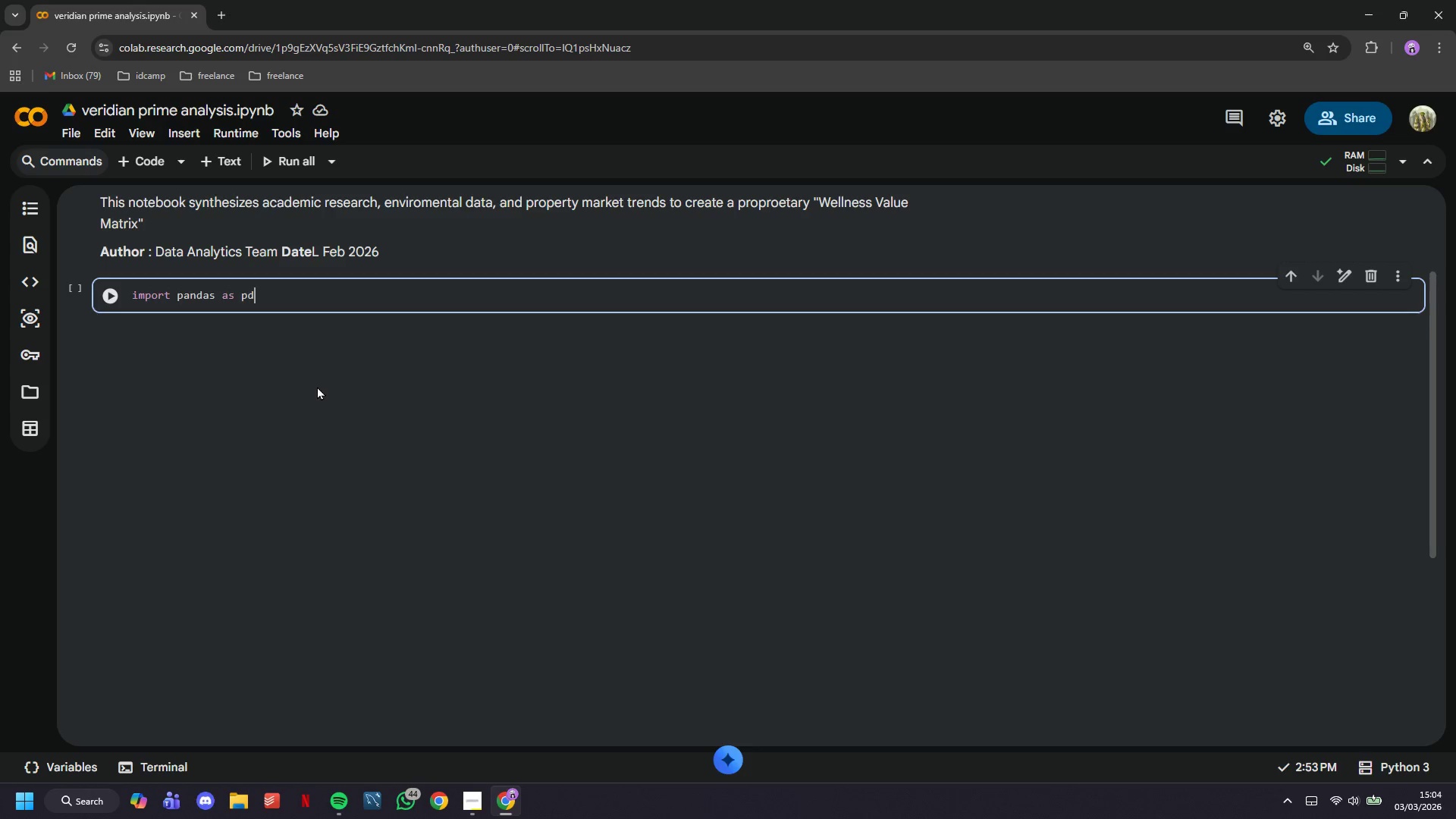 
key(Enter)
 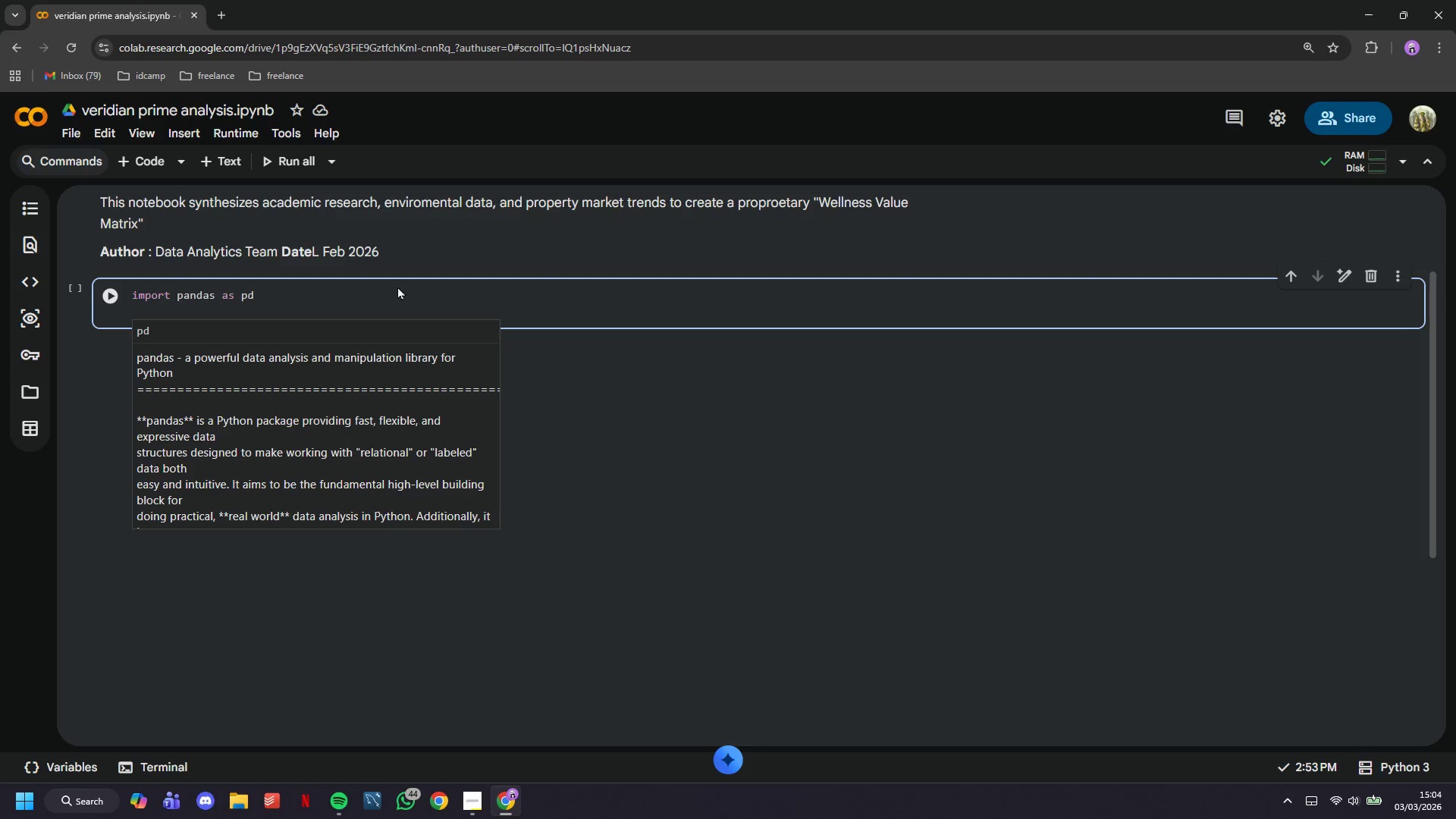 
double_click([397, 238])
 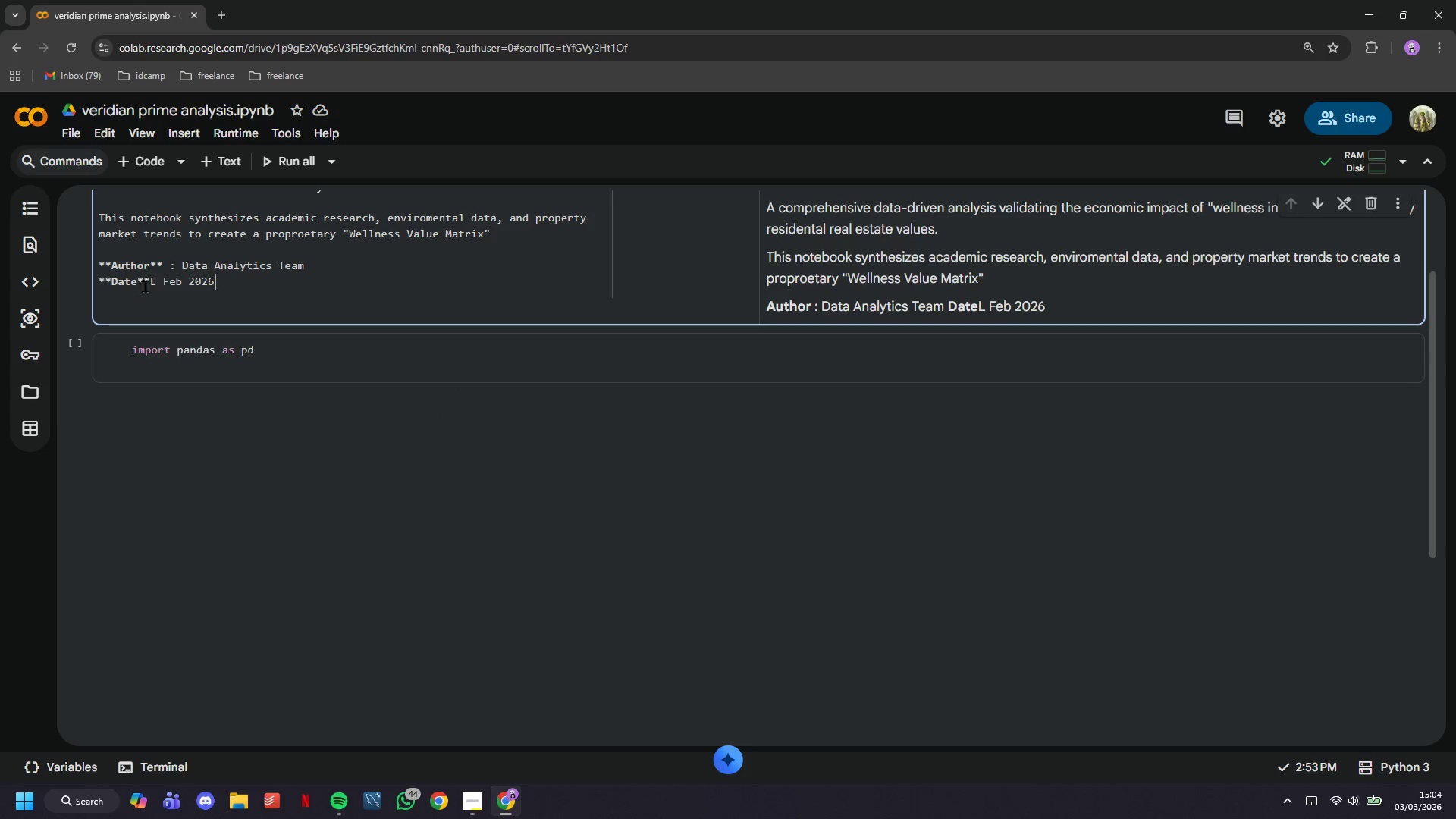 
left_click_drag(start_coordinate=[153, 281], to_coordinate=[158, 281])
 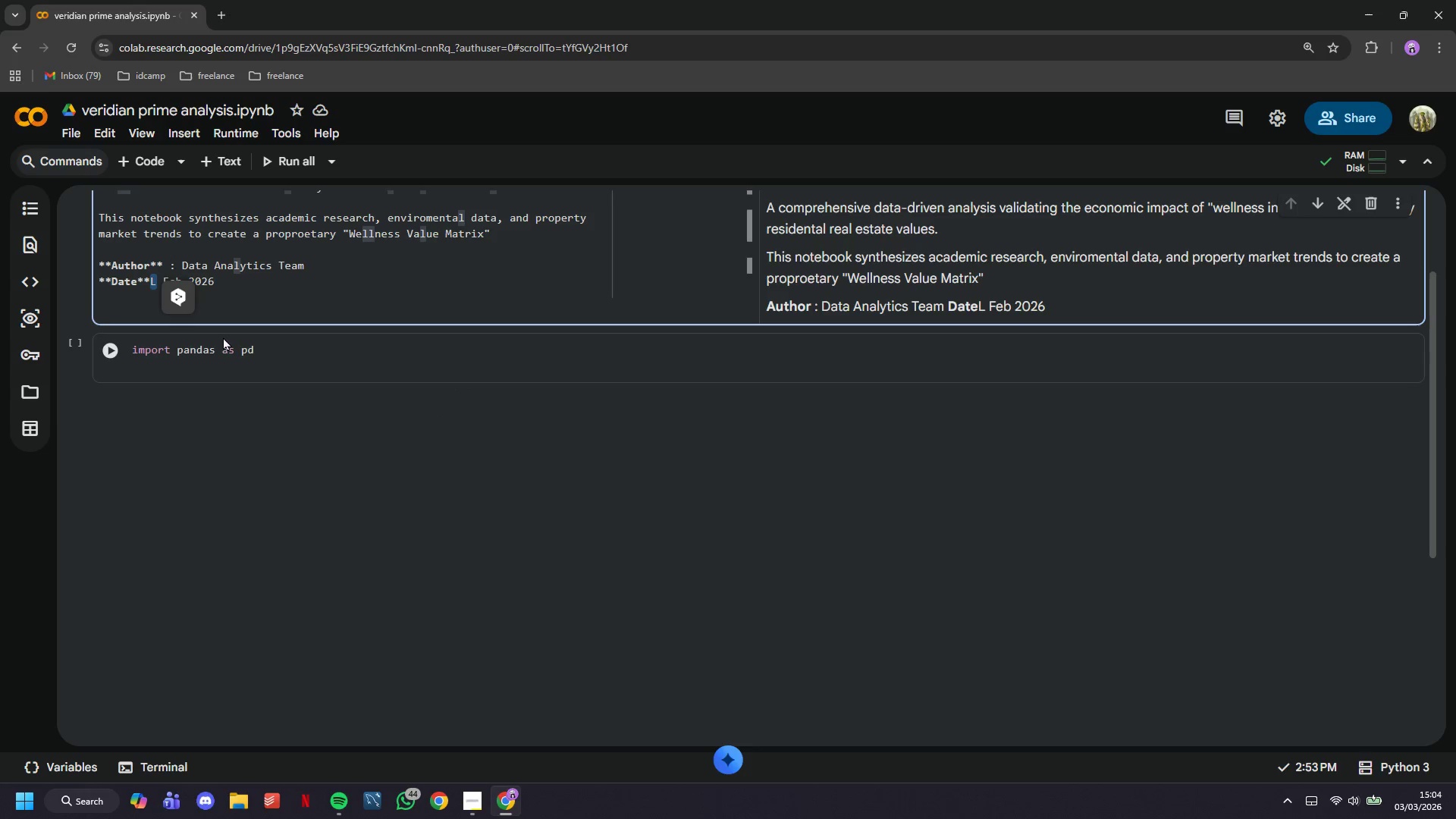 
key(Backspace)
 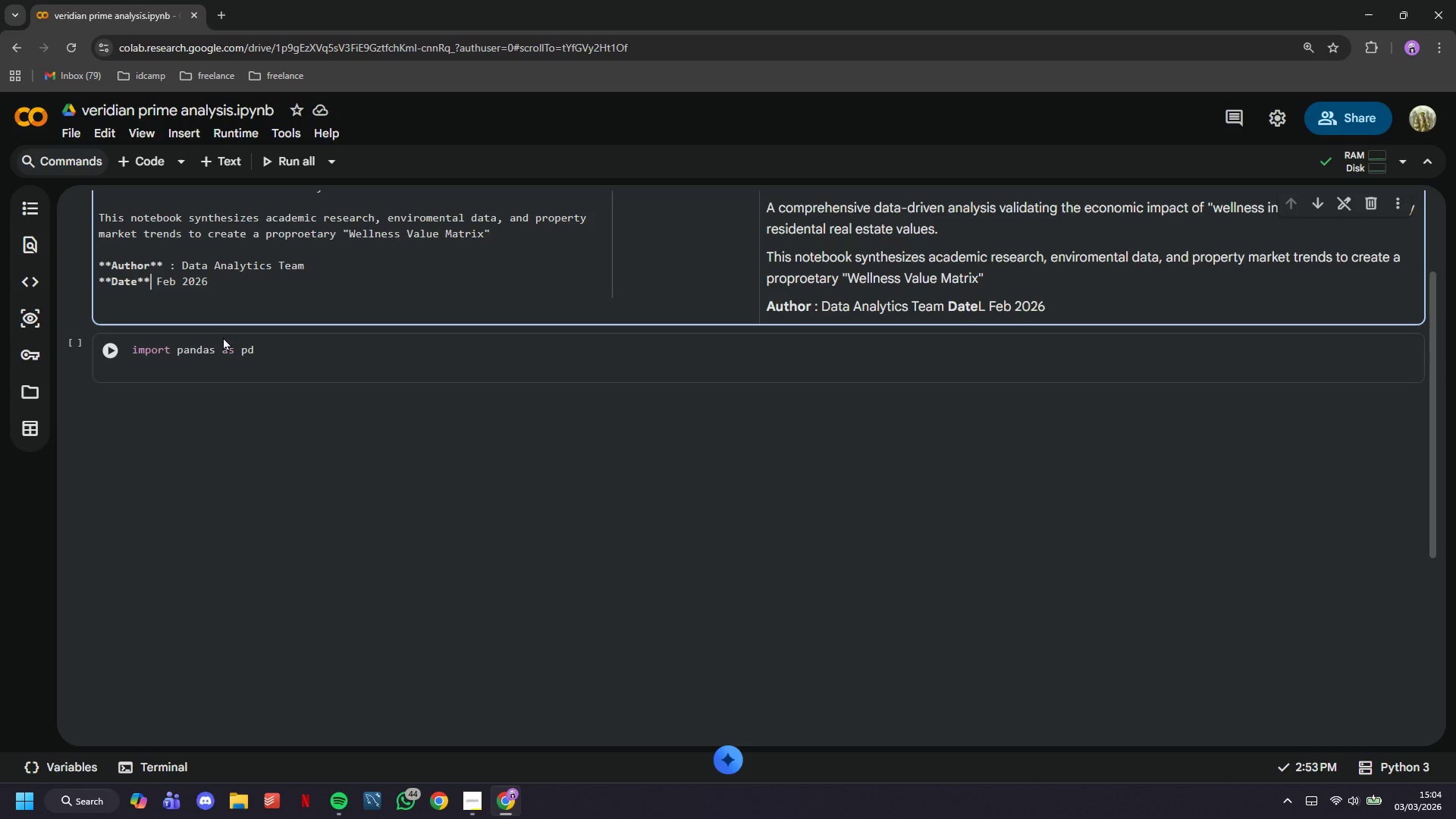 
key(Shift+Space)
 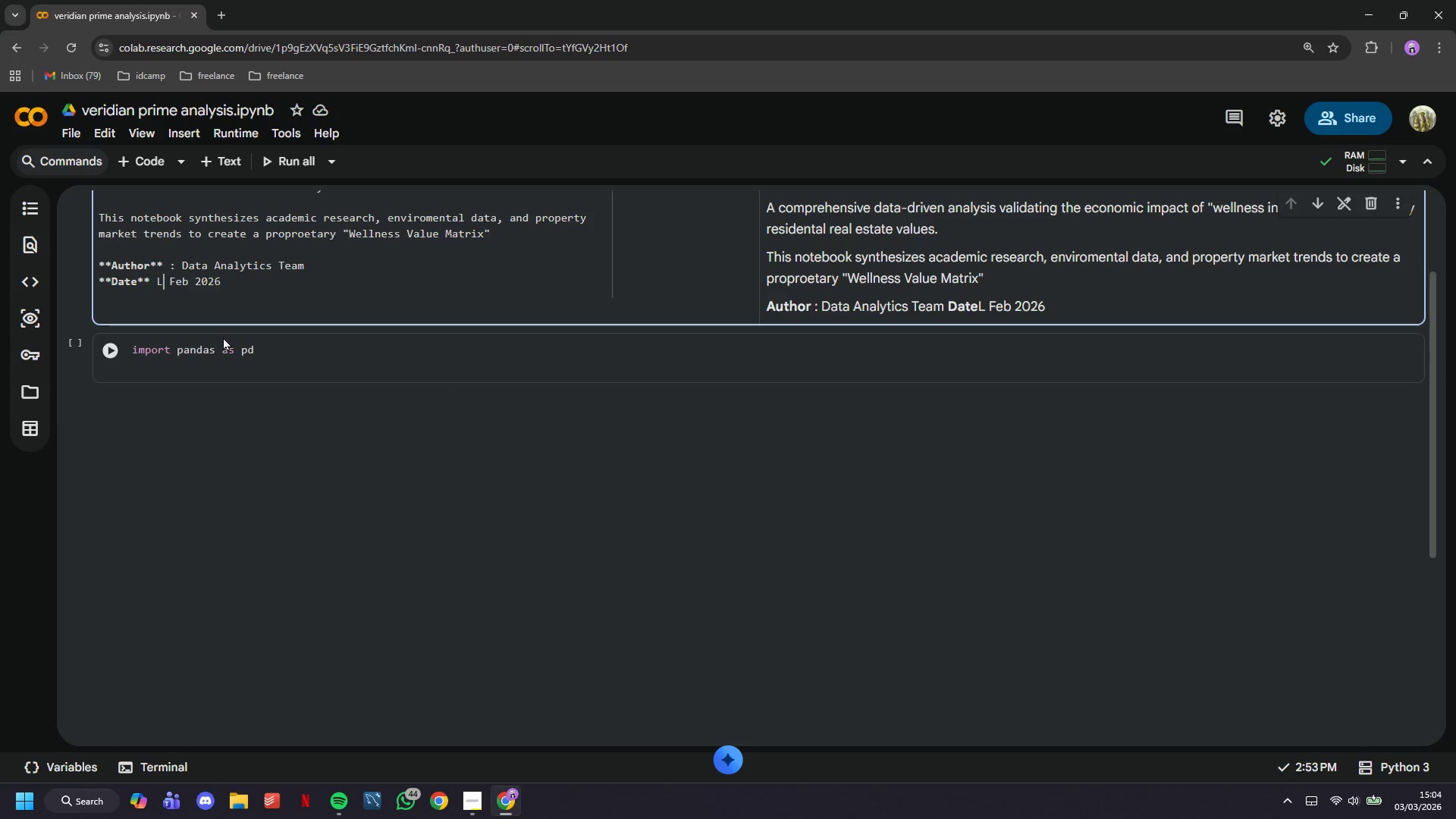 
key(Shift+L)
 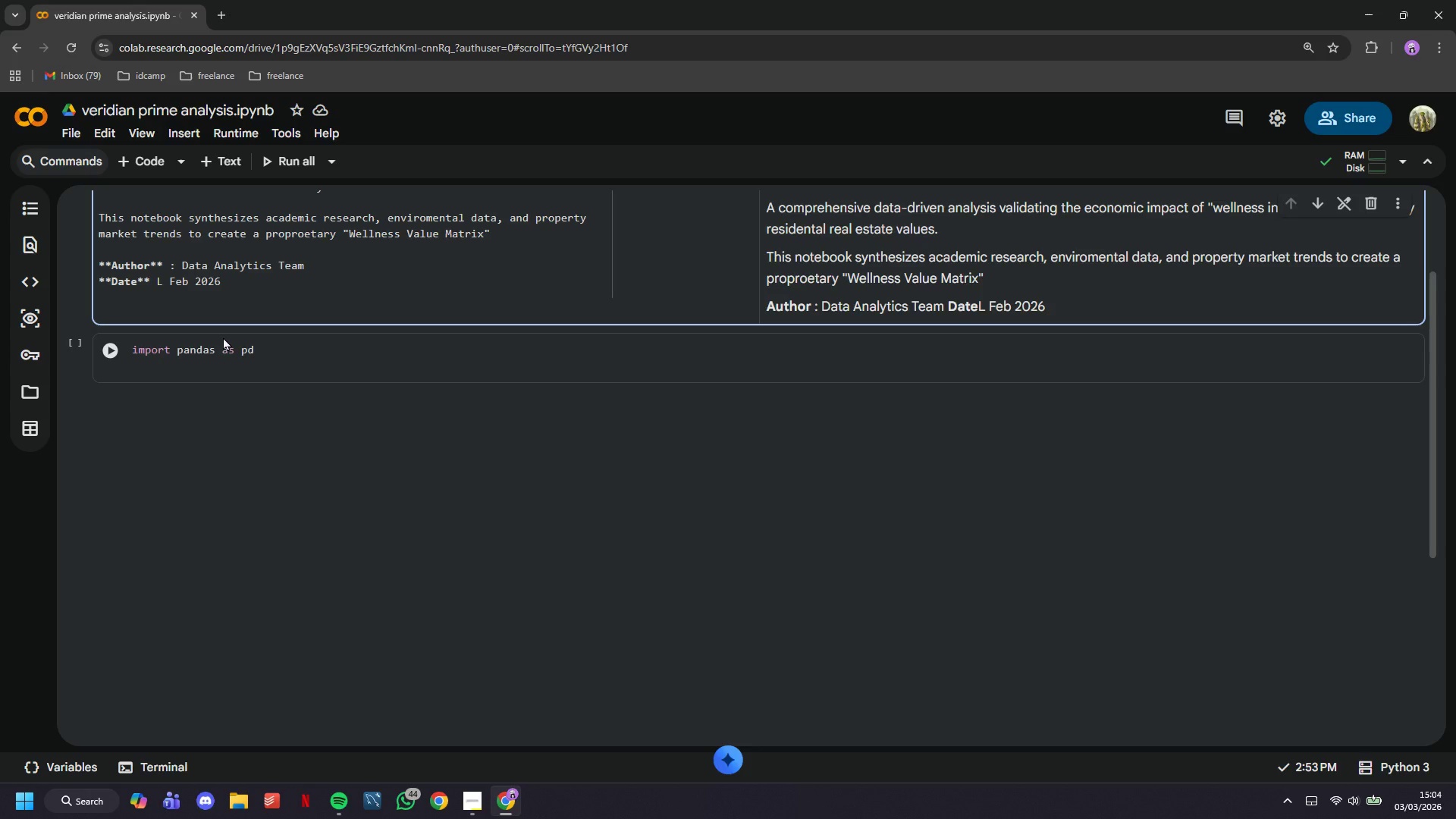 
key(Backspace)
 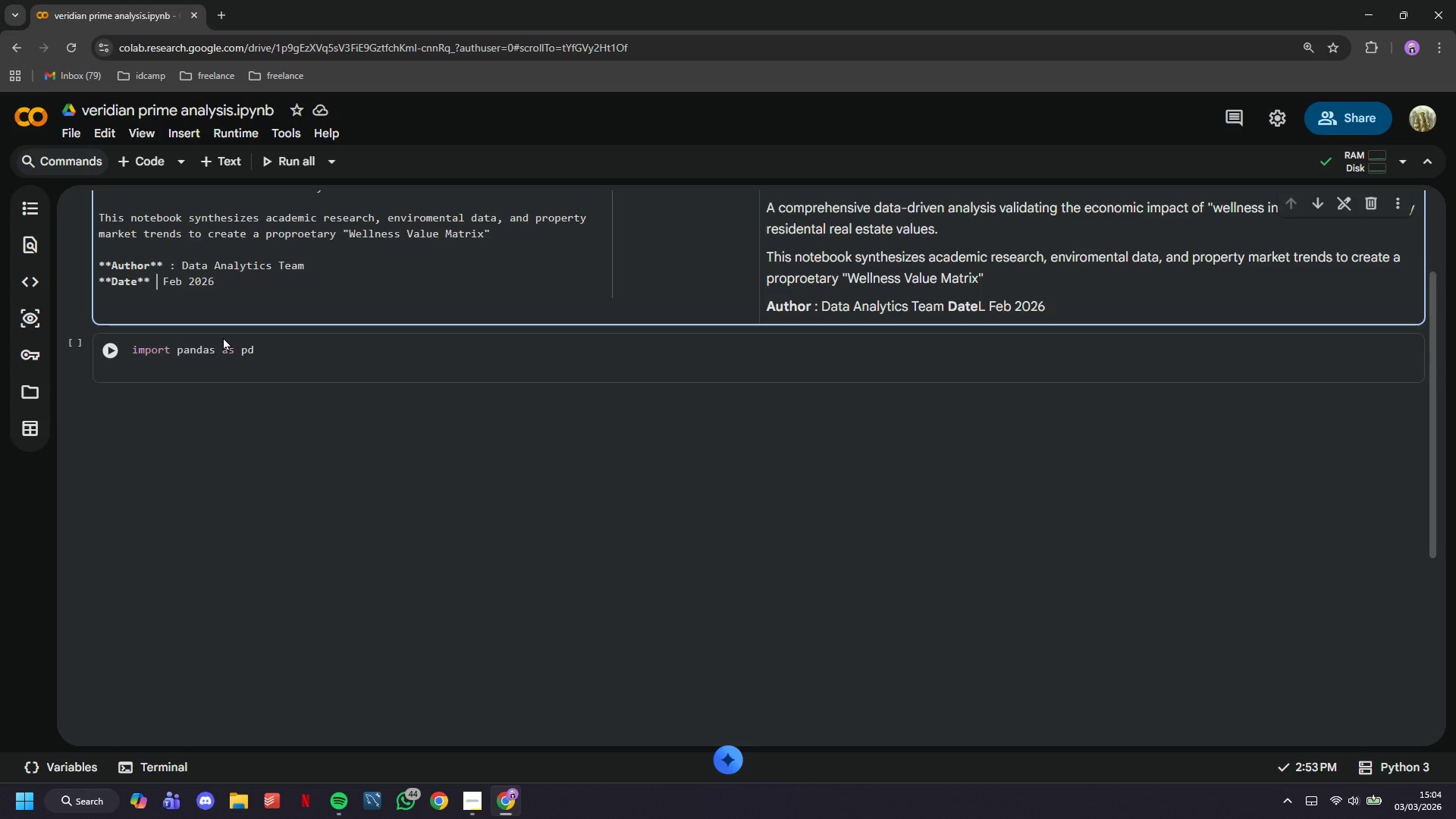 
key(Shift+Semicolon)
 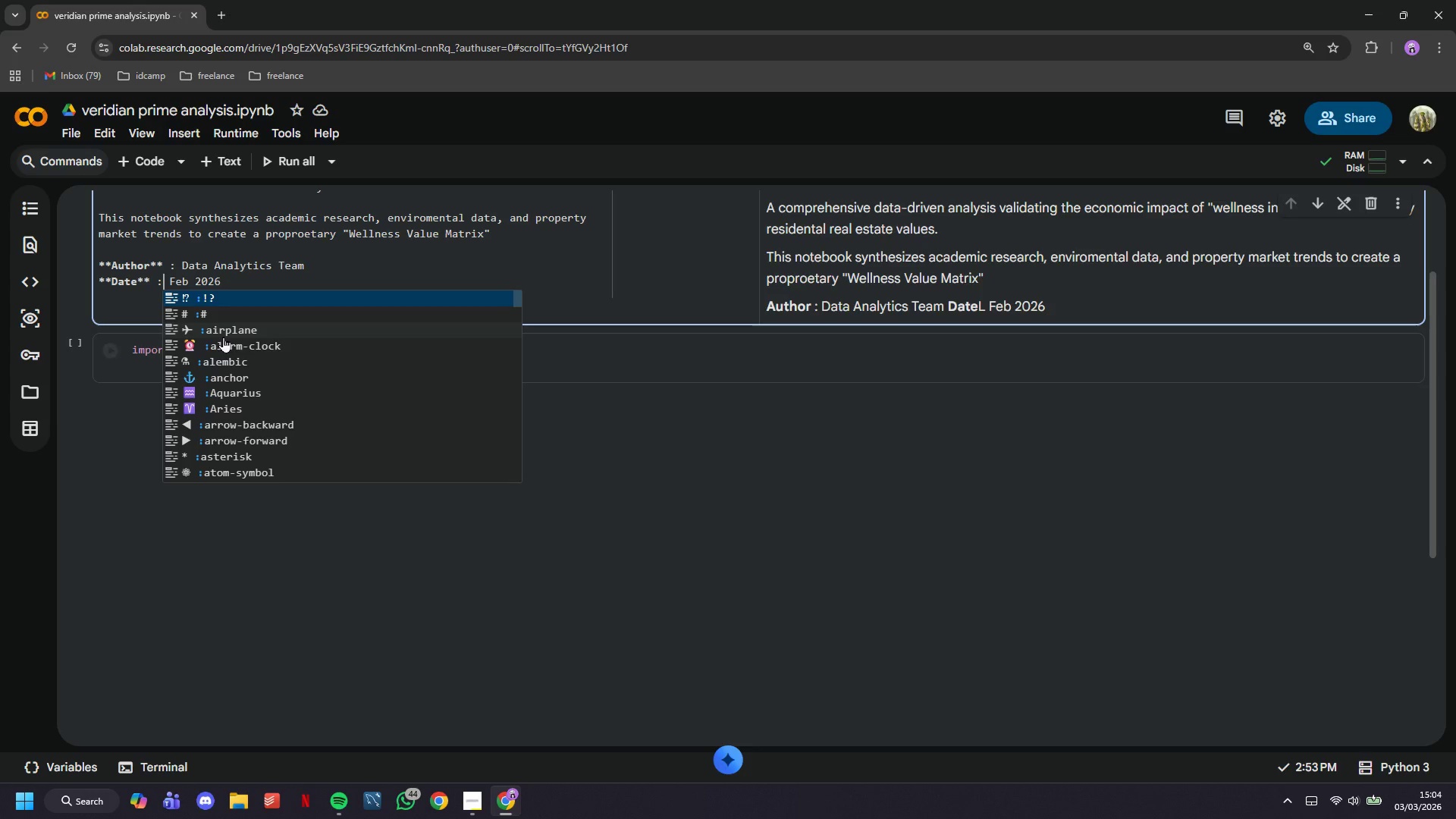 
hold_key(key=ArrowLeft, duration=0.78)
 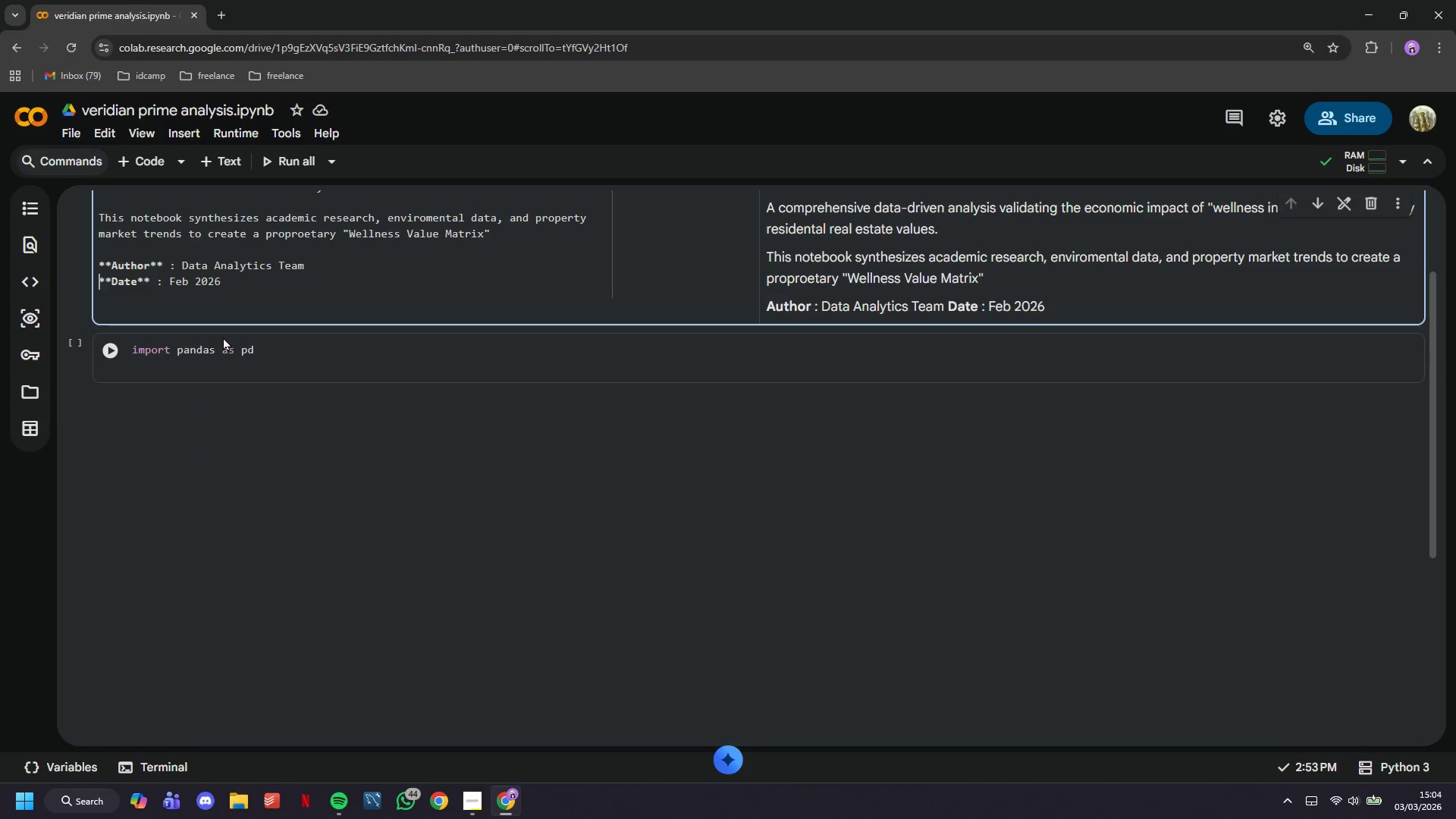 
key(ArrowLeft)
 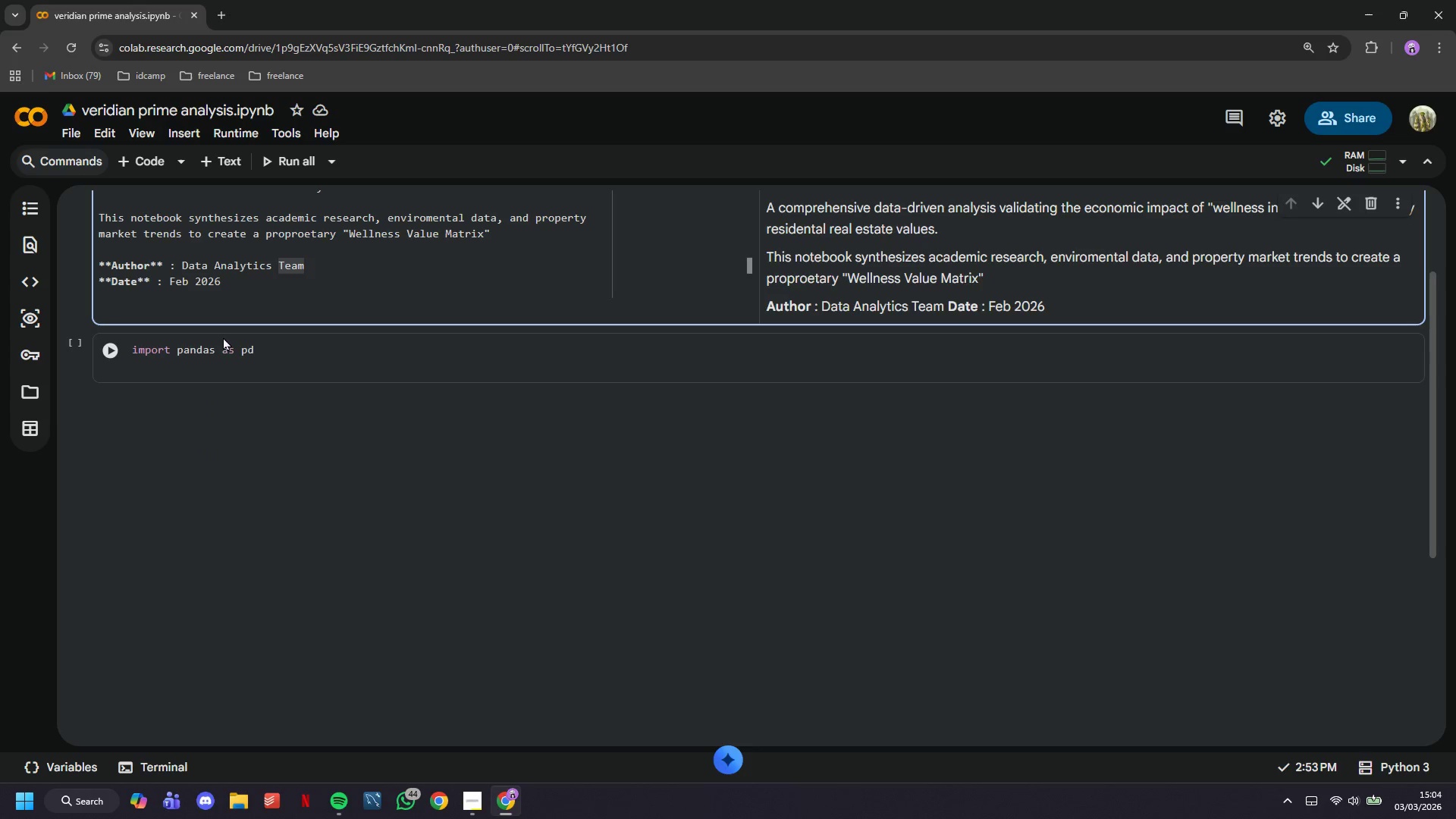 
key(Enter)
 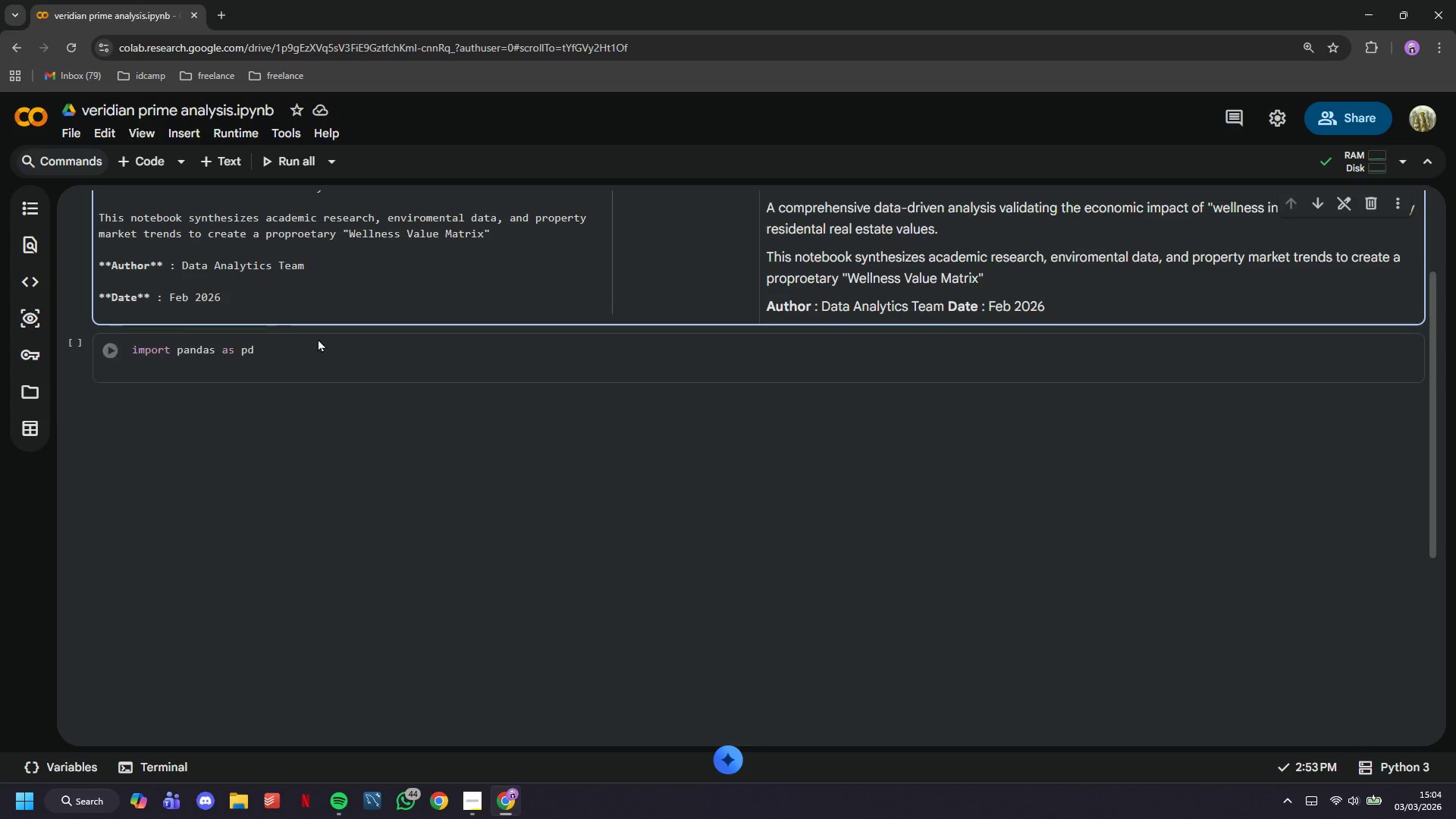 
left_click([333, 376])
 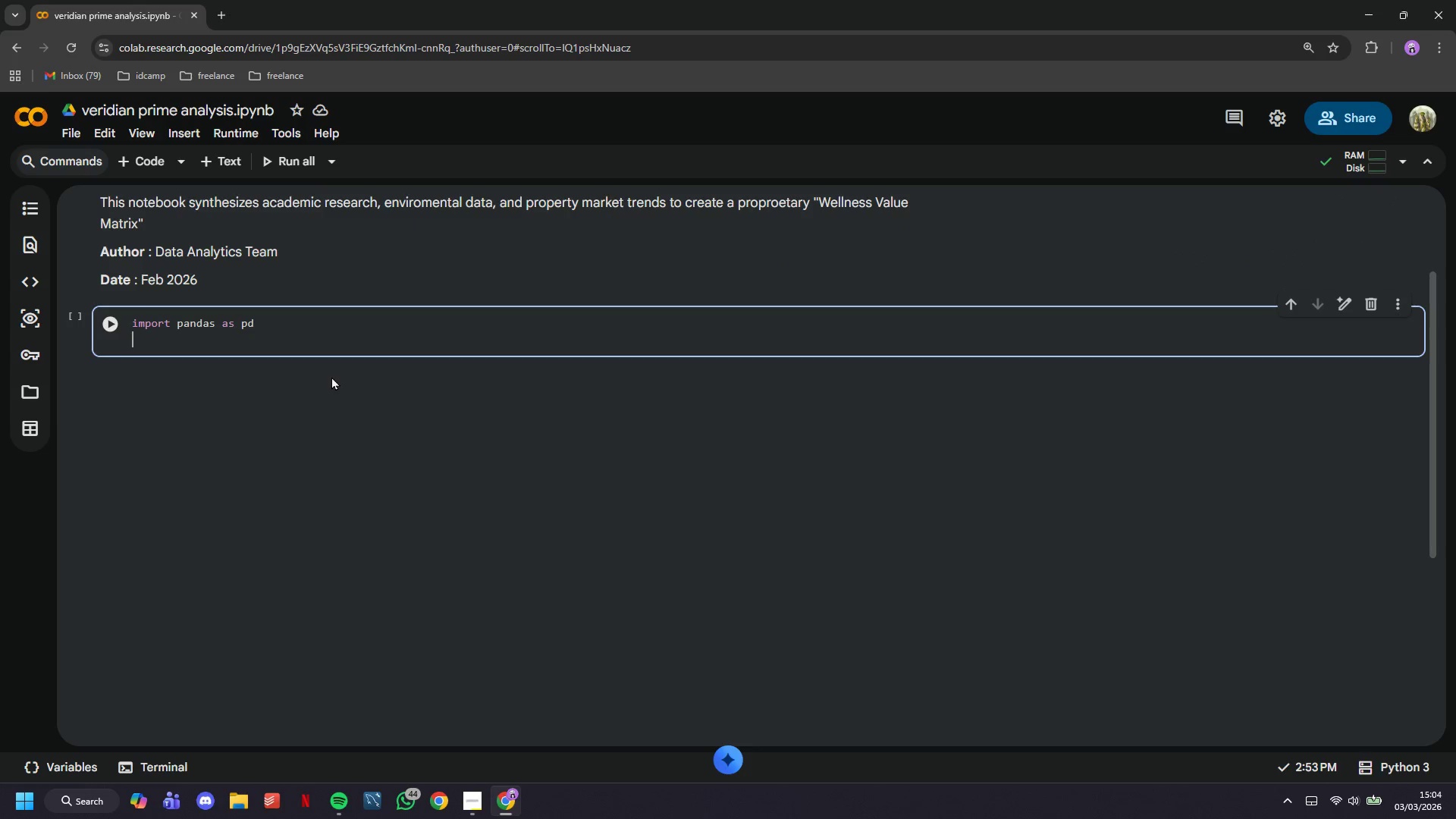 
wait(10.22)
 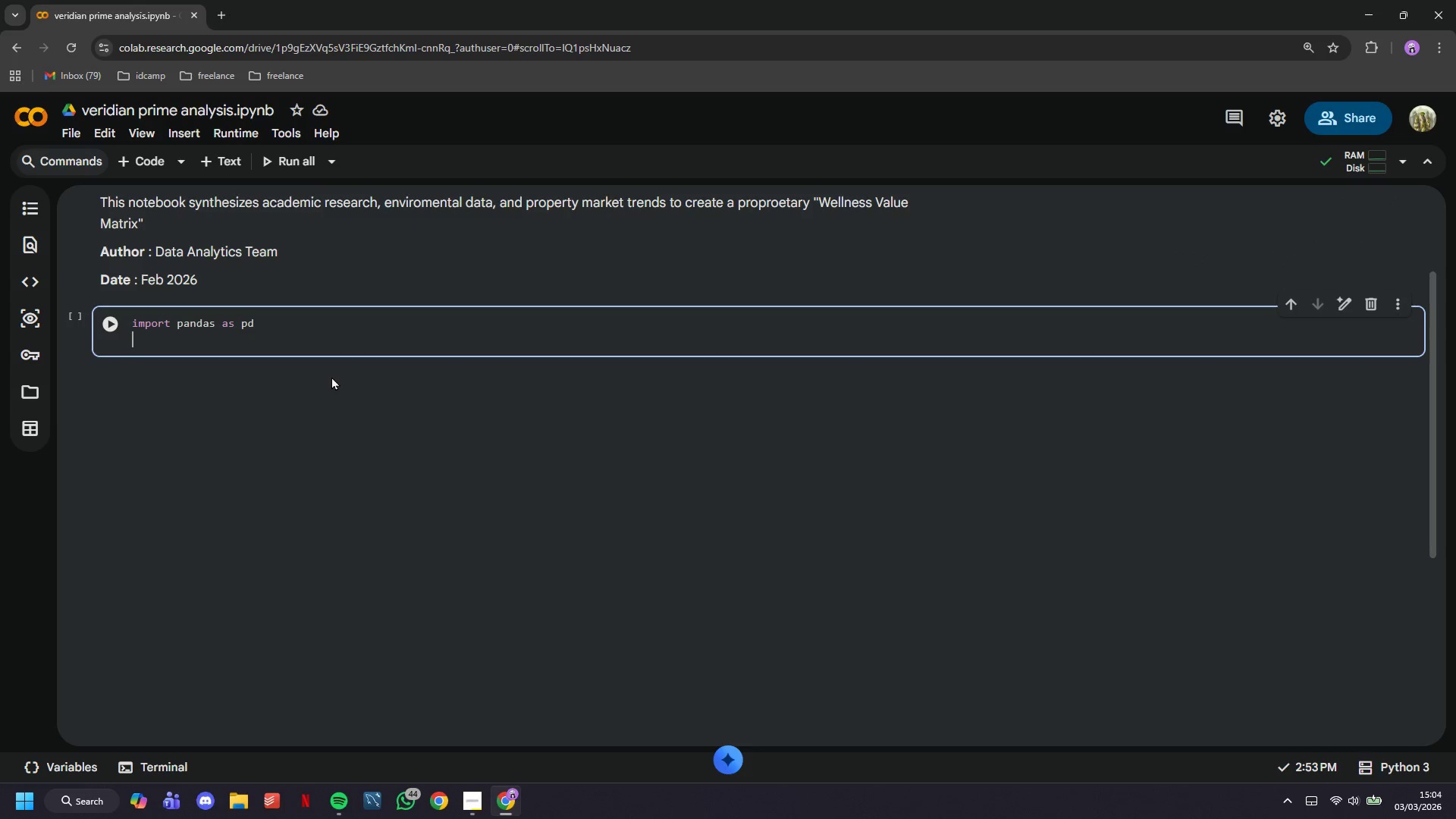 
type(import nu)
 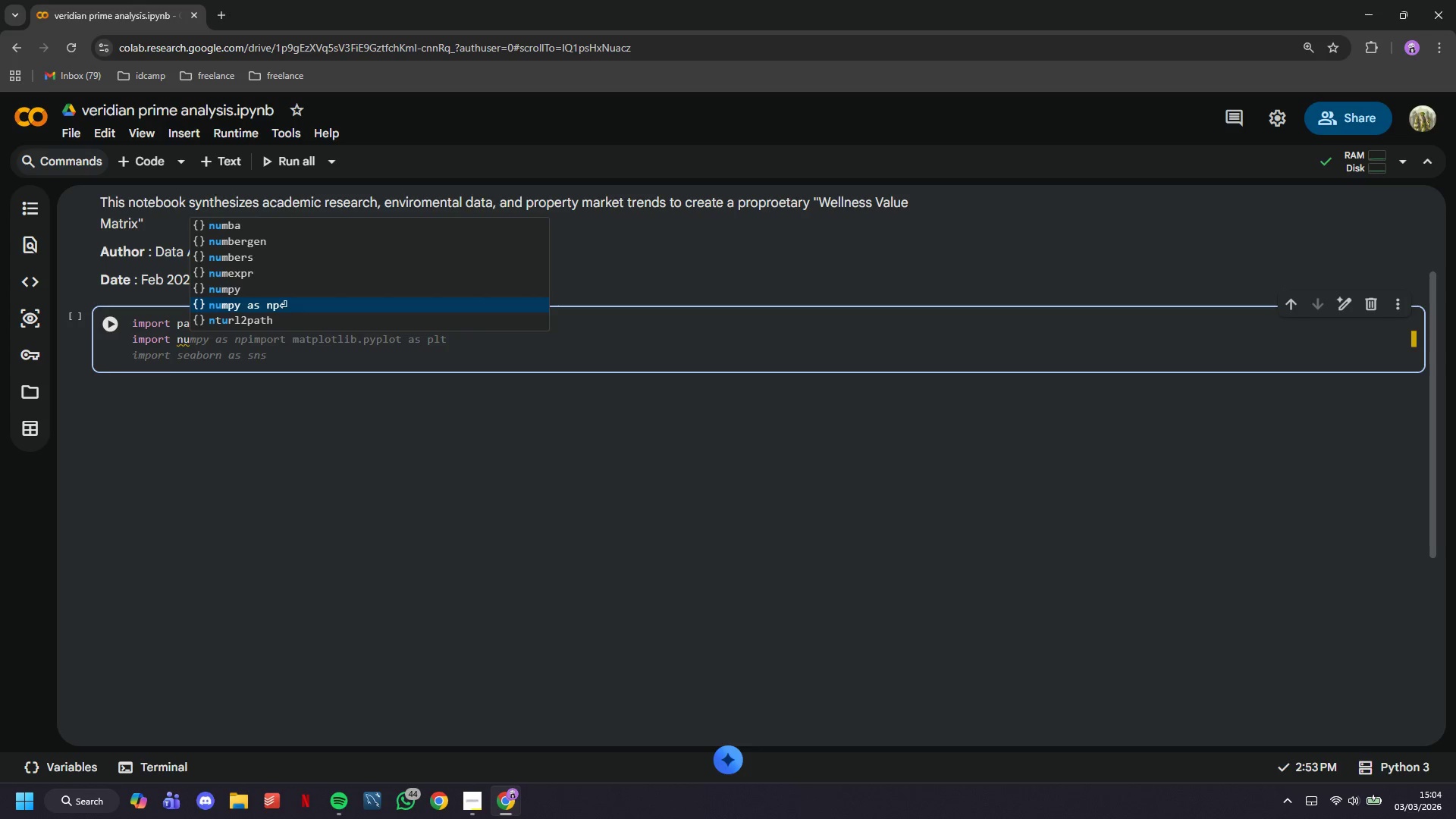 
type(mpy as np)
 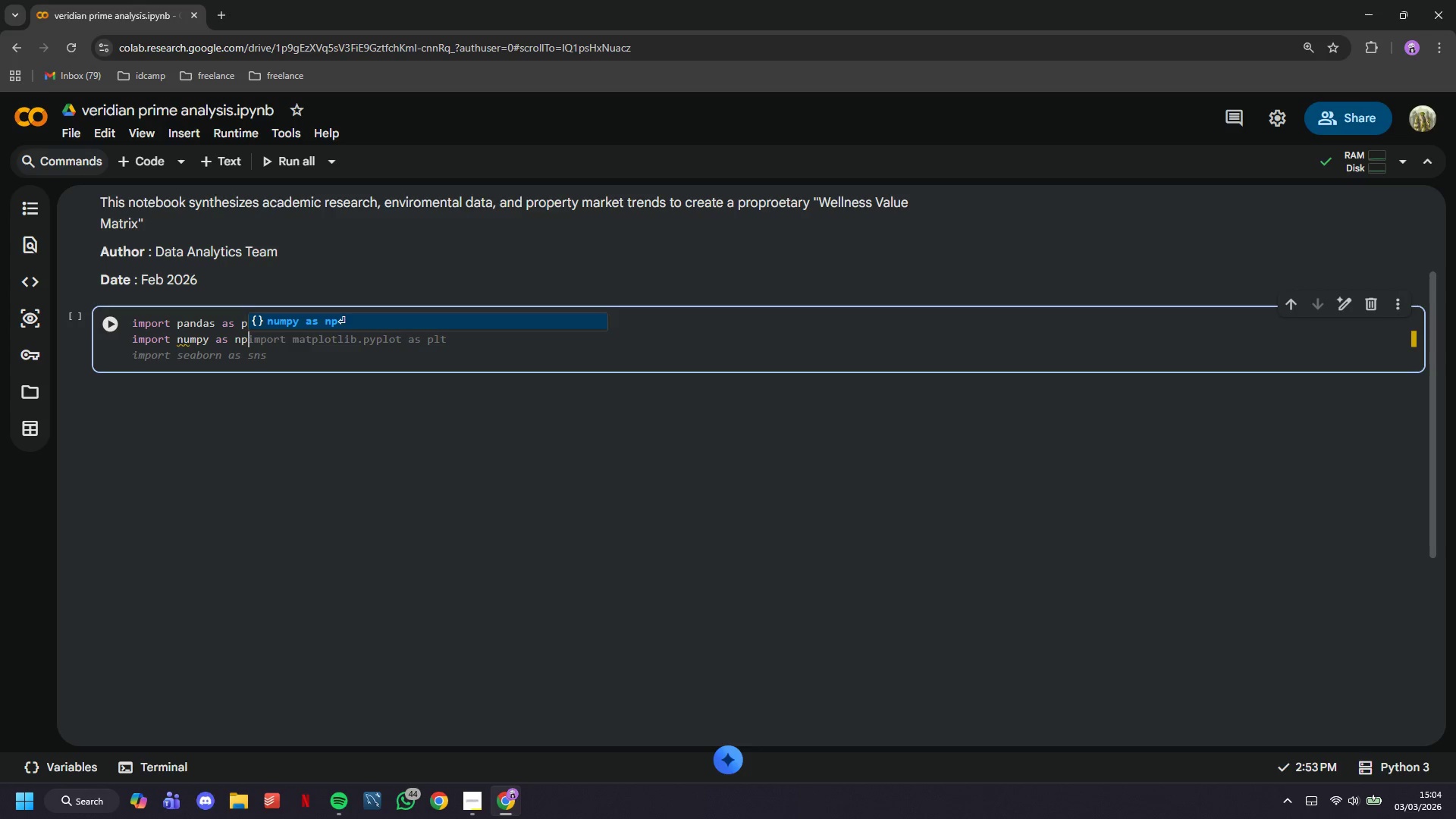 
key(Enter)
 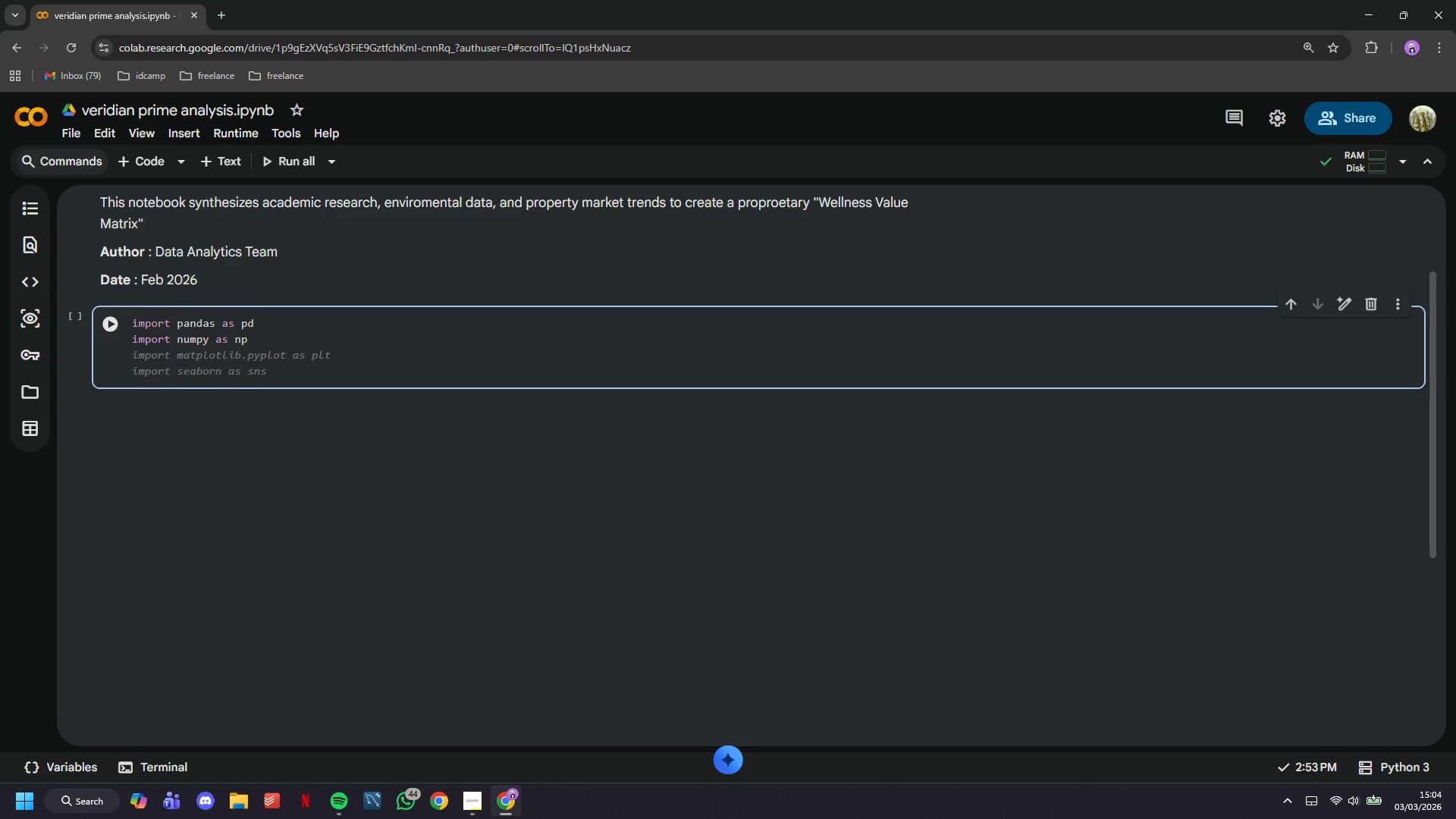 
type(import matplotlib.pyplot as plt)
 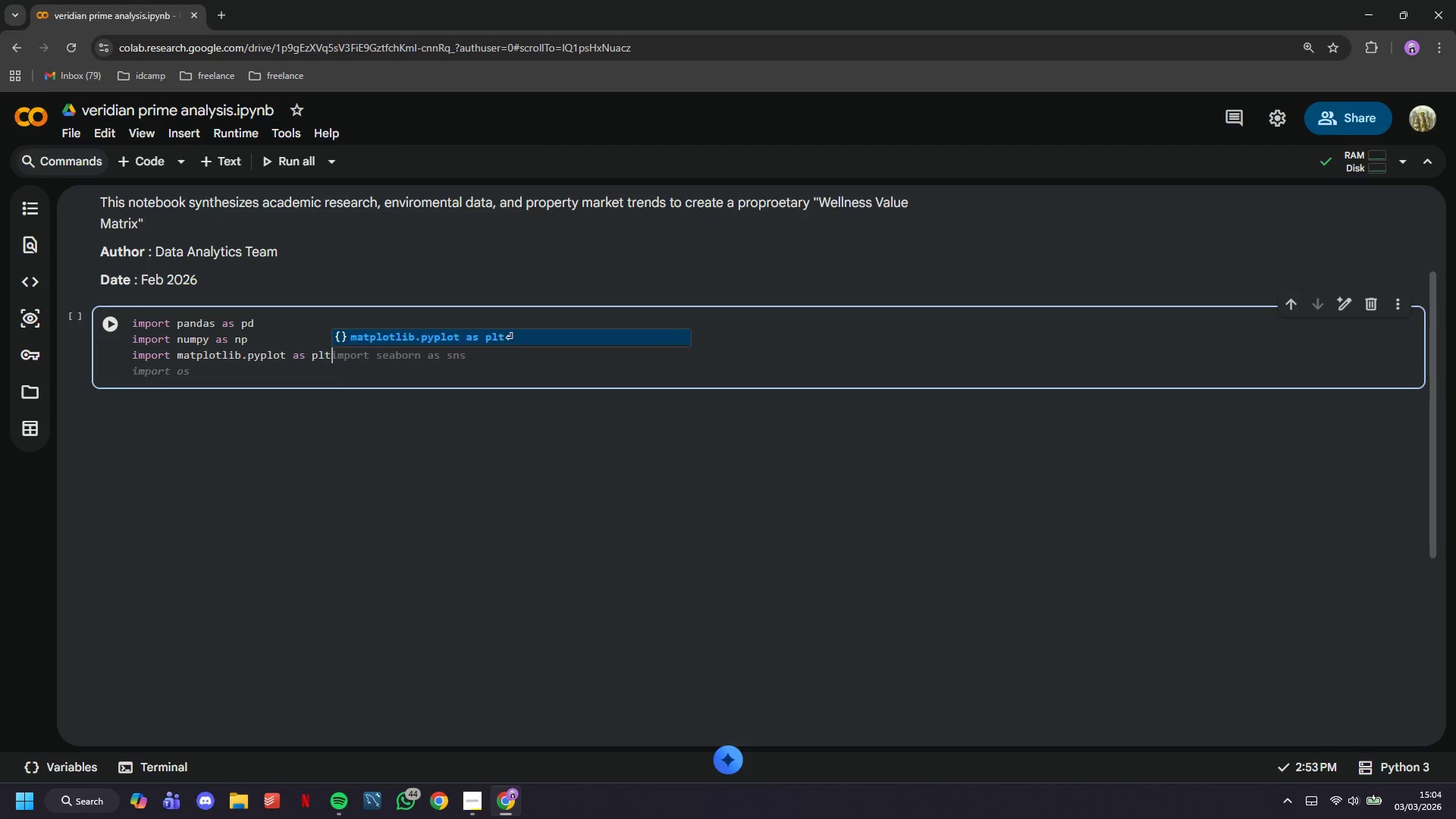 
key(Enter)
 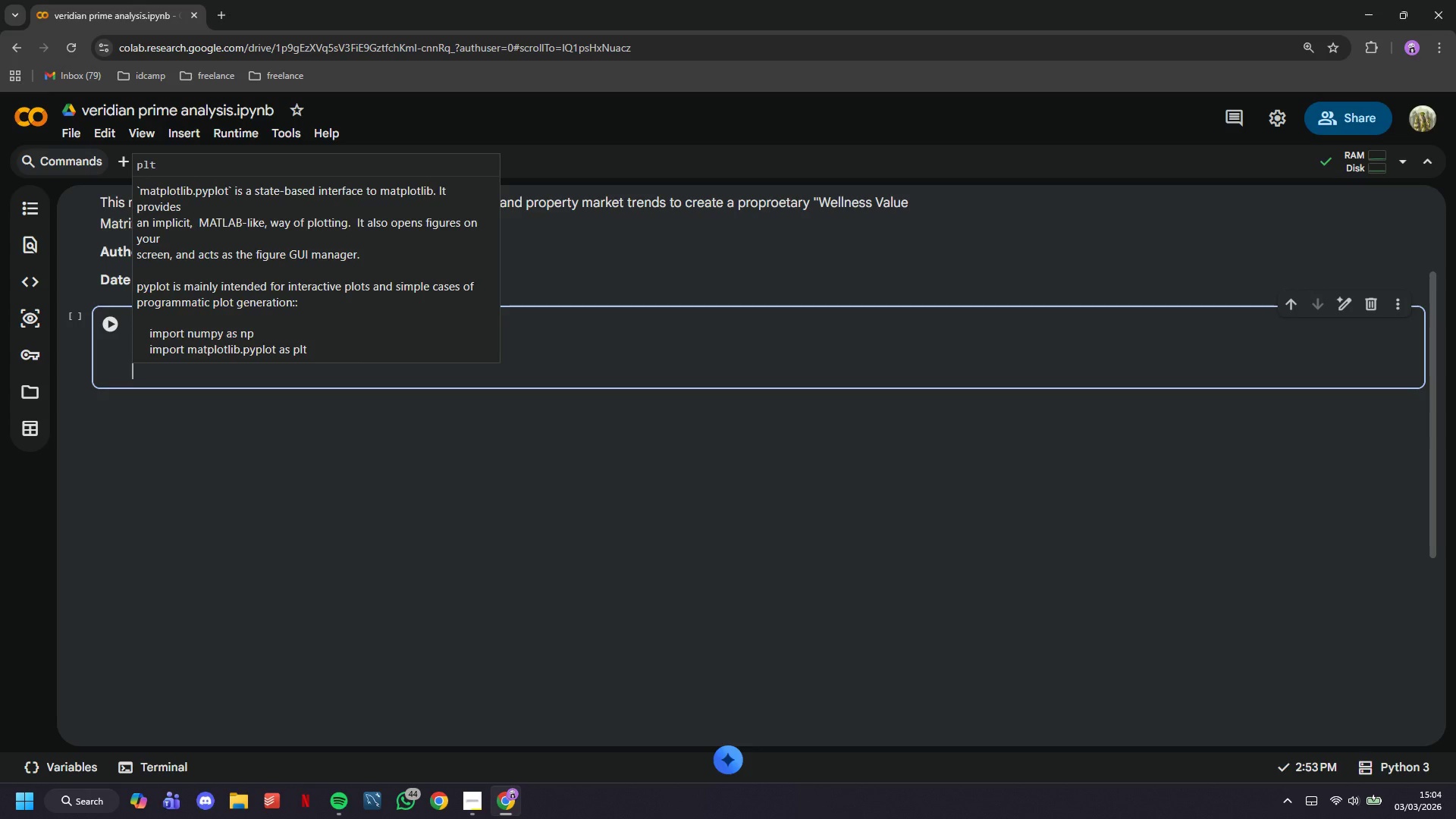 
type(import seasb)
key(Backspace)
key(Backspace)
type(born as sns)
 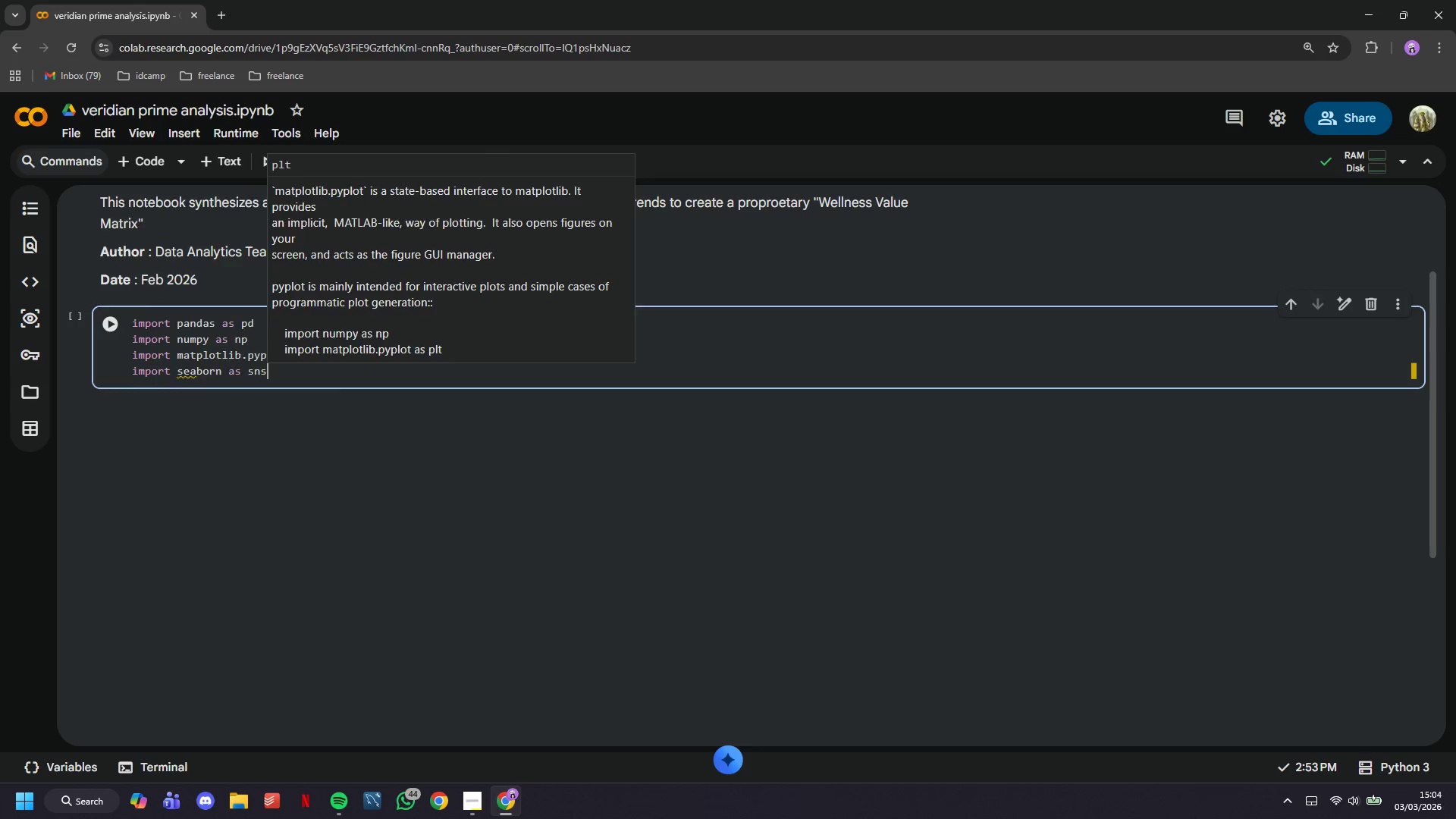 
key(Enter)
 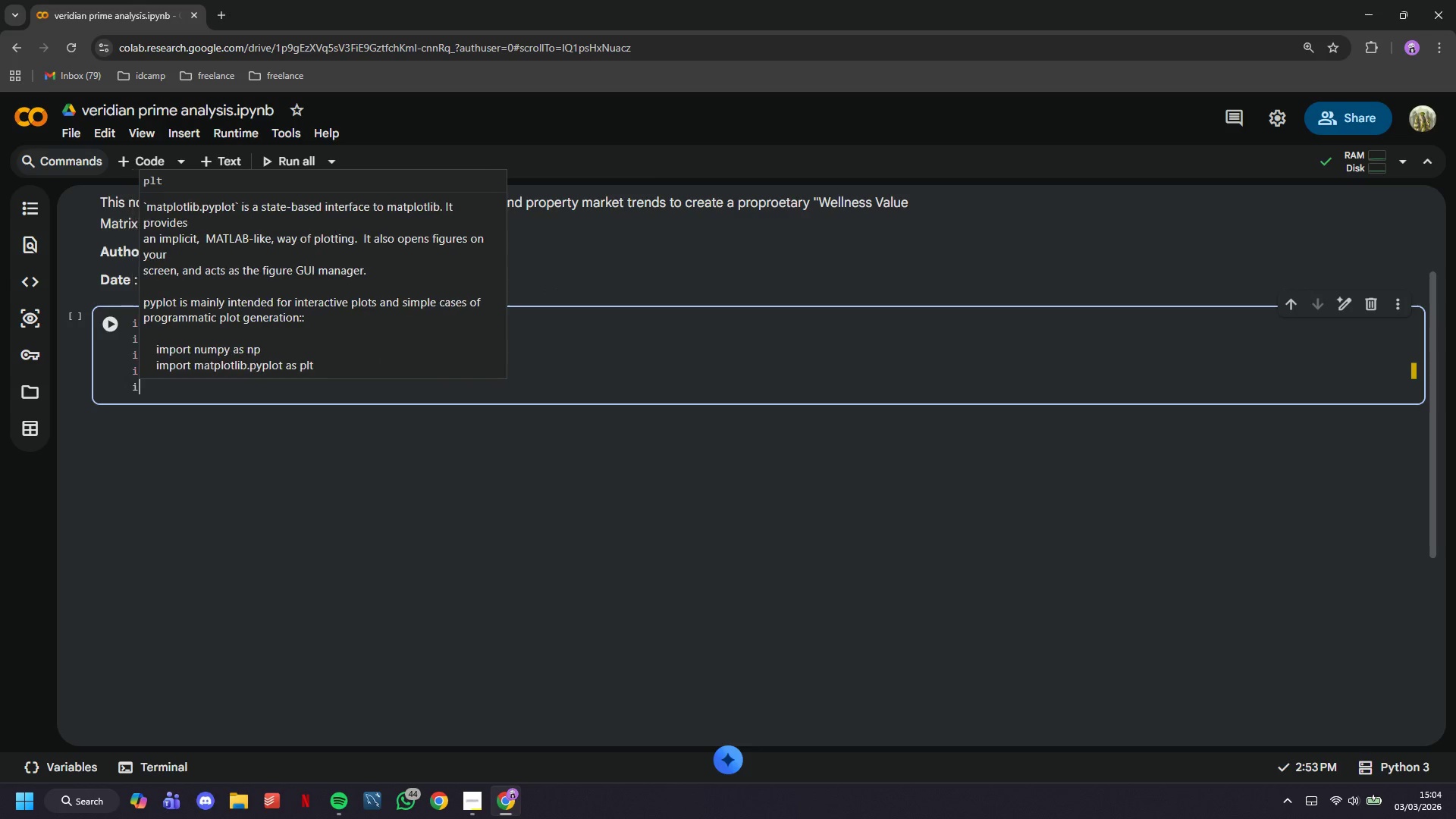 
type(import \\\\\)
key(Backspace)
key(Backspace)
key(Backspace)
key(Backspace)
key(Backspace)
key(Backspace)
key(Backspace)
key(Backspace)
key(Backspace)
key(Backspace)
key(Backspace)
key(Backspace)
type(from scipy import stats)
 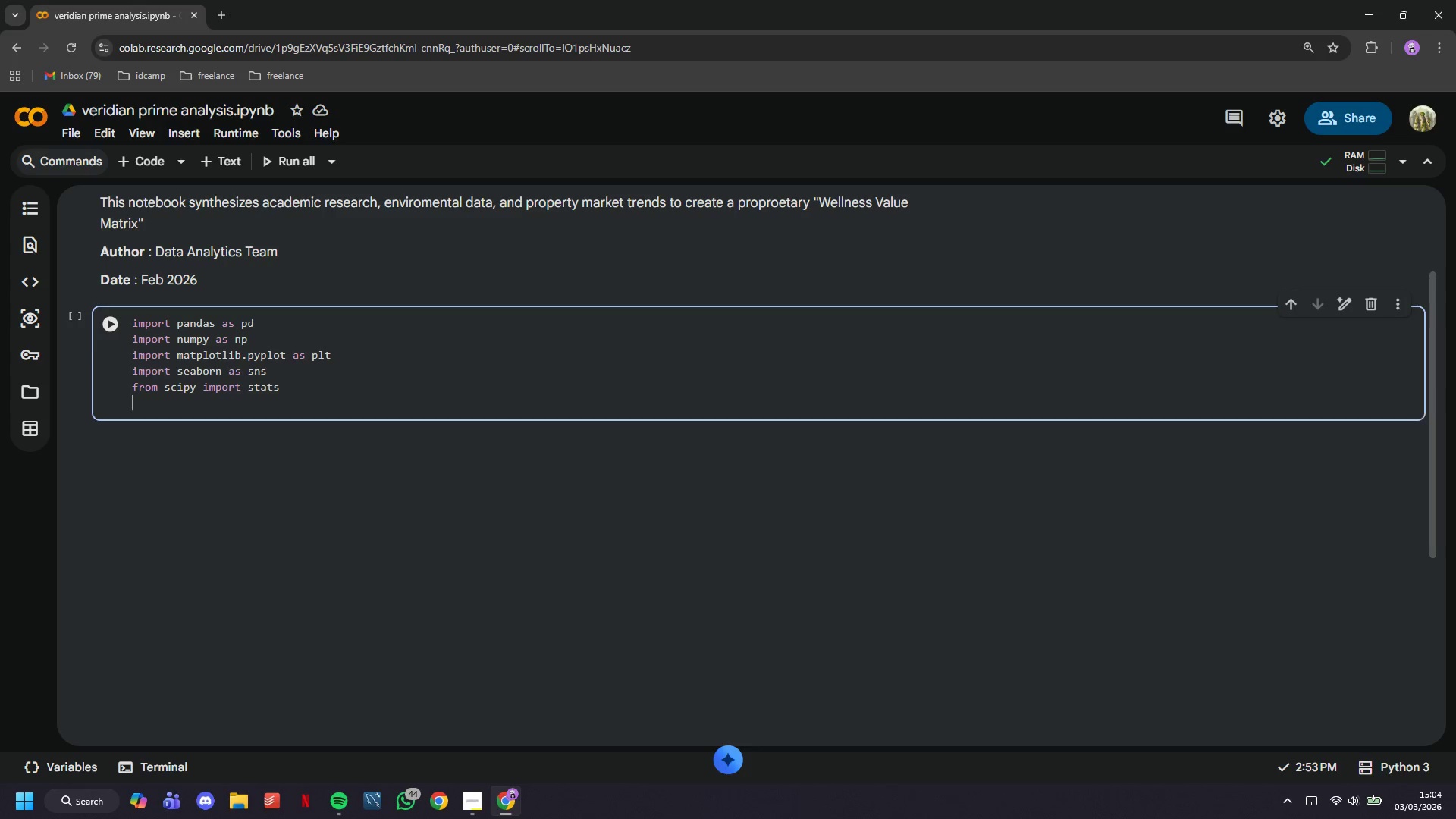 
key(Enter)
 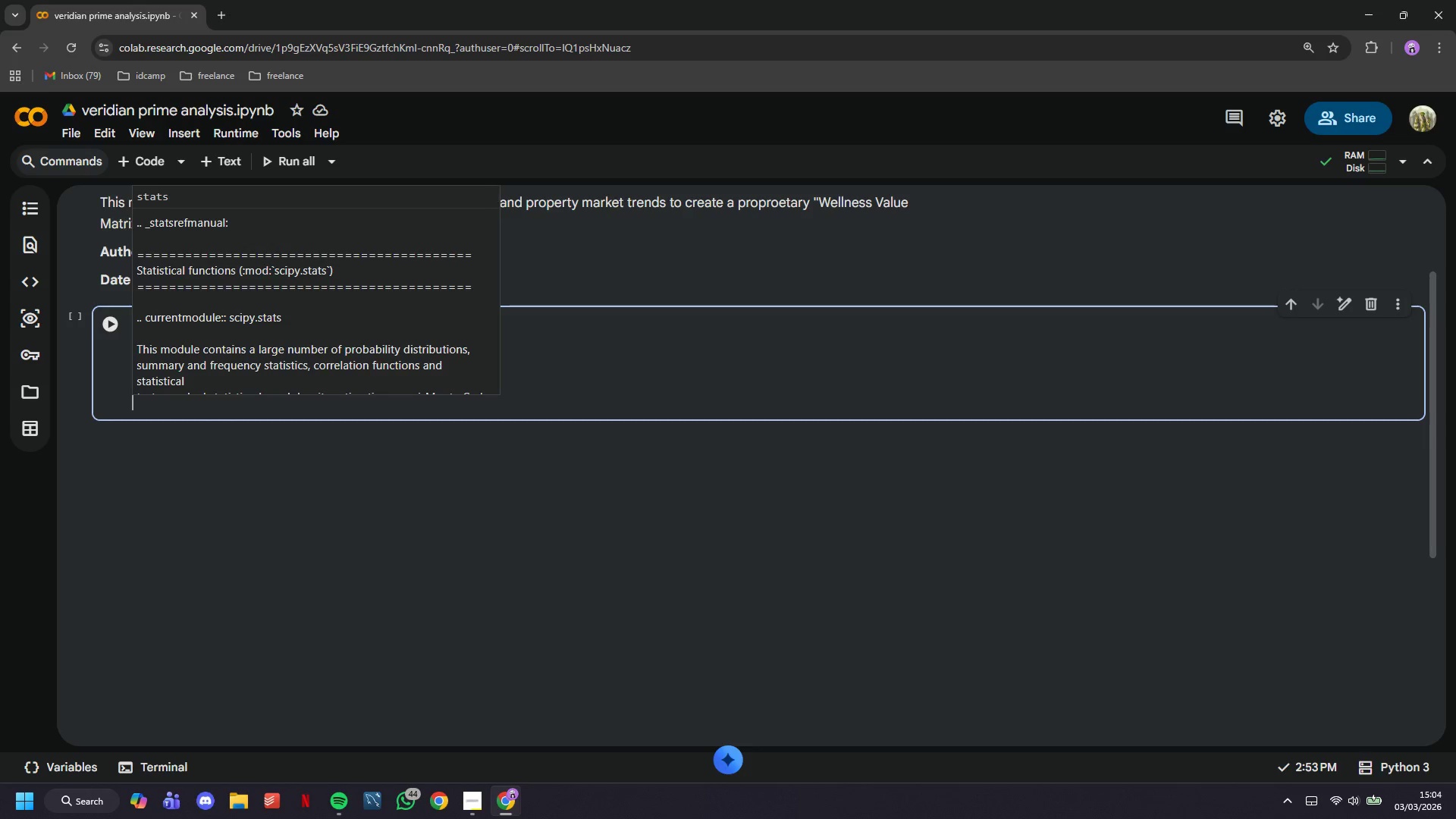 
type(from scipy.stats import pearsonr, )
 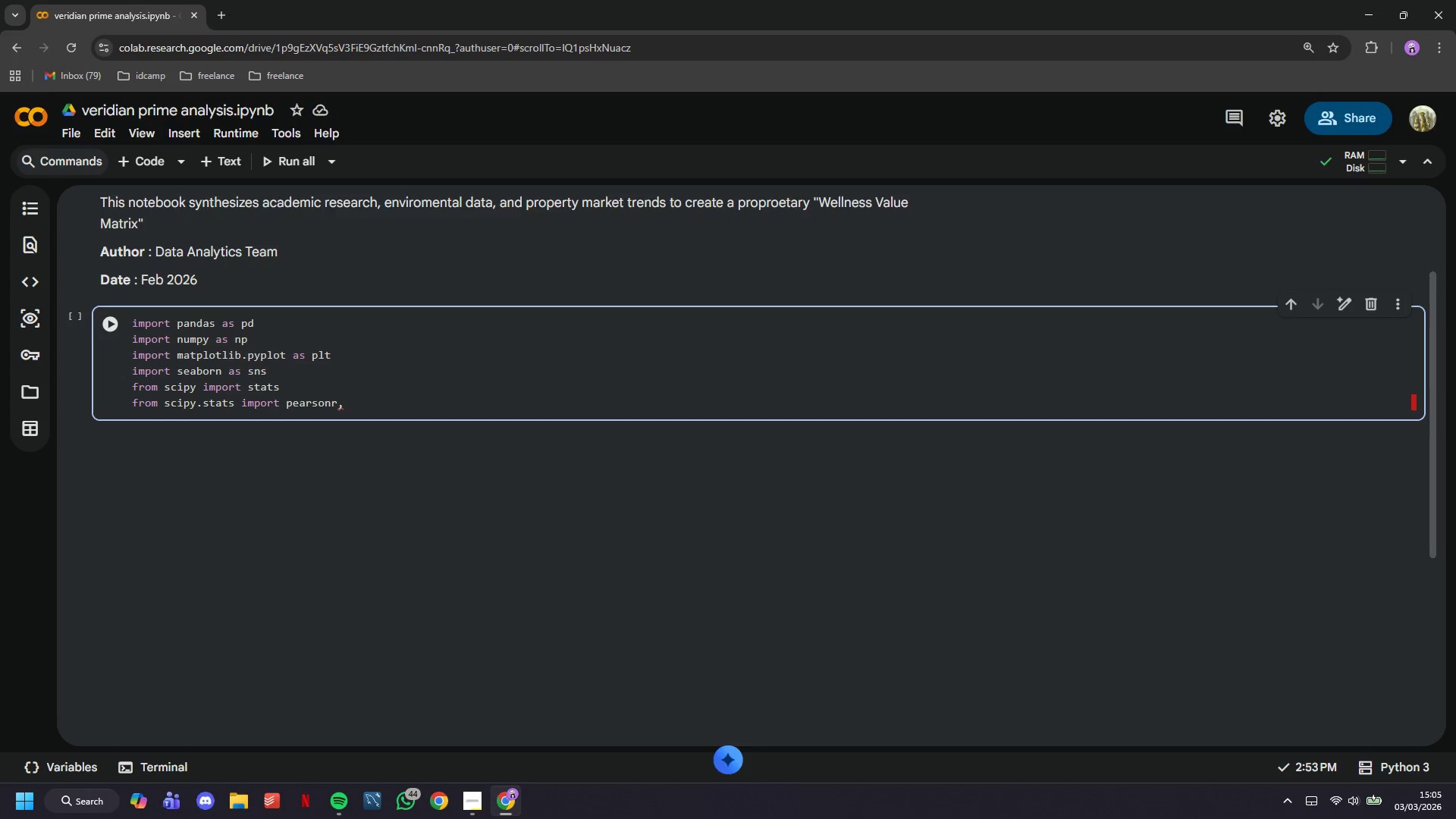 
type(spearmanr, linregress)
 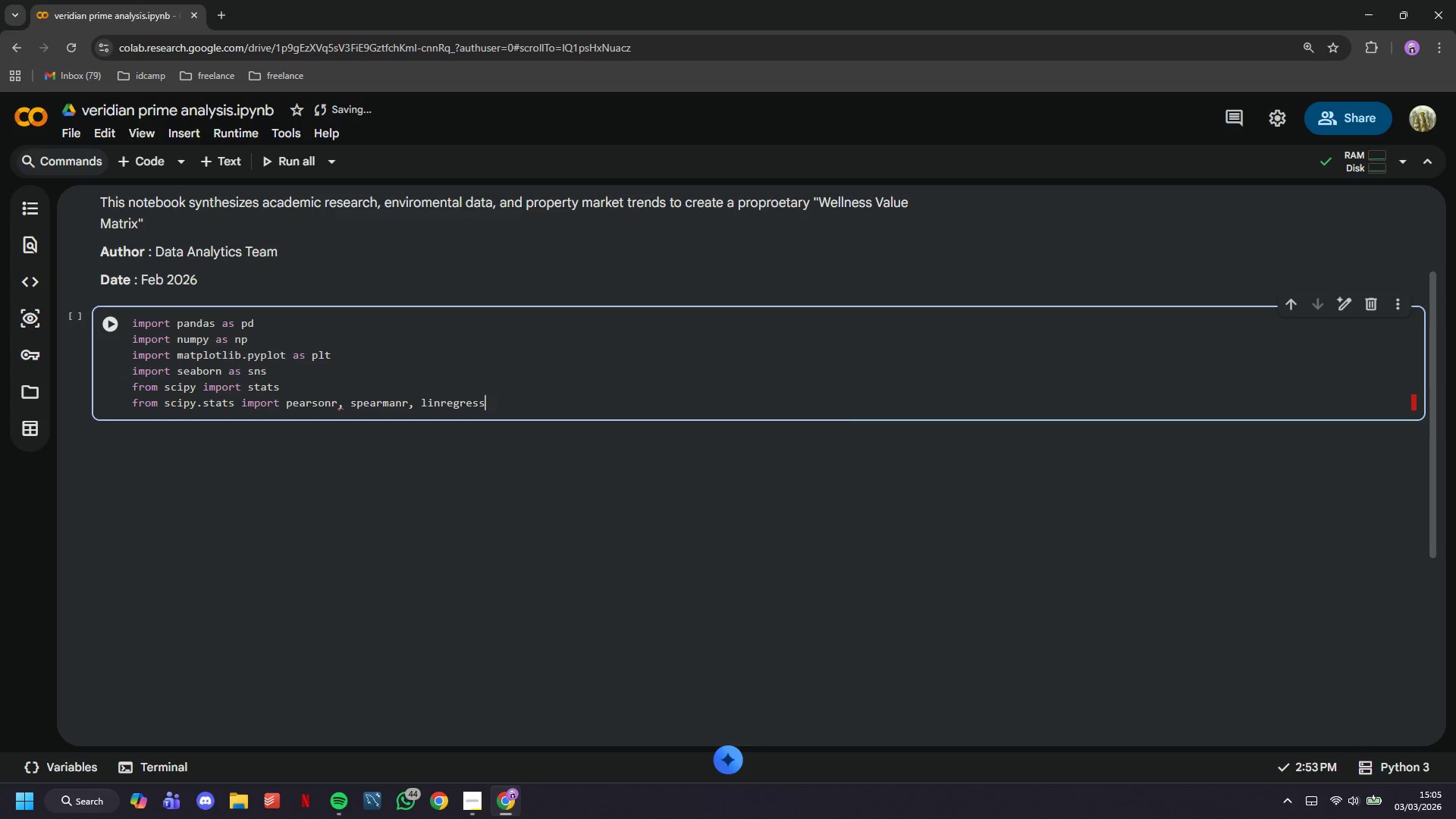 
key(Enter)
 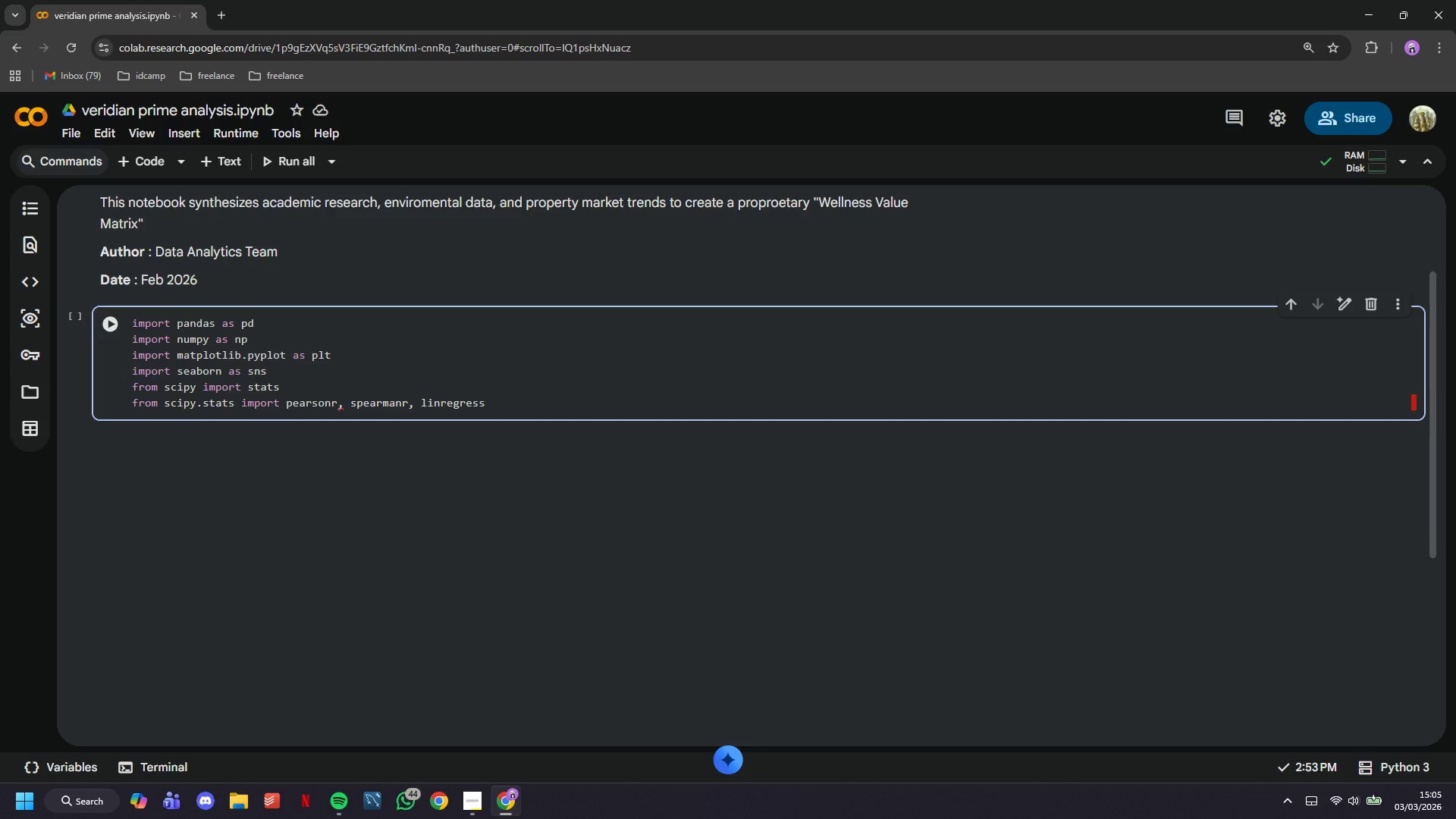 
type(fro)
key(Backspace)
key(Backspace)
key(Backspace)
 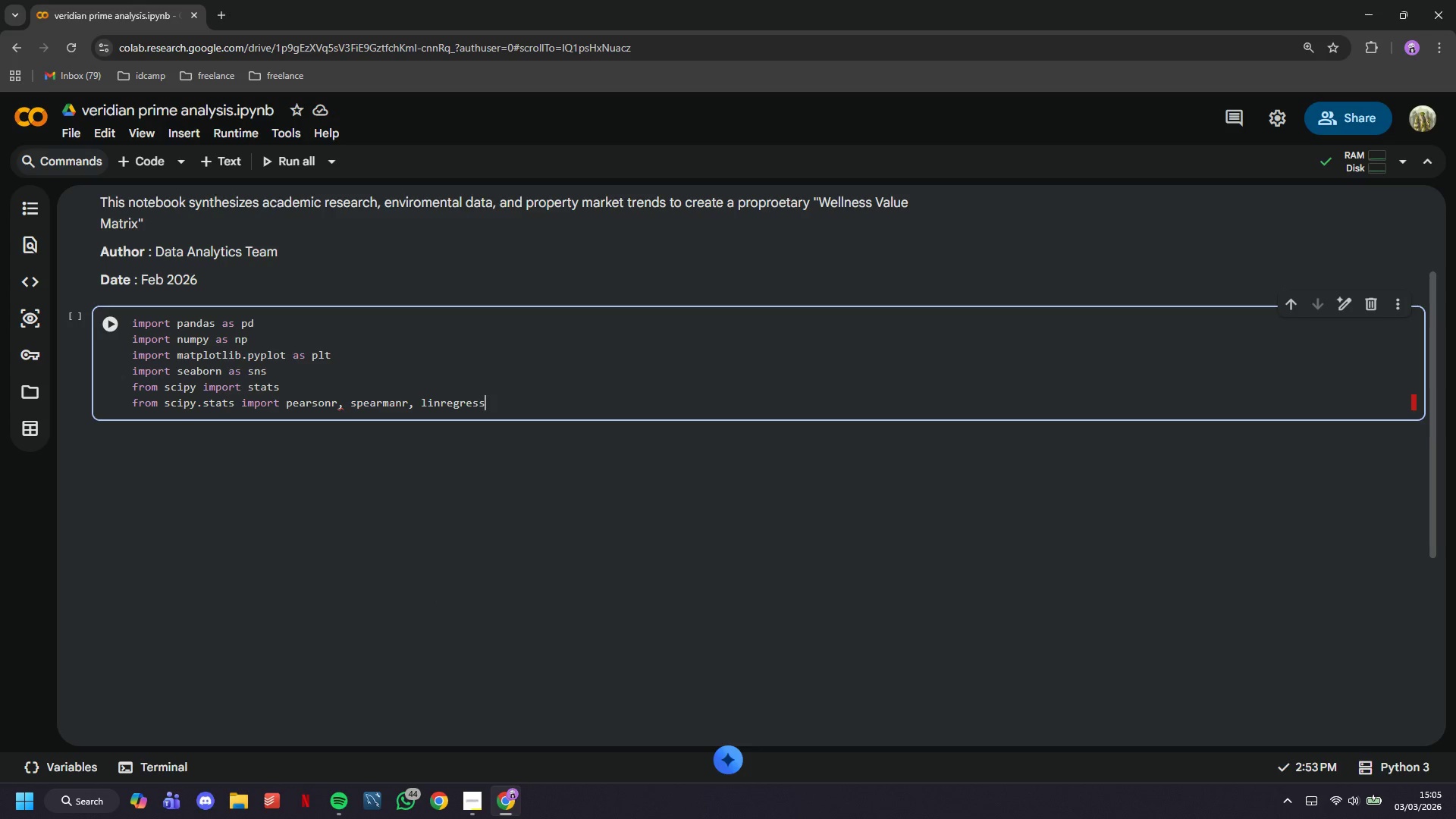 
key(Enter)
 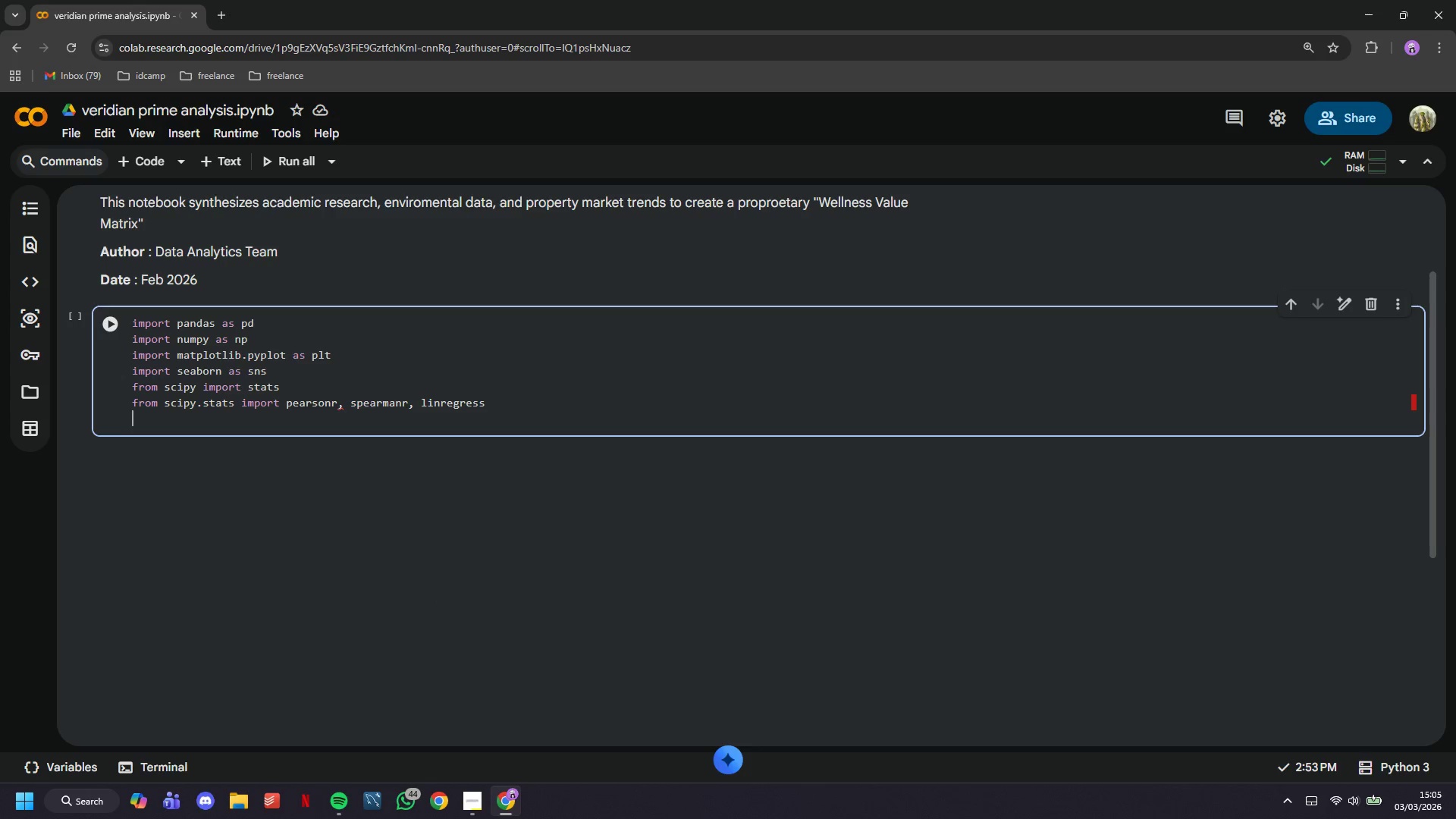 
type(from datetime import t)
key(Backspace)
type(datetime)
 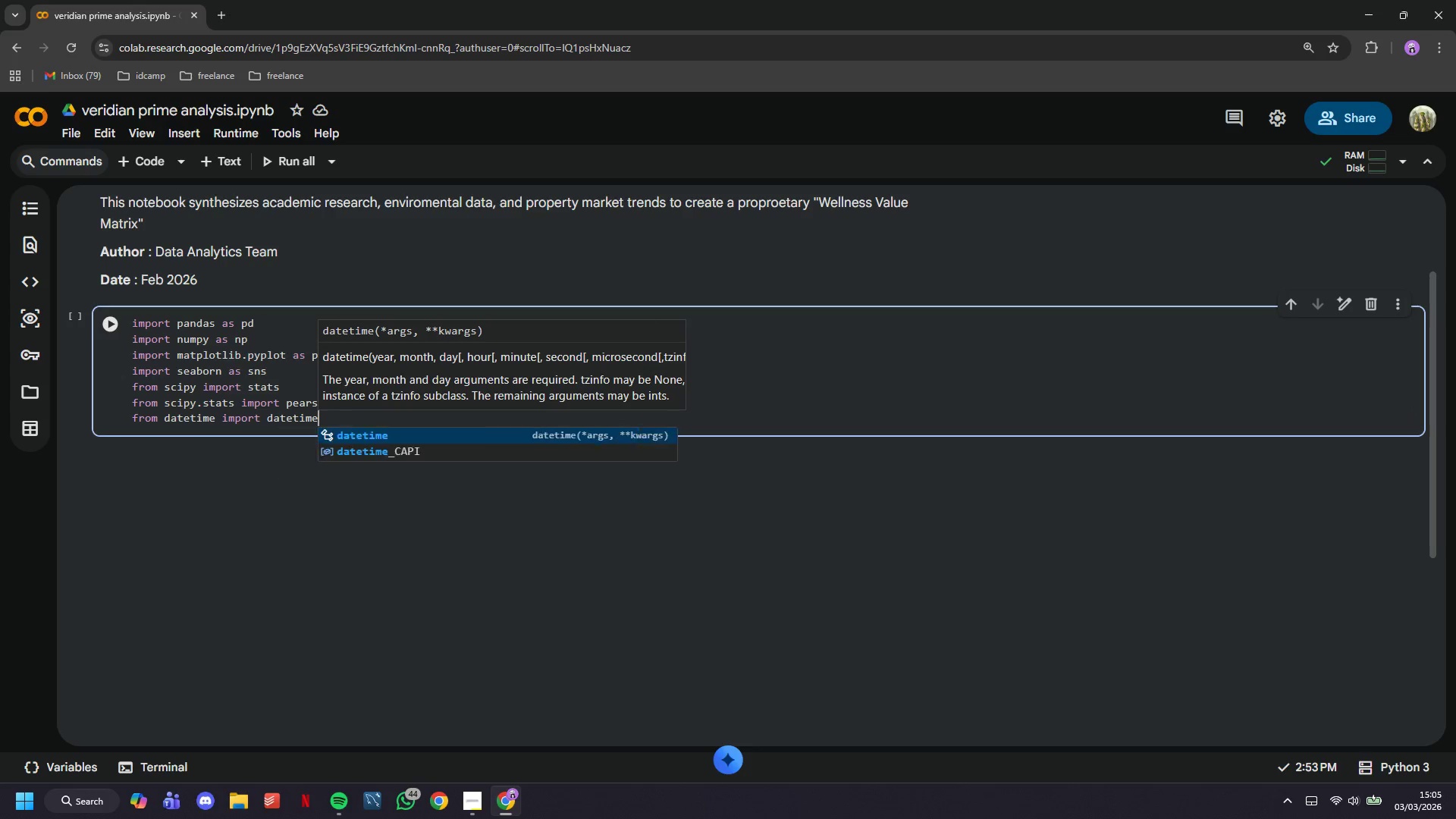 
key(Enter)
 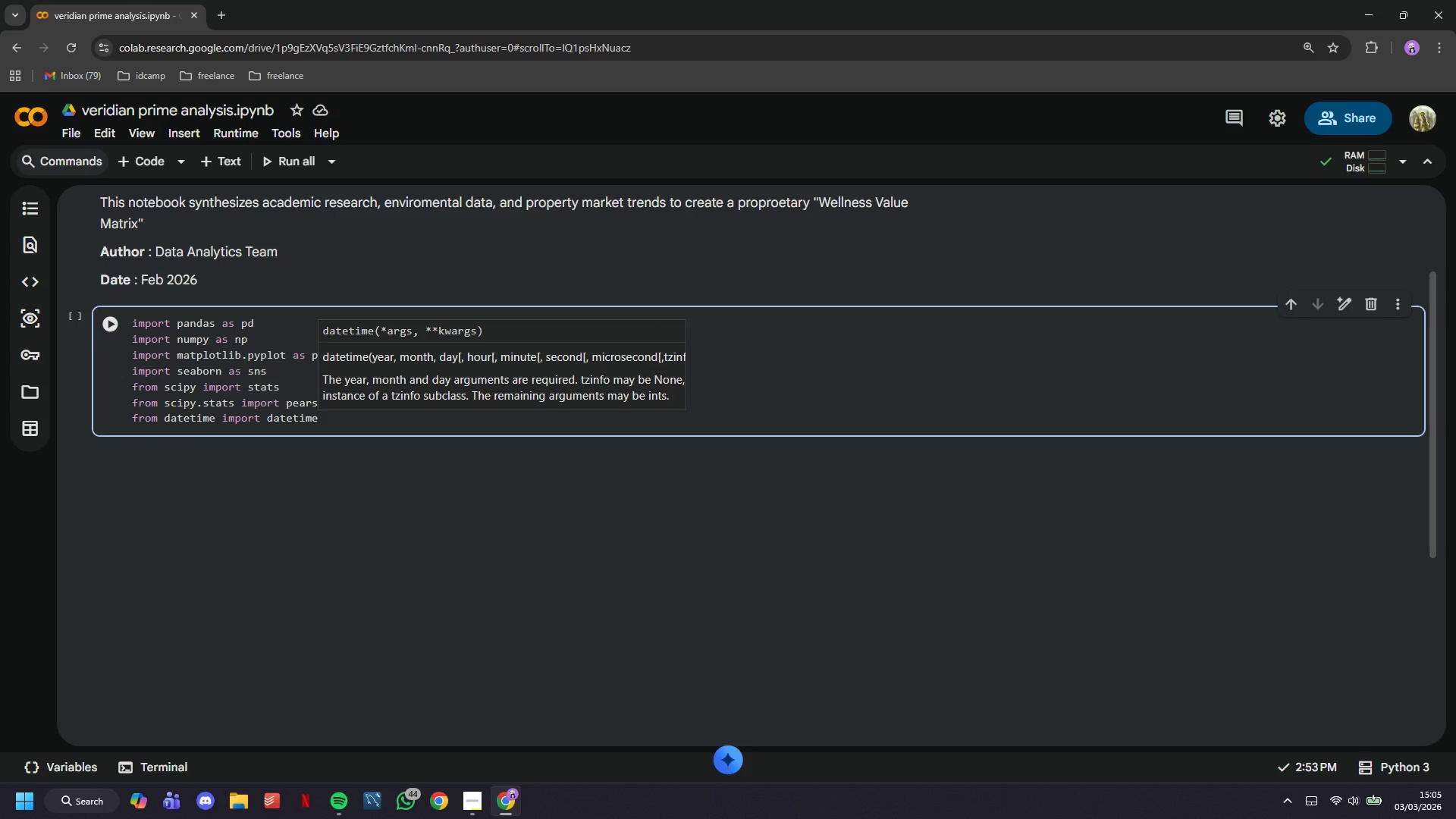 
key(Enter)
 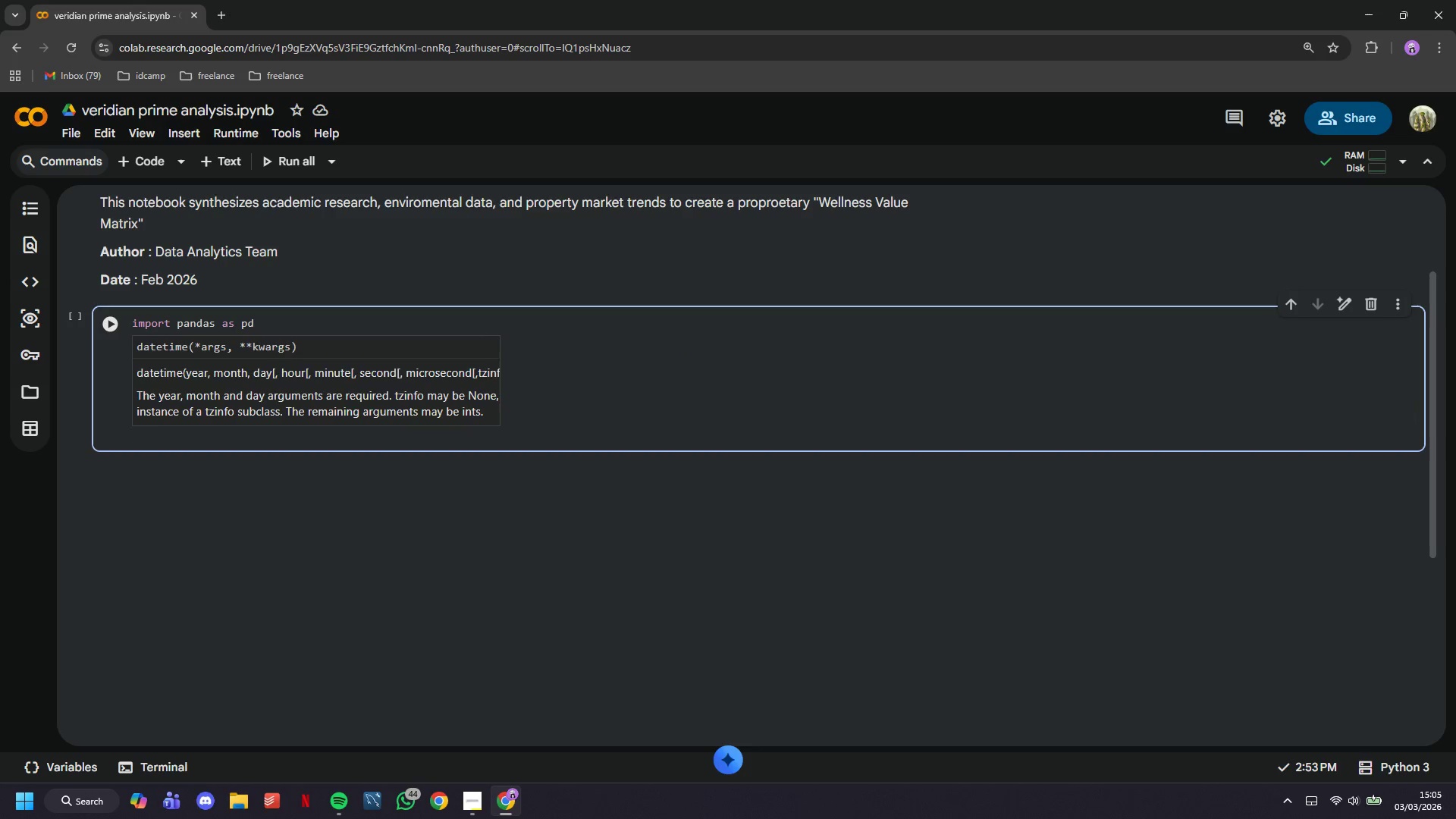 
type(import json)
 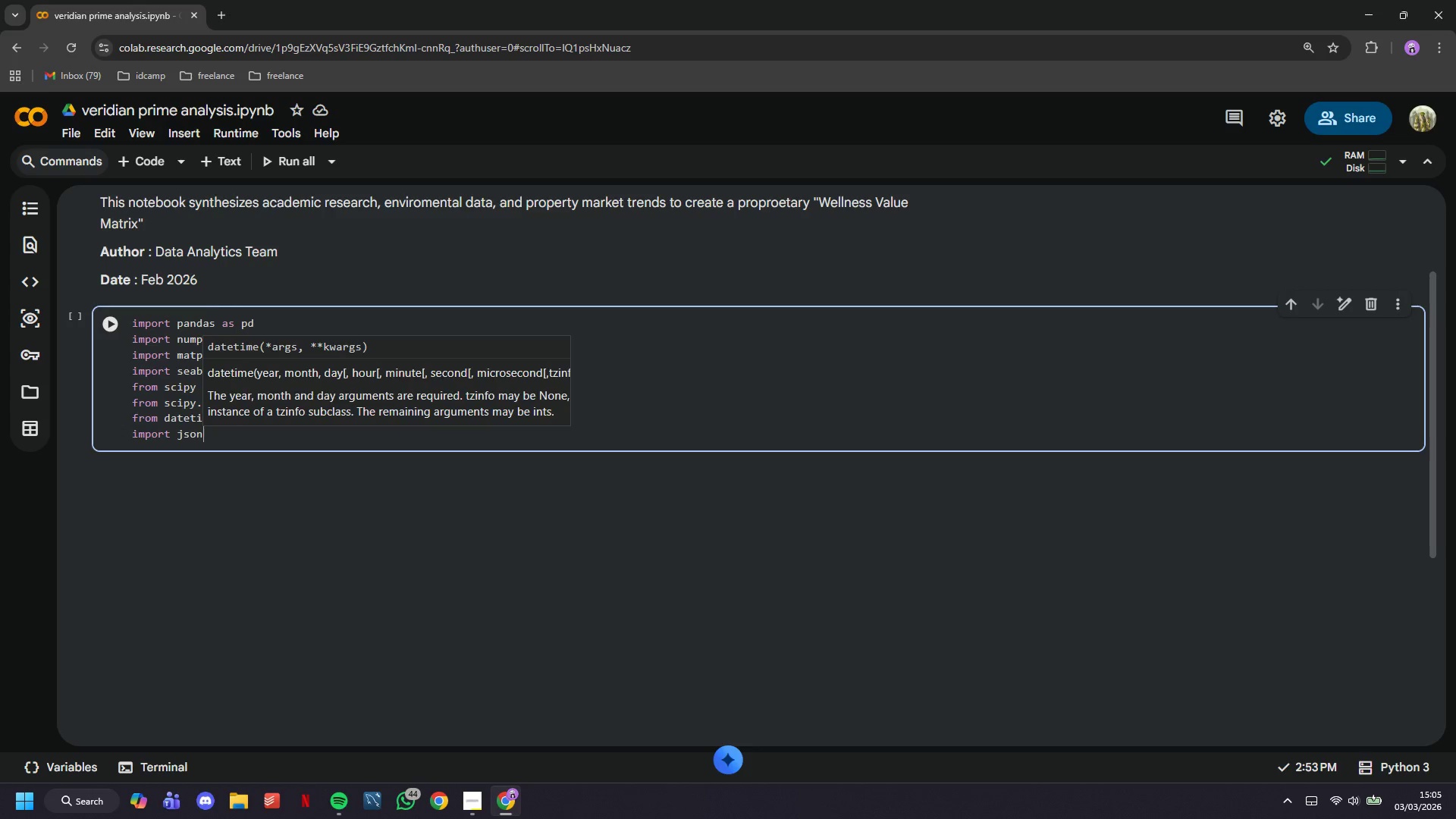 
key(Enter)
 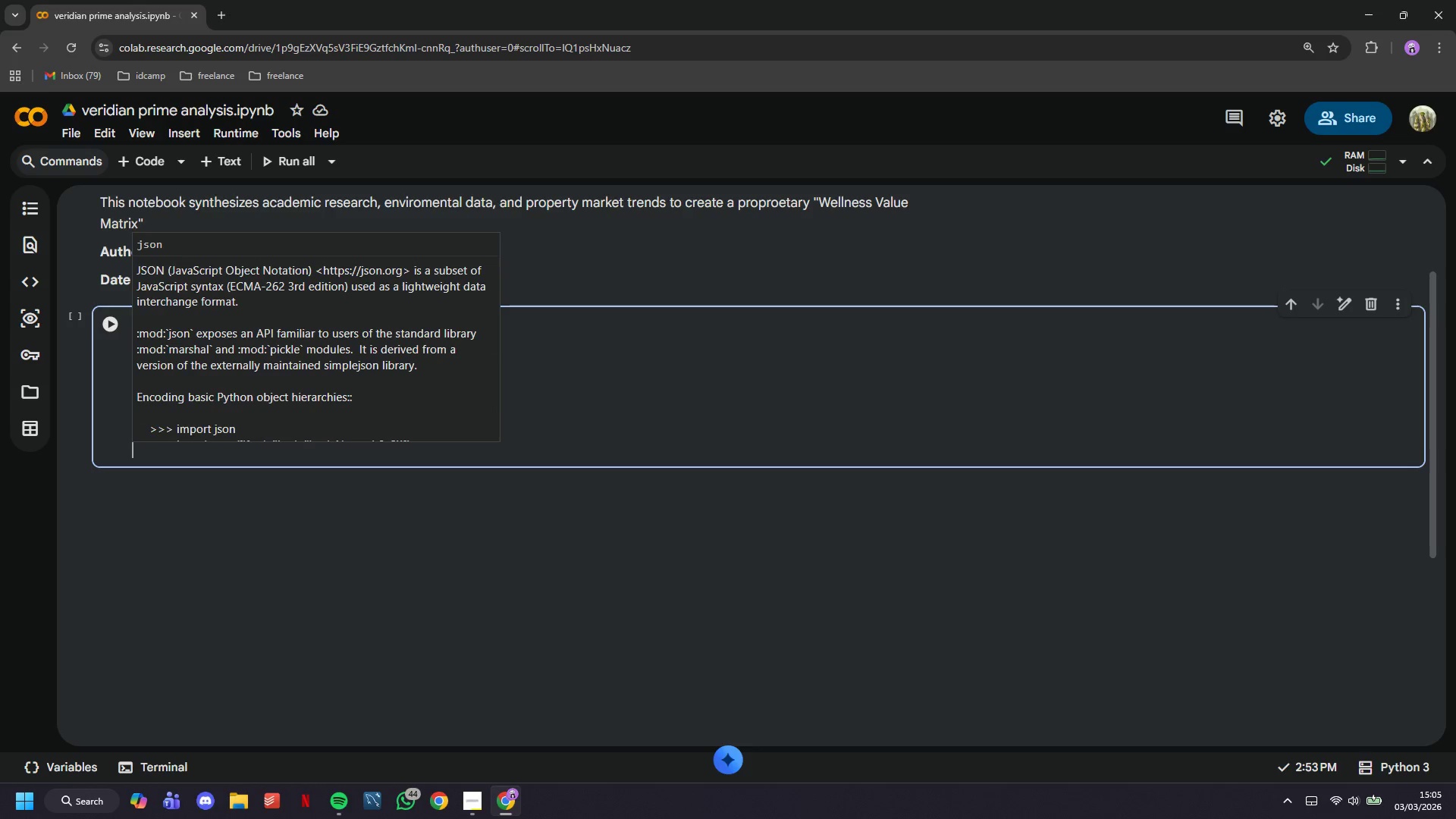 
type(imprt)
key(Backspace)
key(Backspace)
type(ort warnings)
 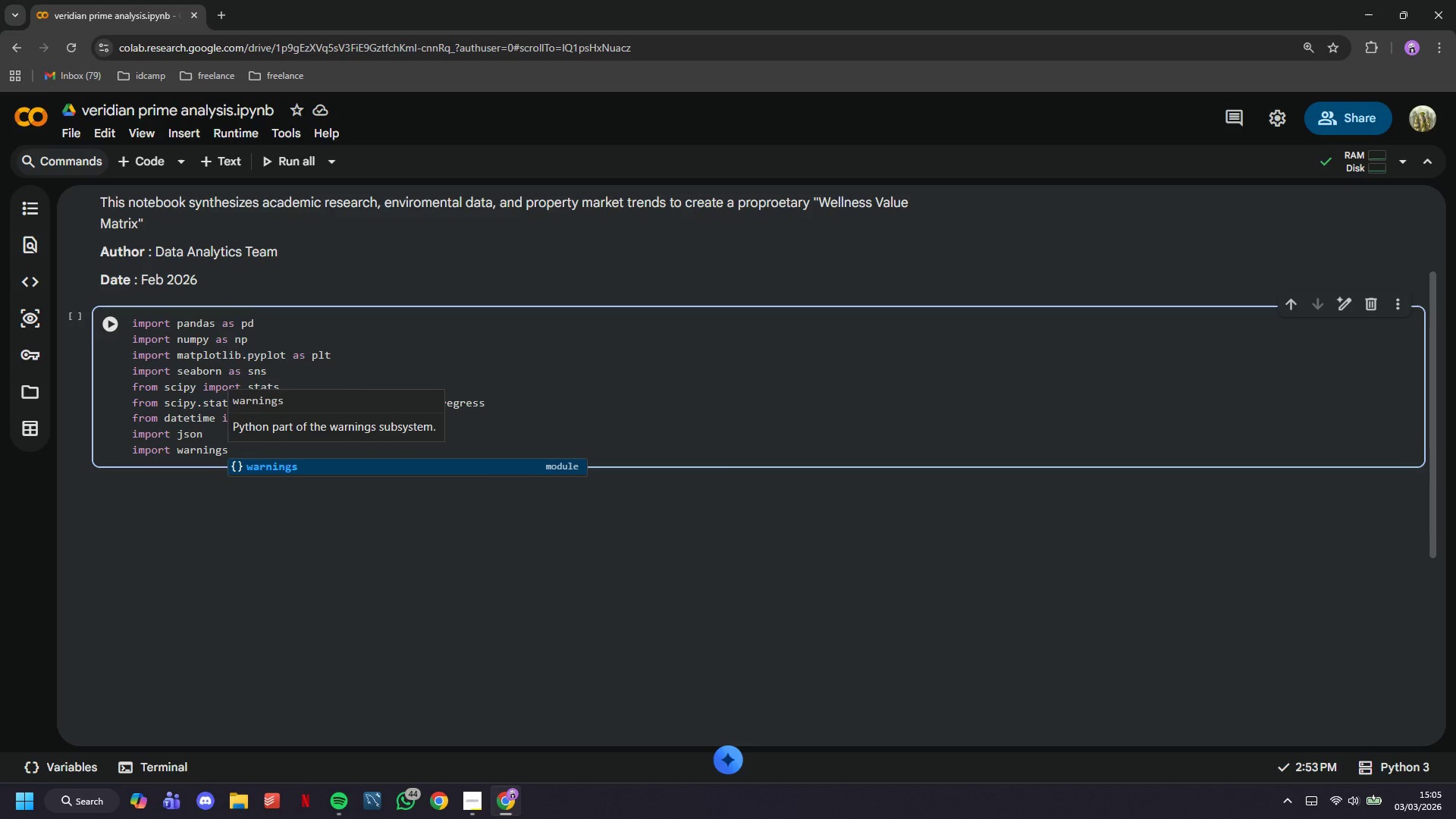 
key(Enter)
 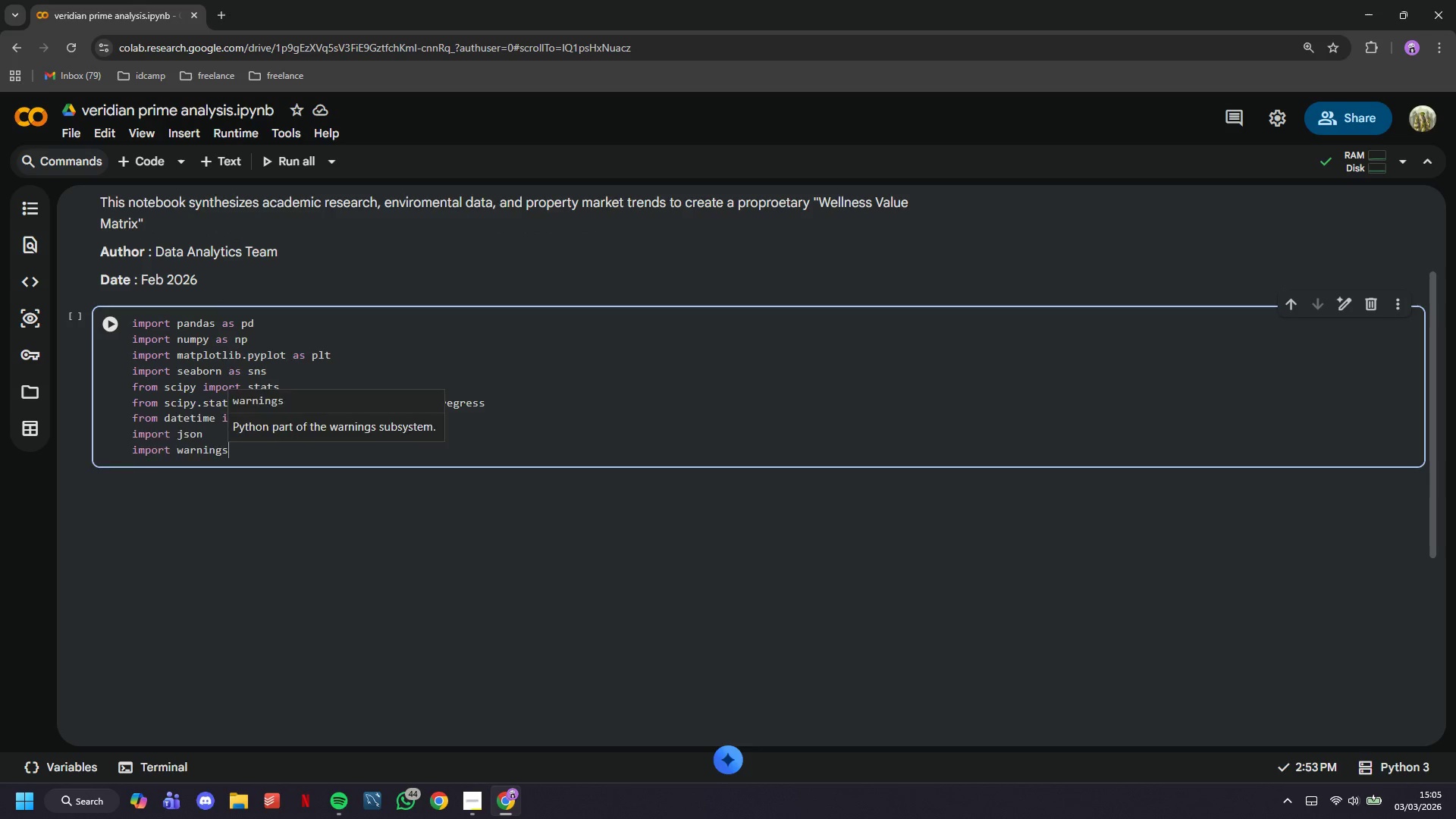 
key(Enter)
 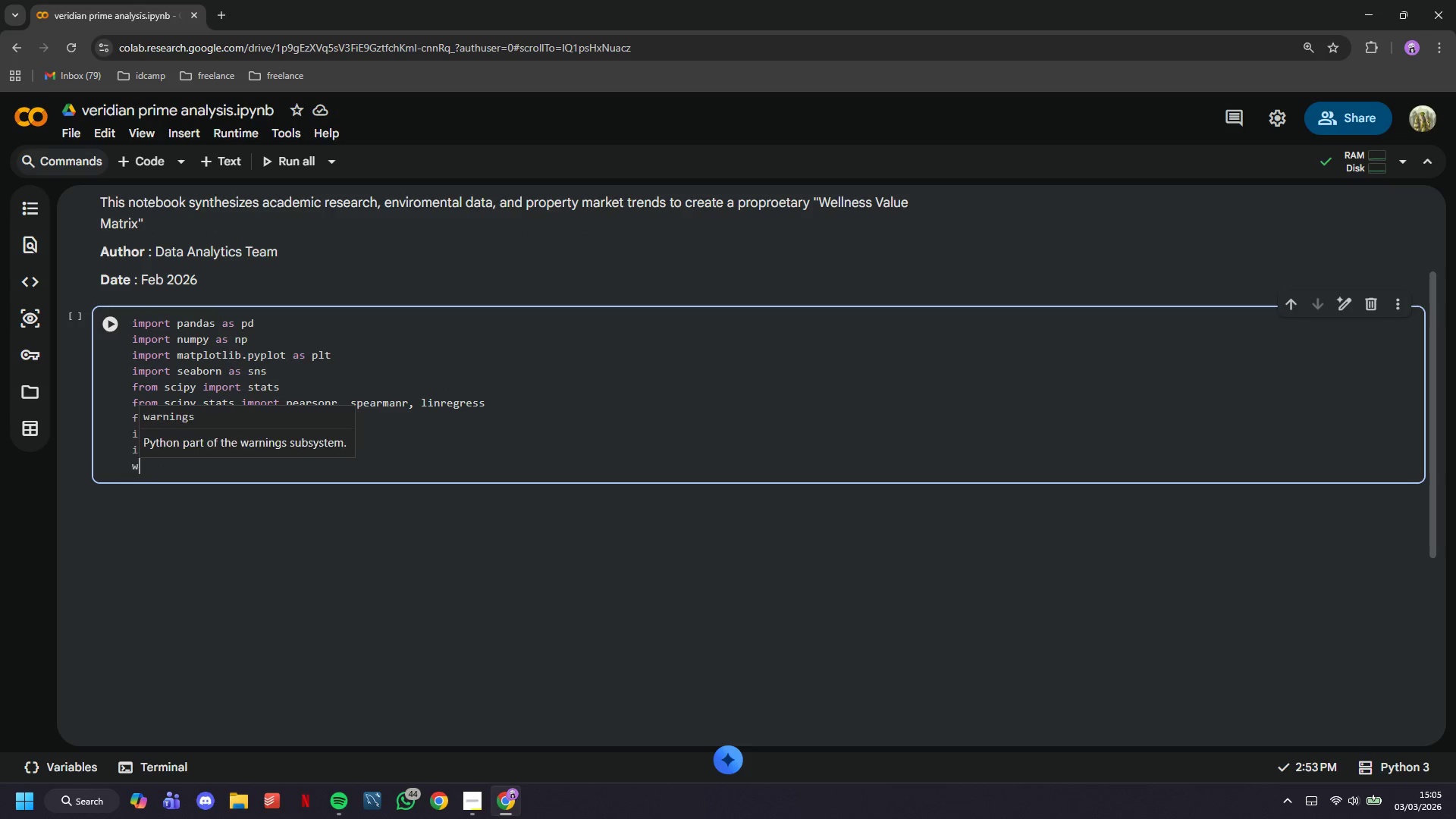 
type(warnings.filterwarnings9'ignore)
 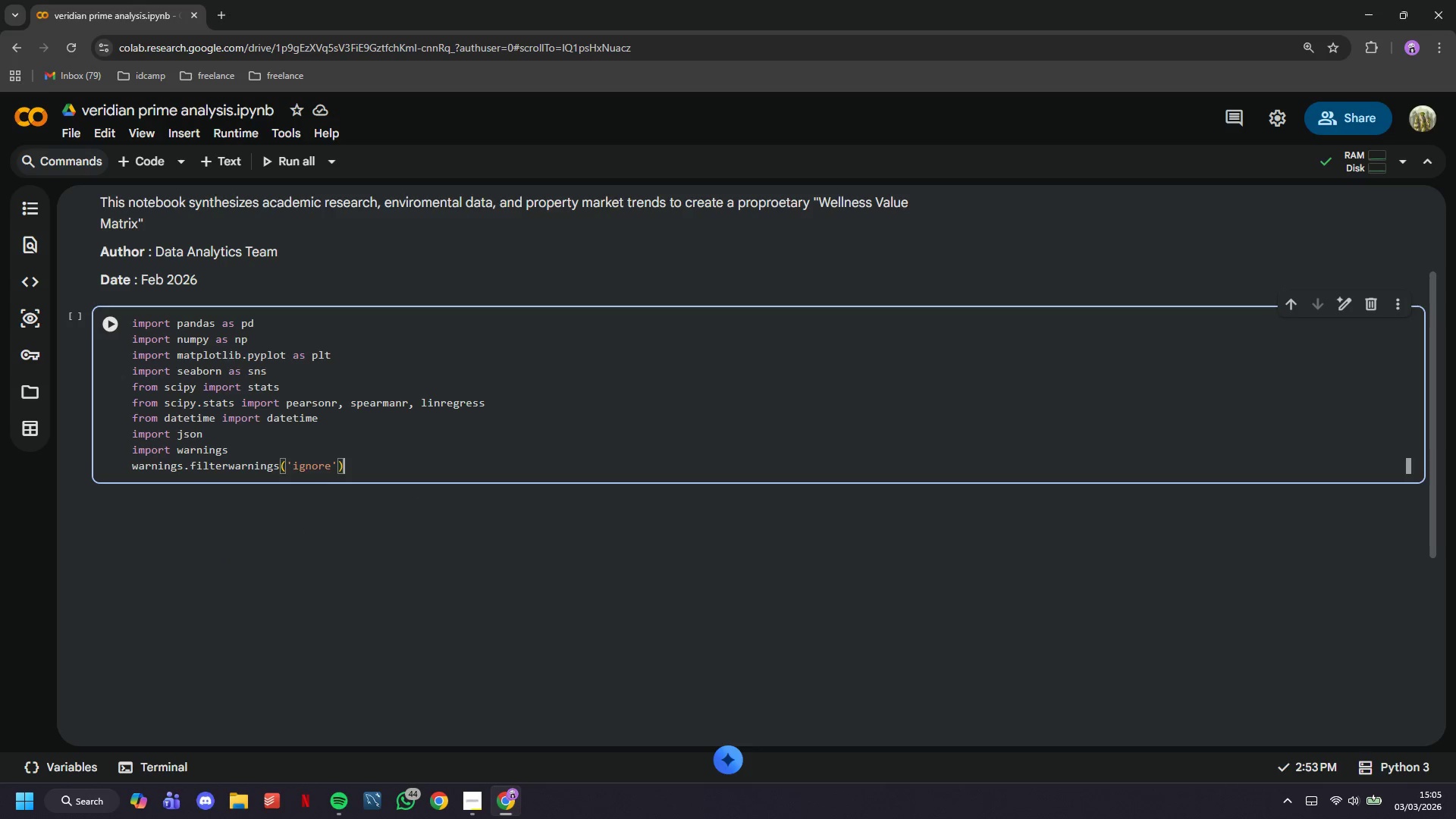 
 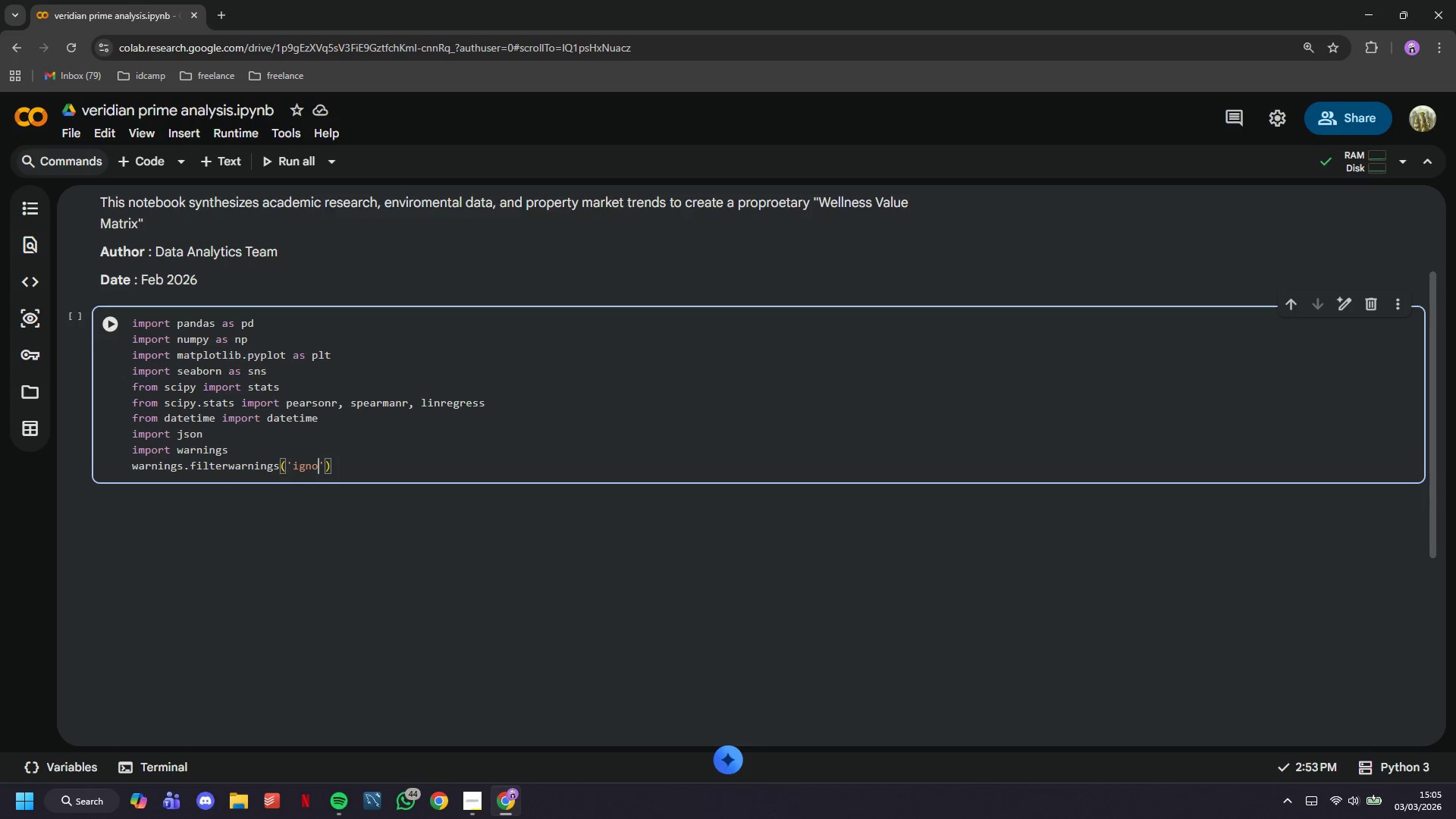 
key(ArrowRight)
 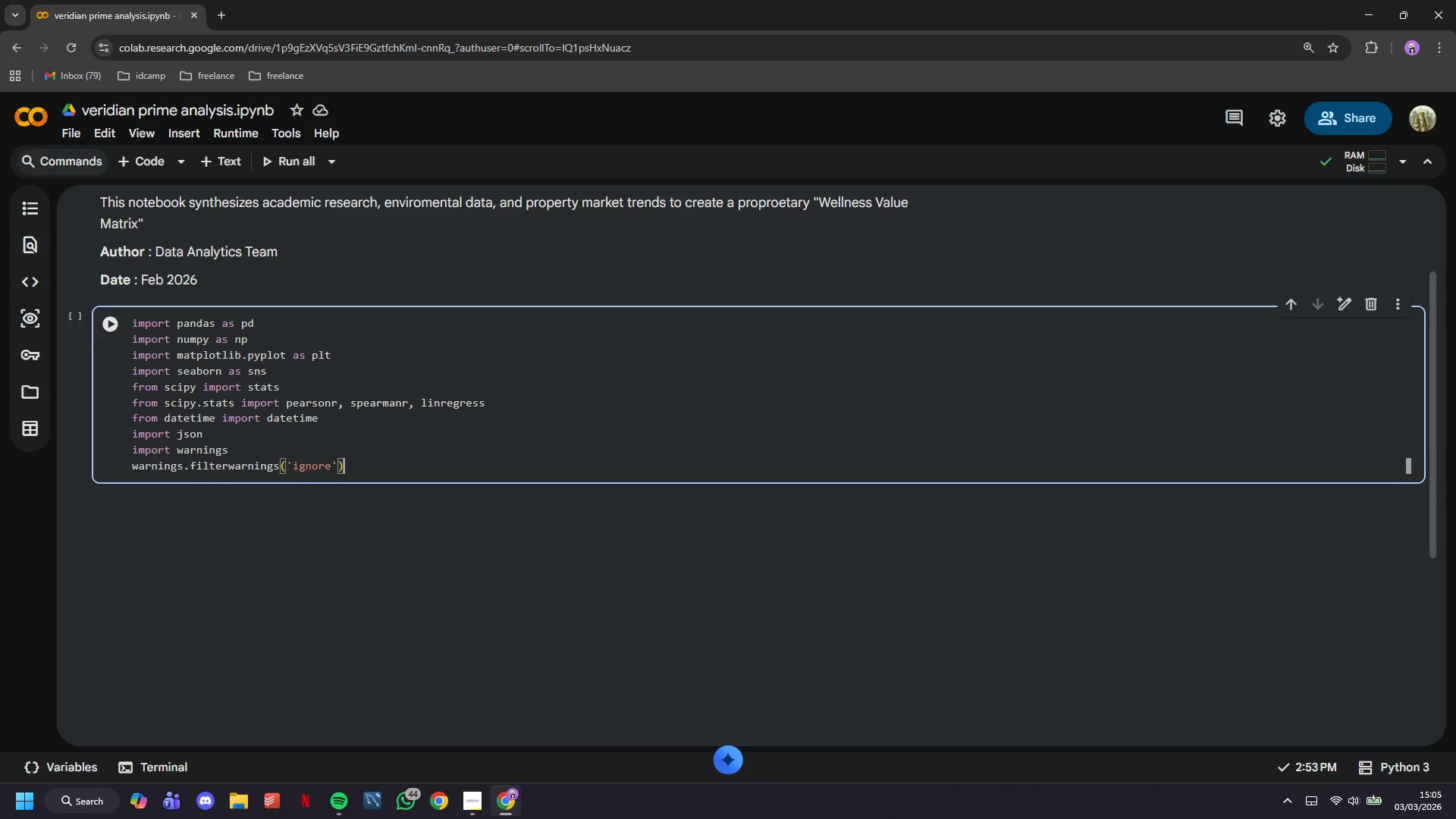 
key(ArrowRight)
 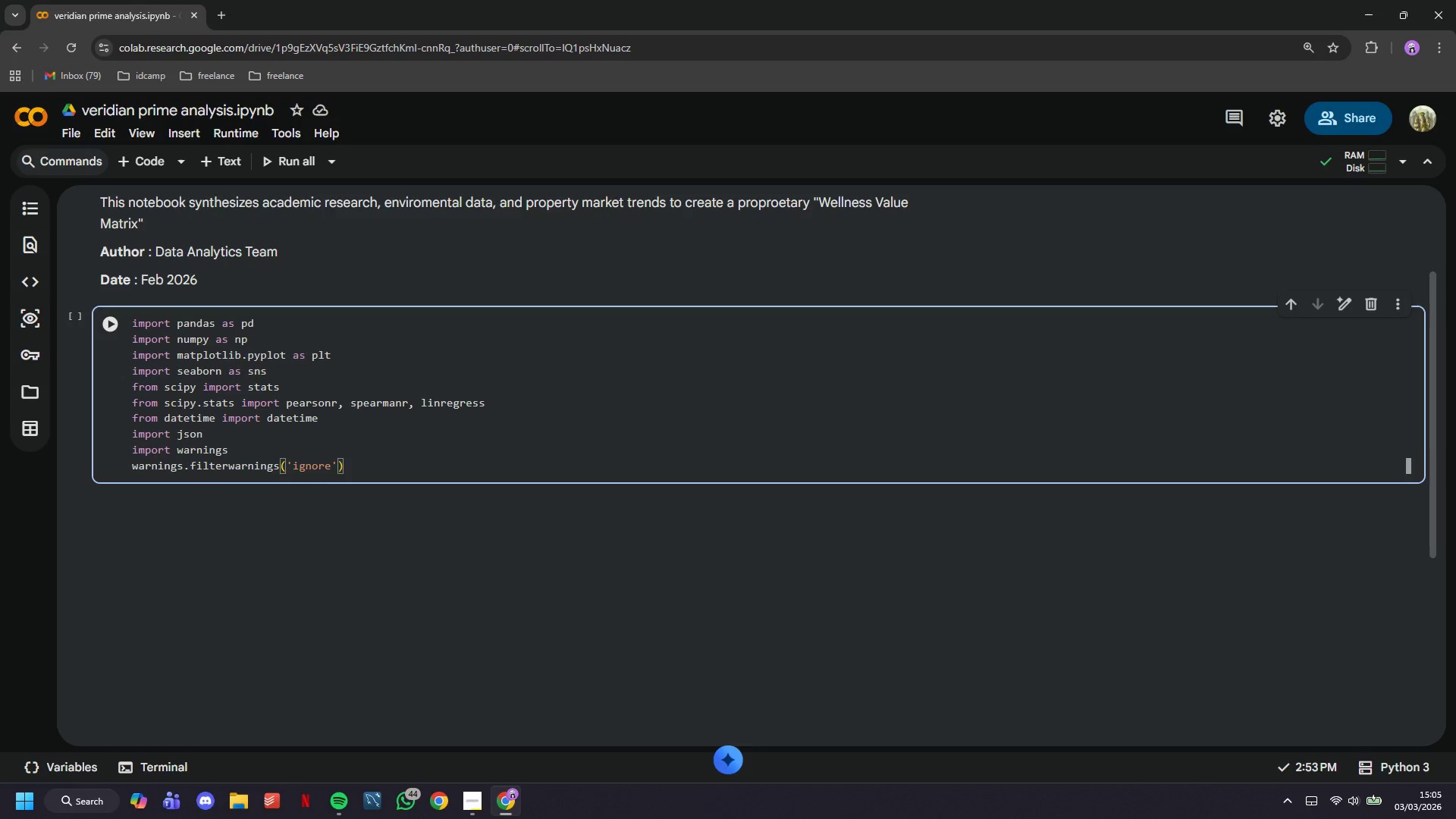 
key(Enter)
 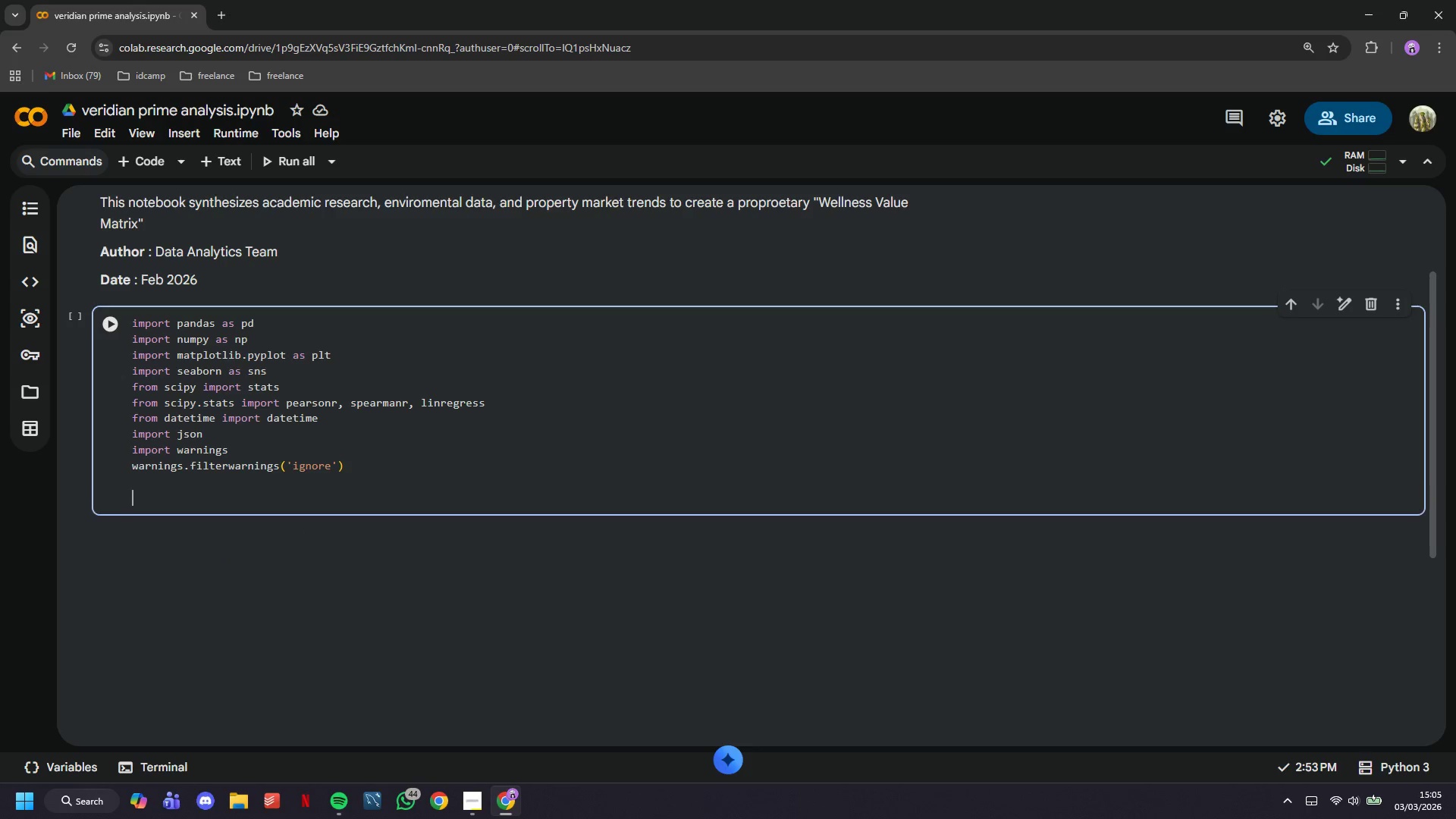 
key(Enter)
 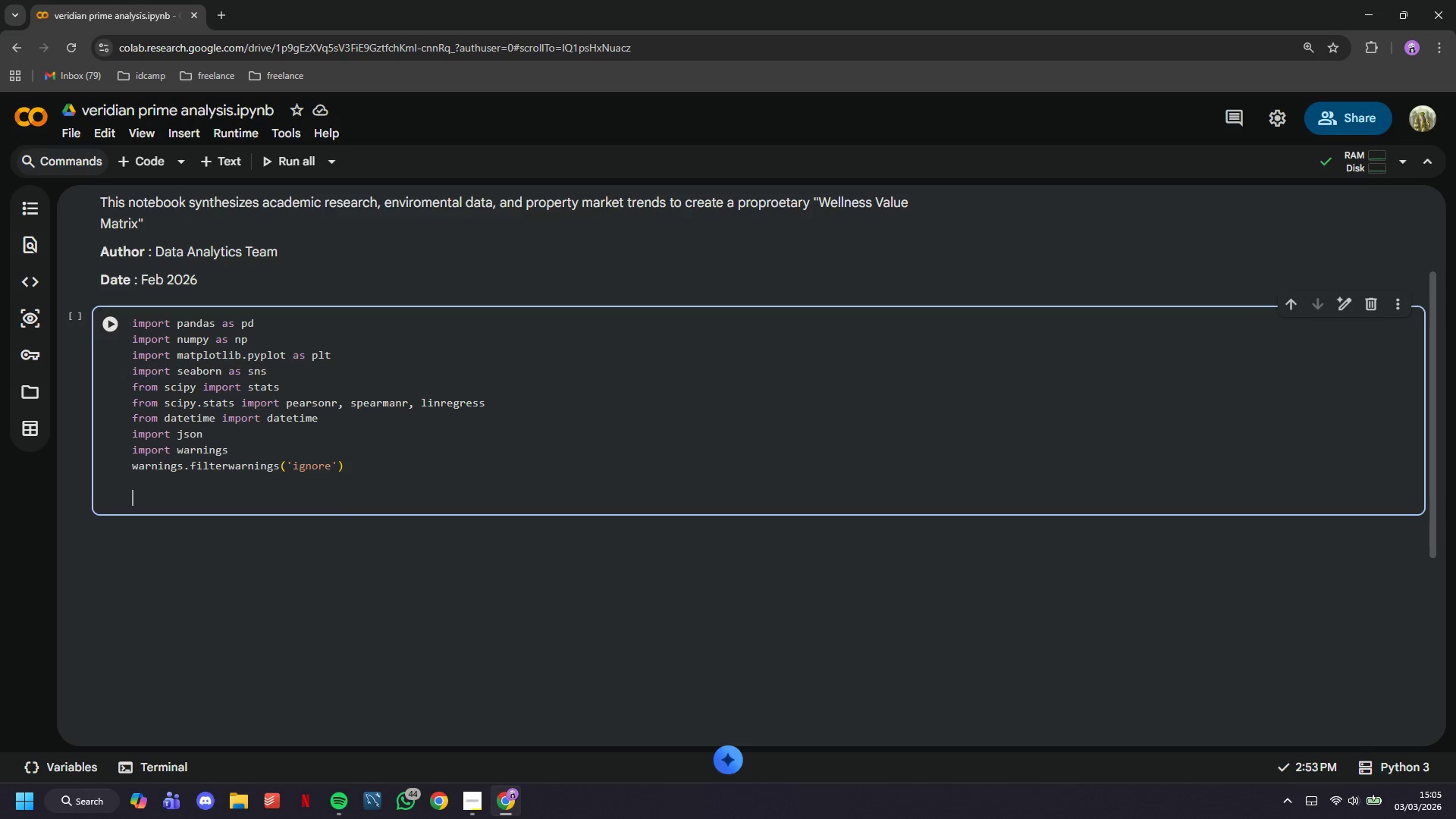 
type(# Professional styling for client presentations)
 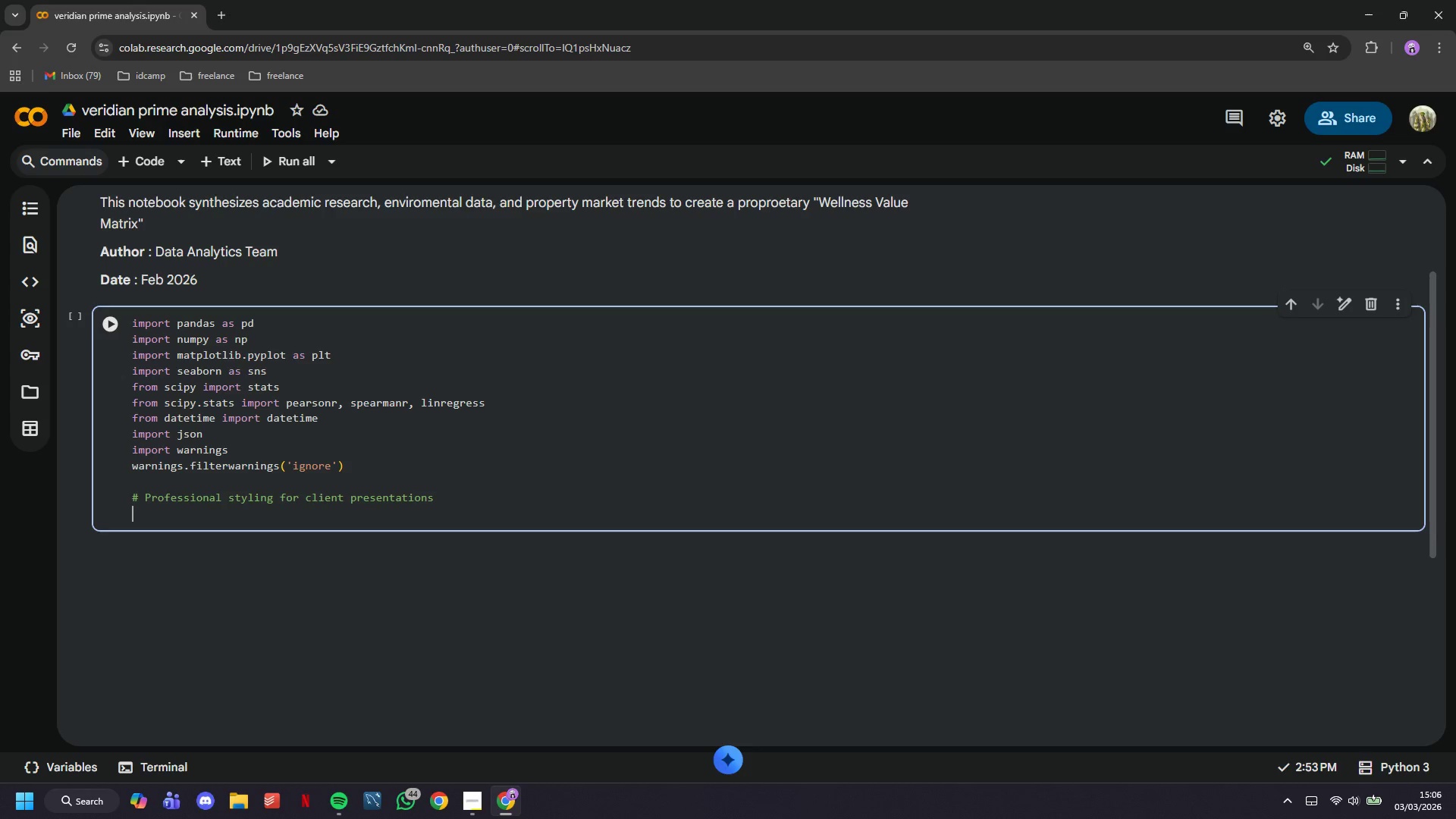 
key(Enter)
 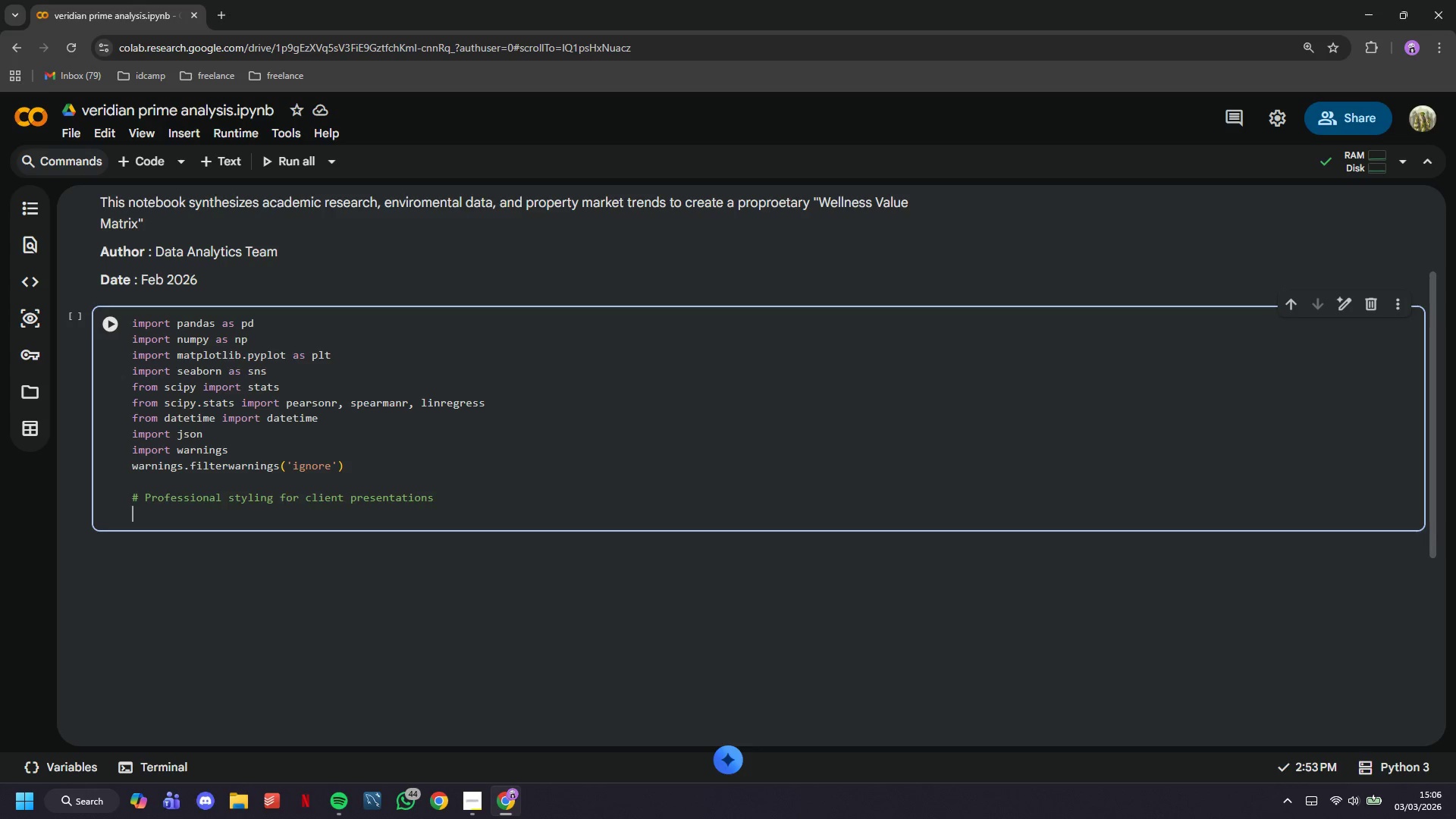 
type(plt.style.use('seaborn-v0_8-whitegrid)
 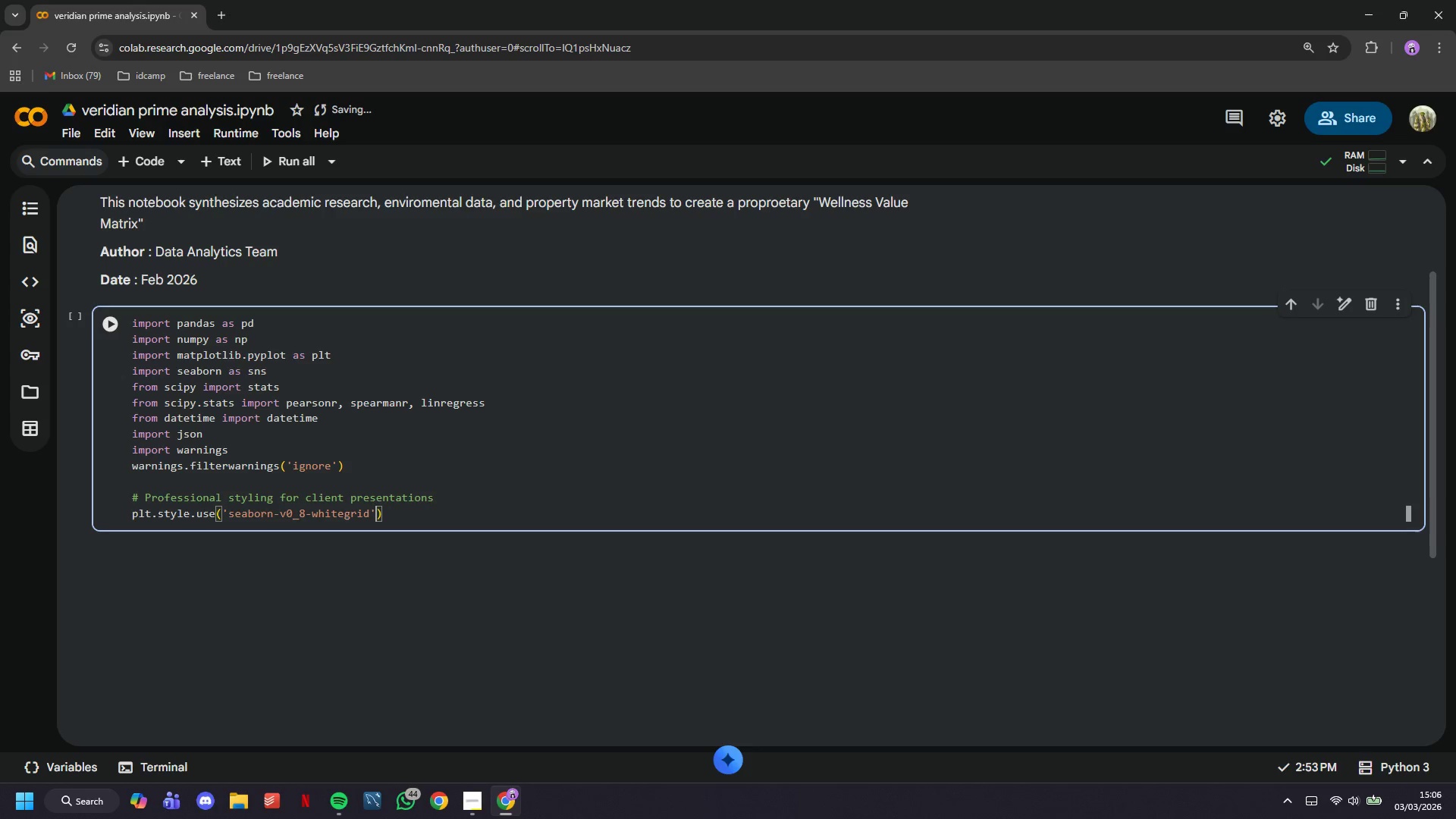 
 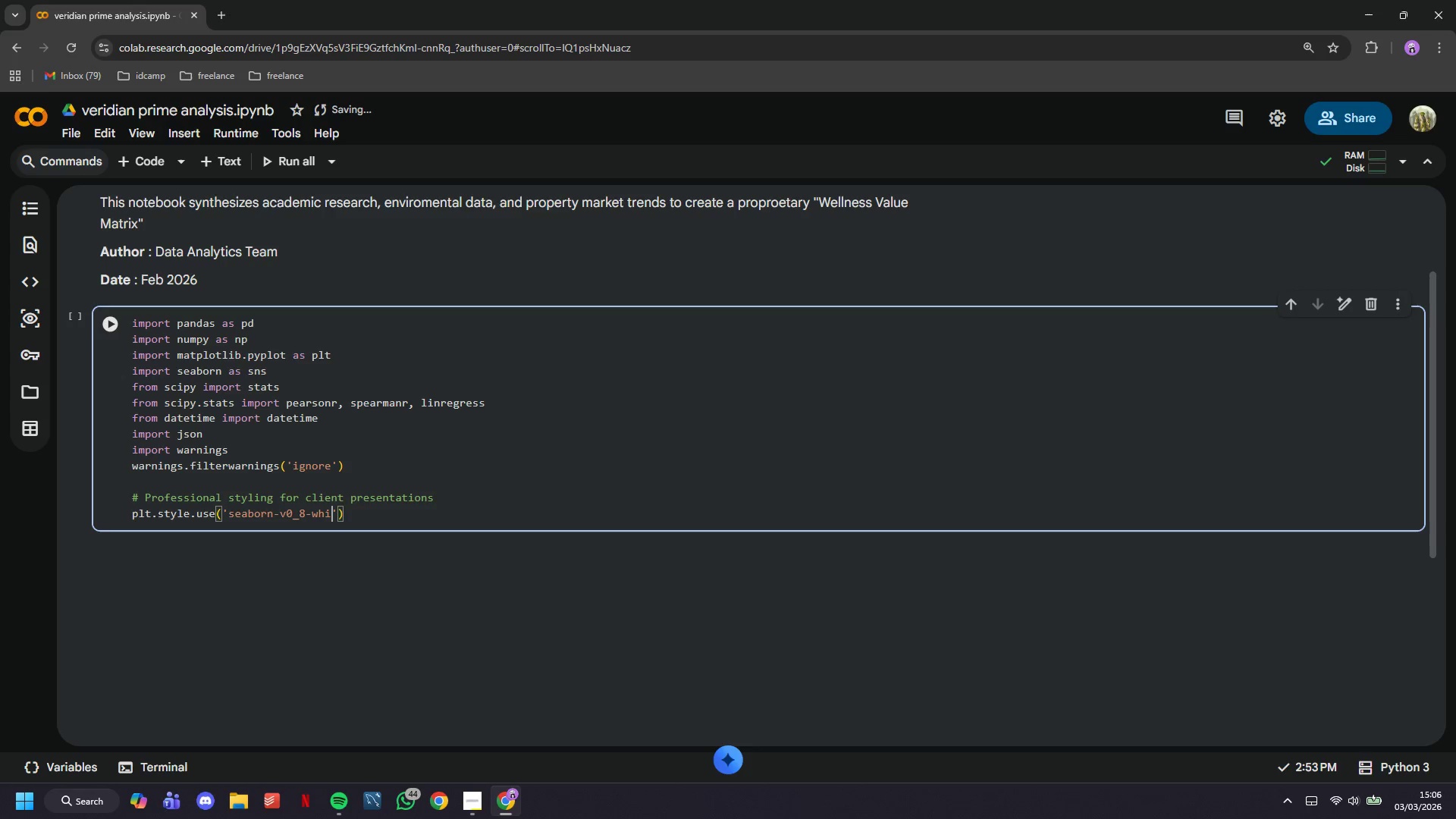 
key(ArrowRight)
 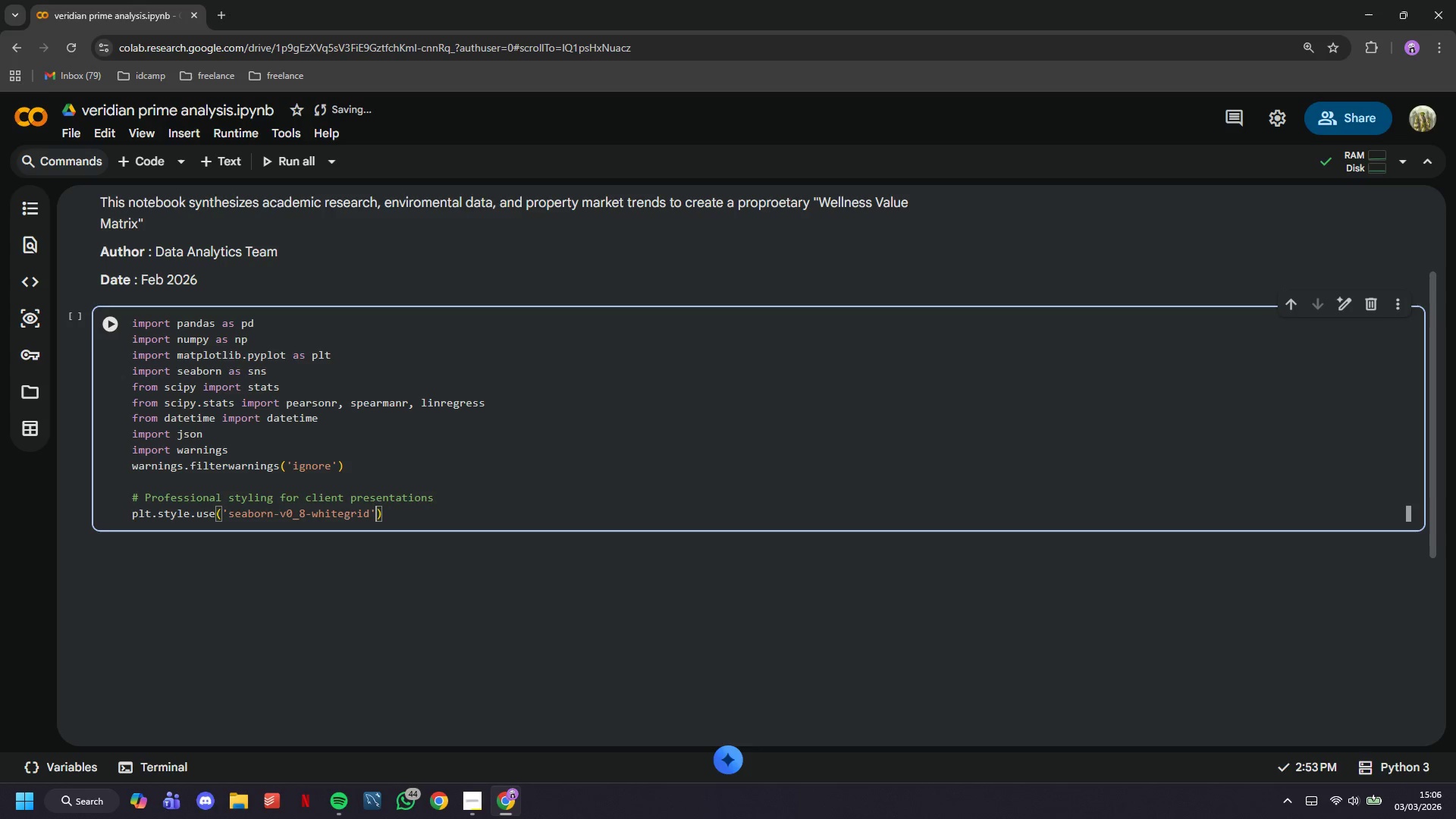 
key(ArrowRight)
 